 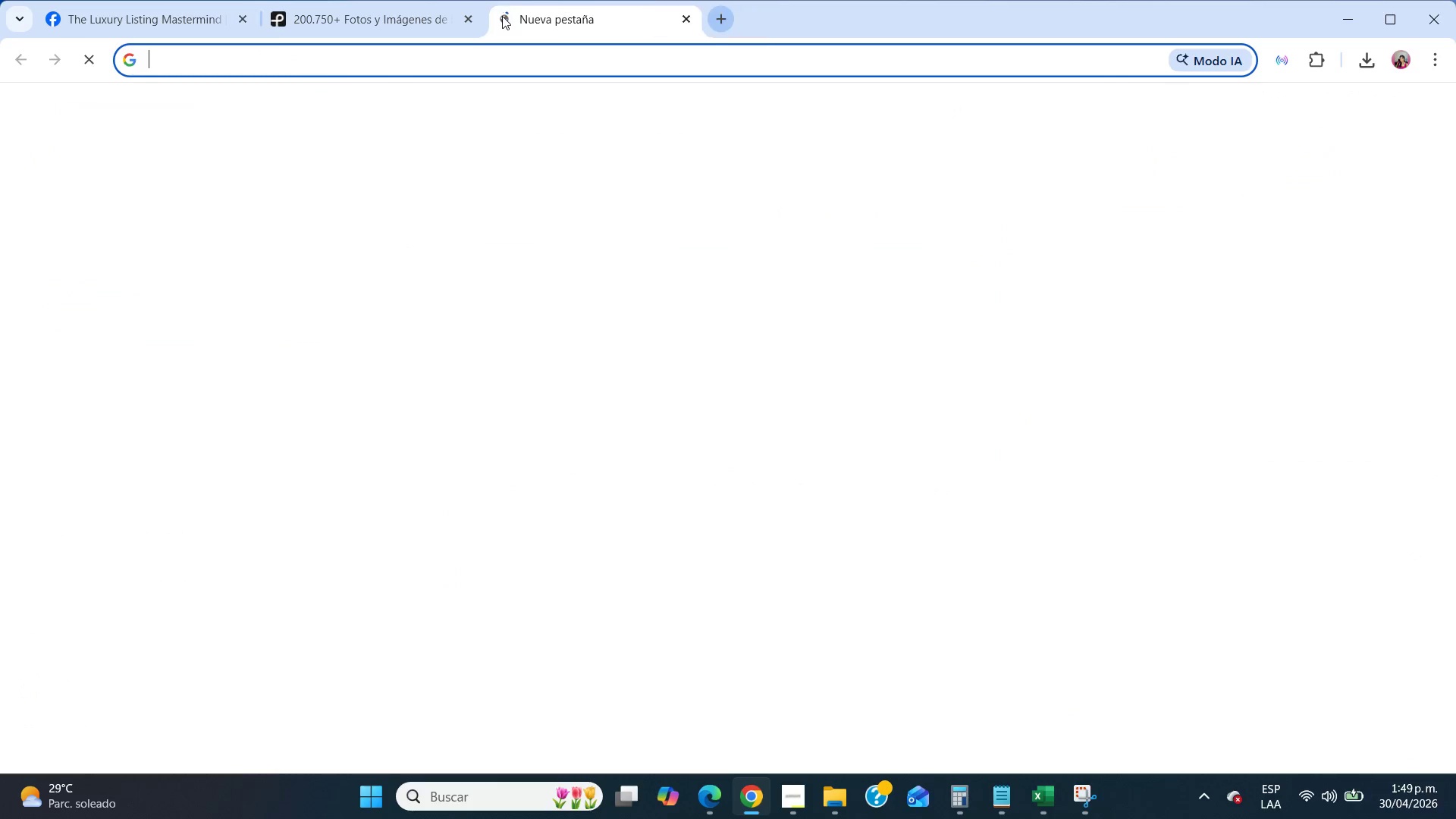 
type(mett)
 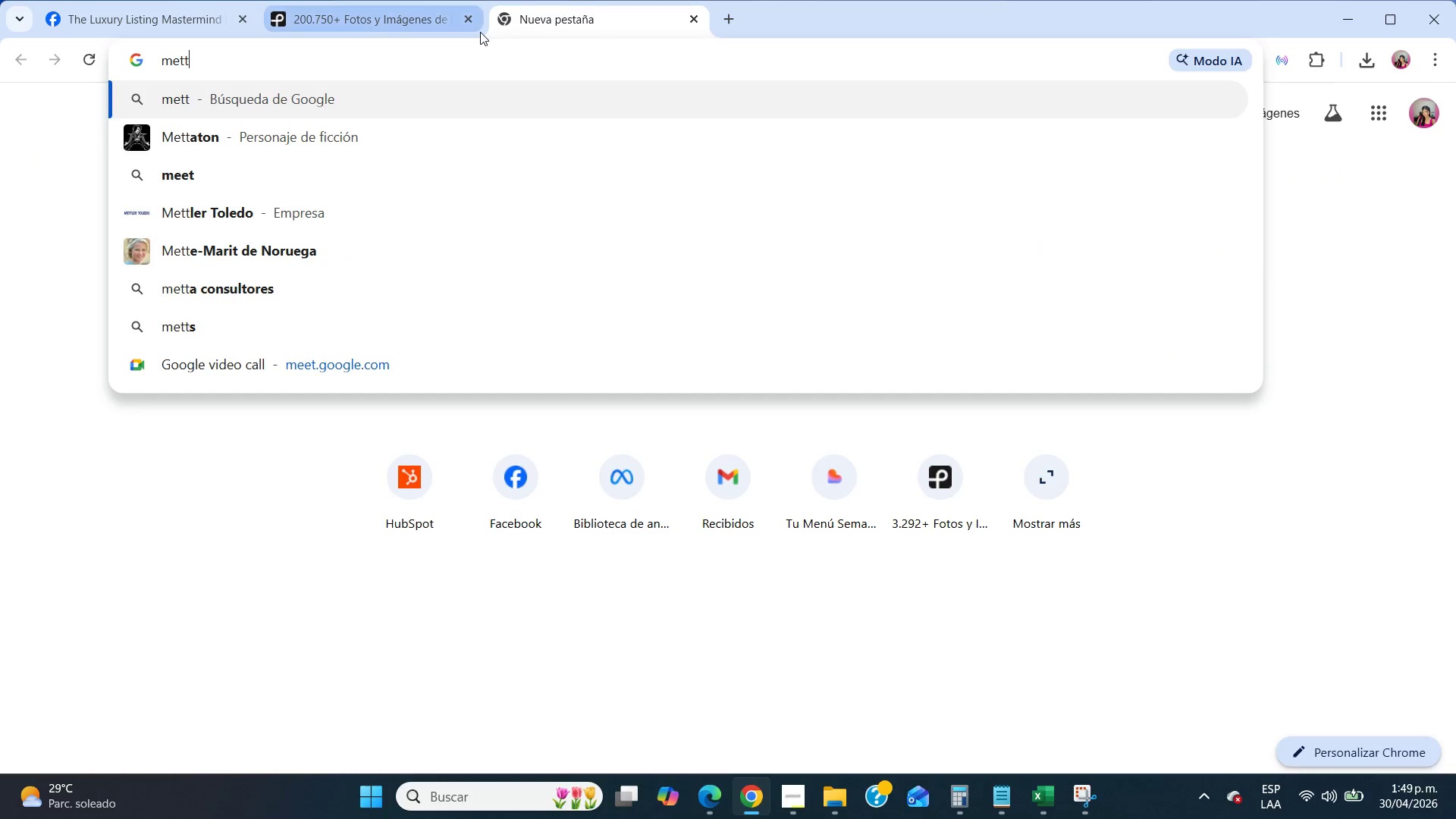 
key(Backspace)
 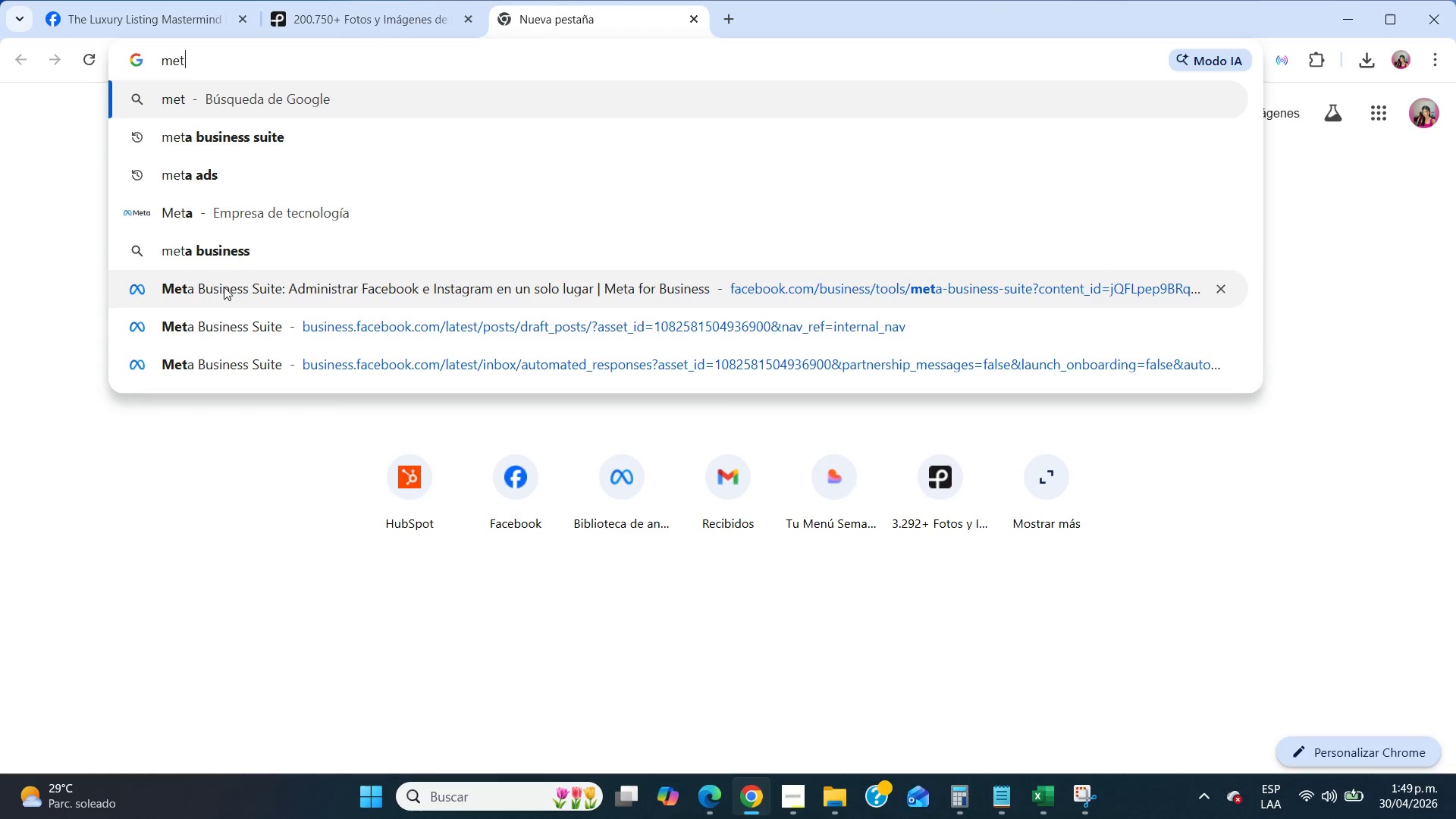 
left_click([223, 322])
 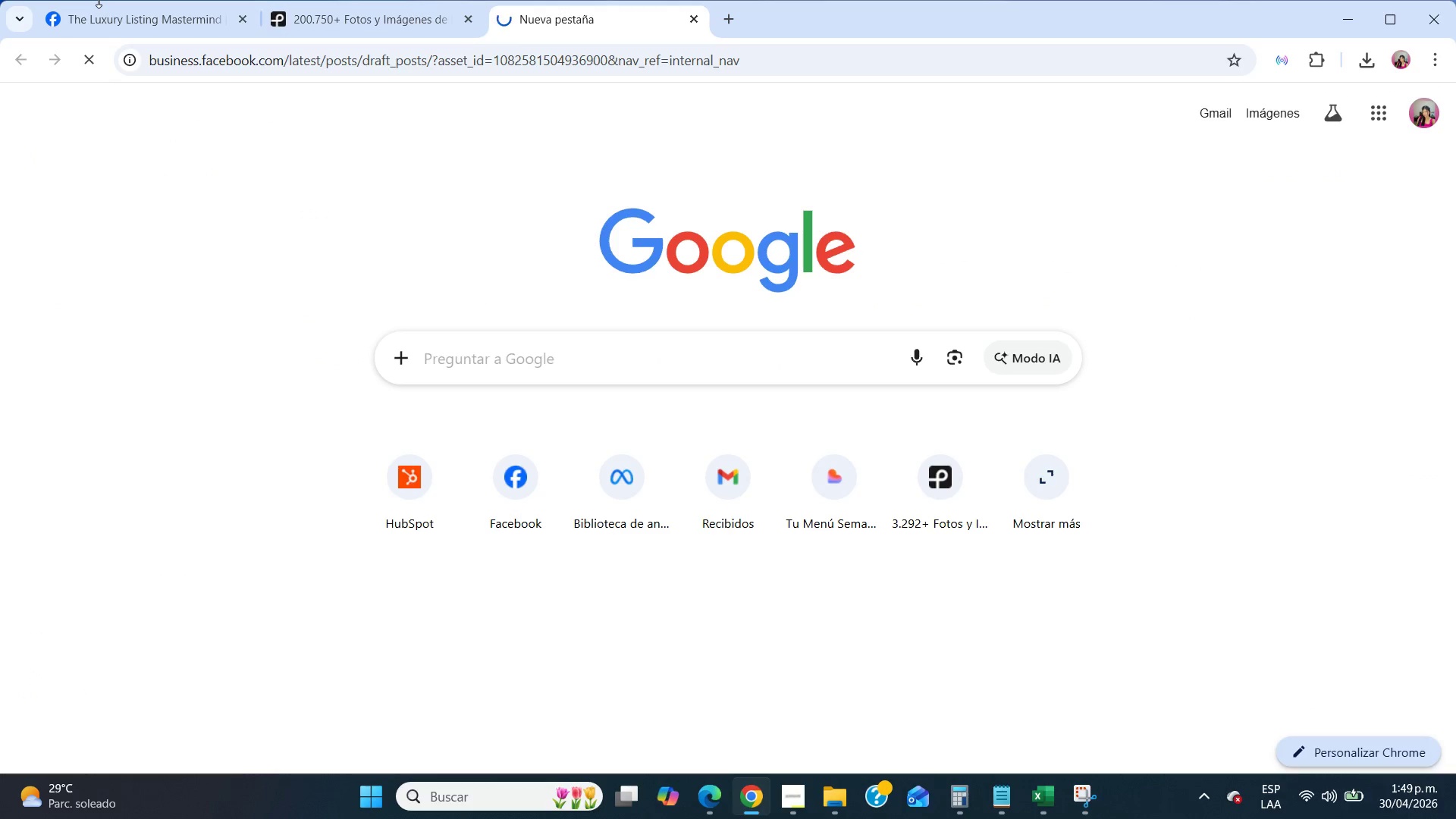 
left_click([99, 0])
 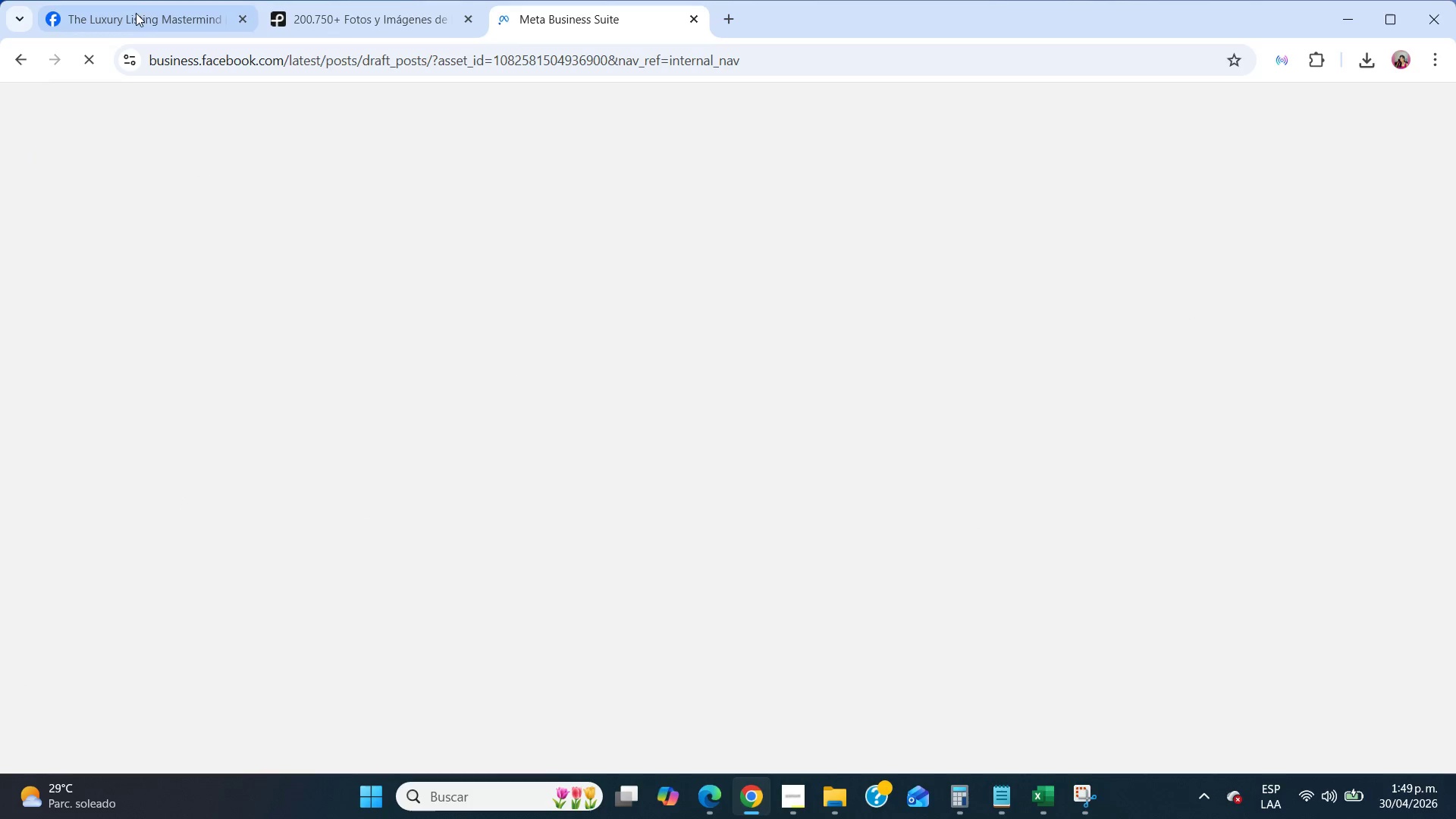 
left_click([138, 0])
 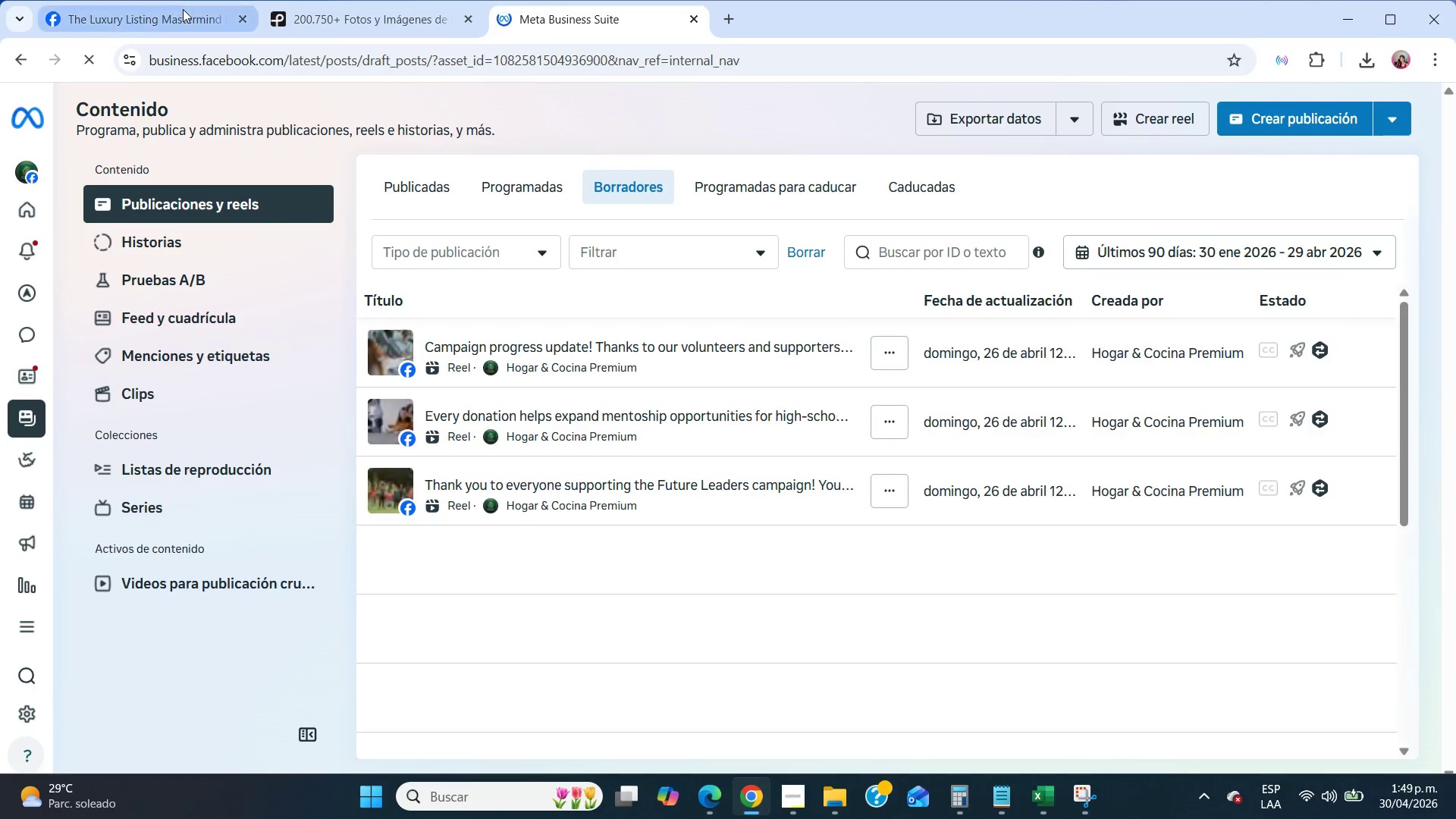 
left_click([183, 9])
 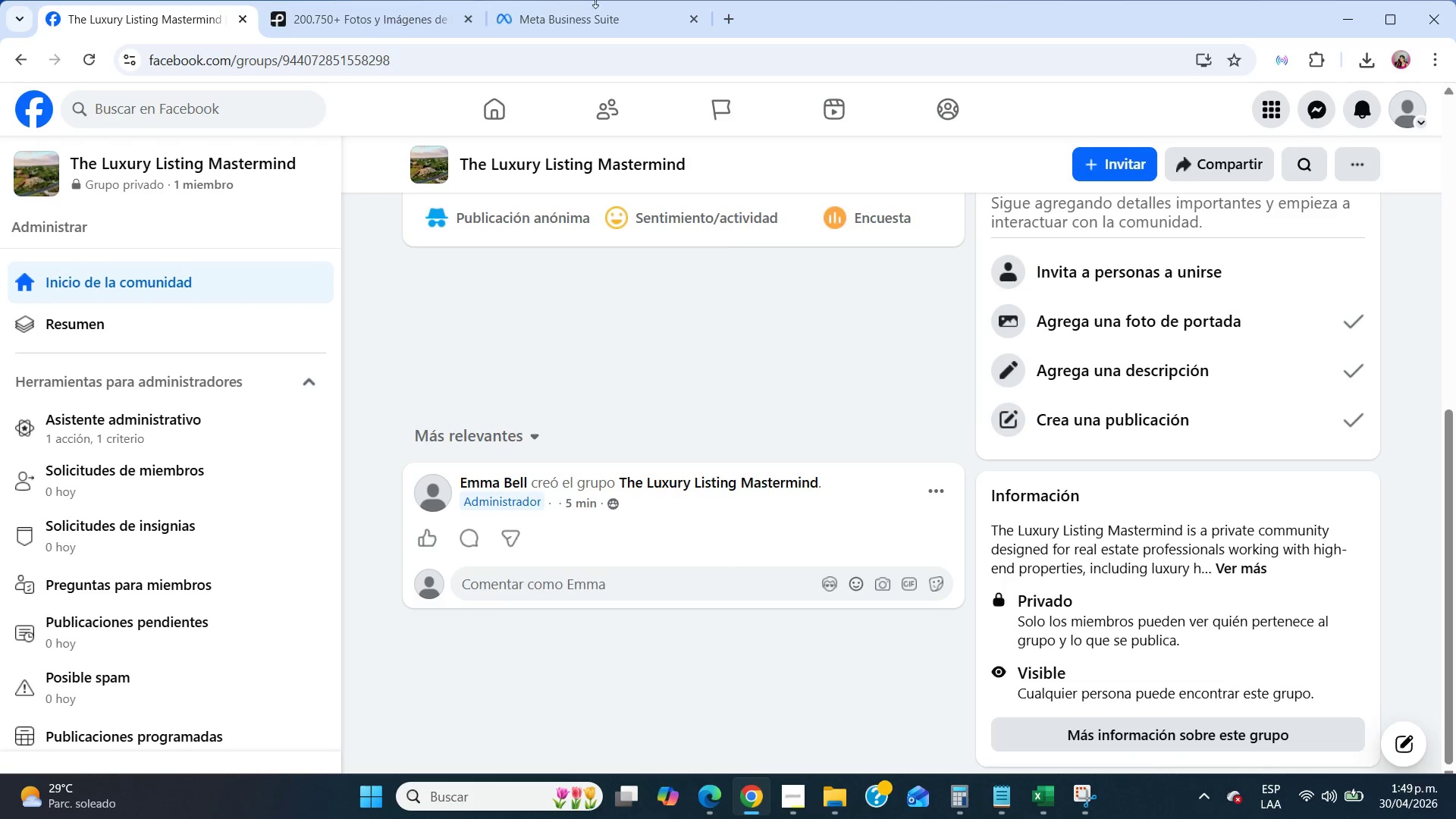 
left_click_drag(start_coordinate=[597, 0], to_coordinate=[426, 0])
 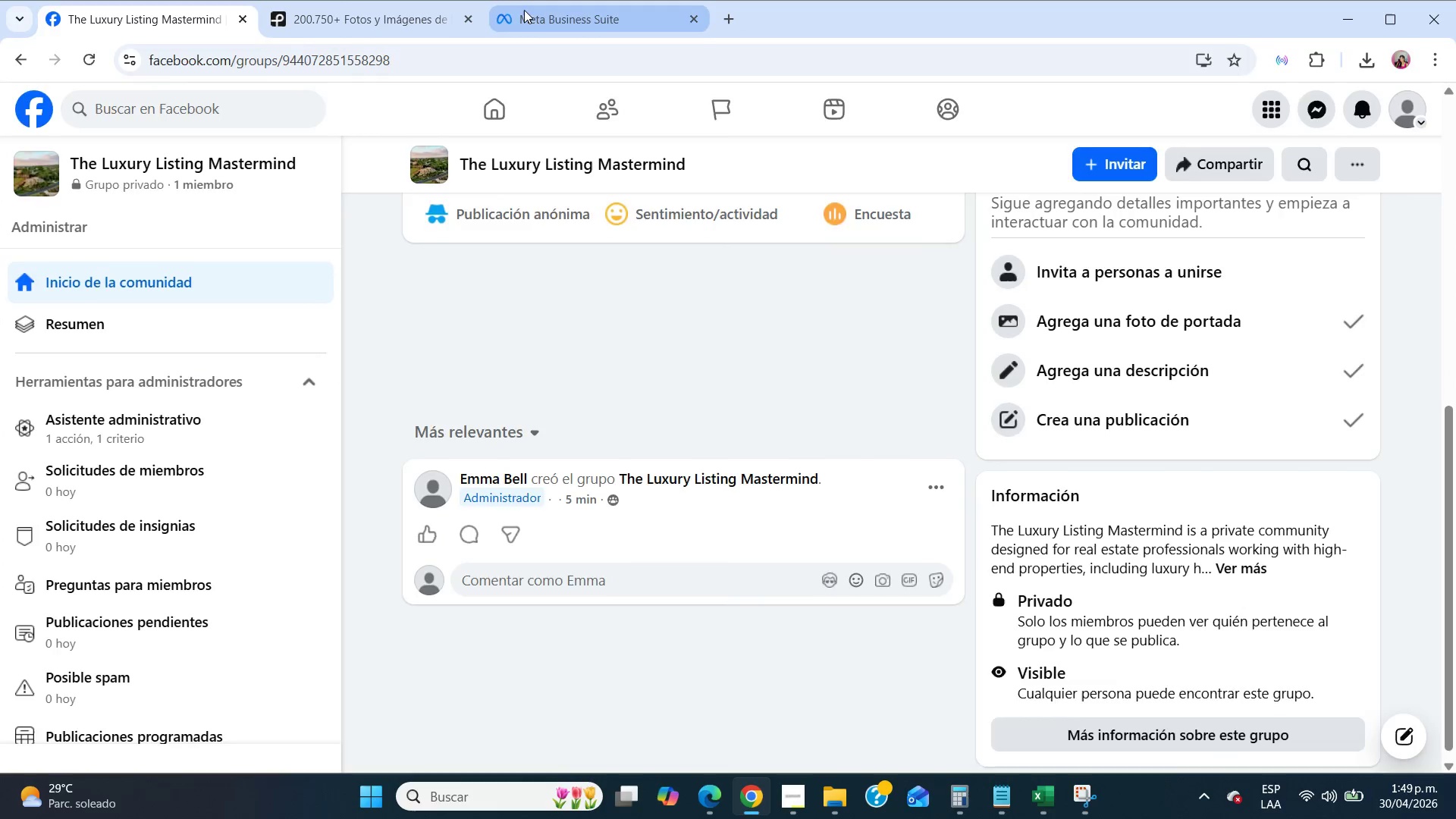 
left_click_drag(start_coordinate=[524, 10], to_coordinate=[330, 2])
 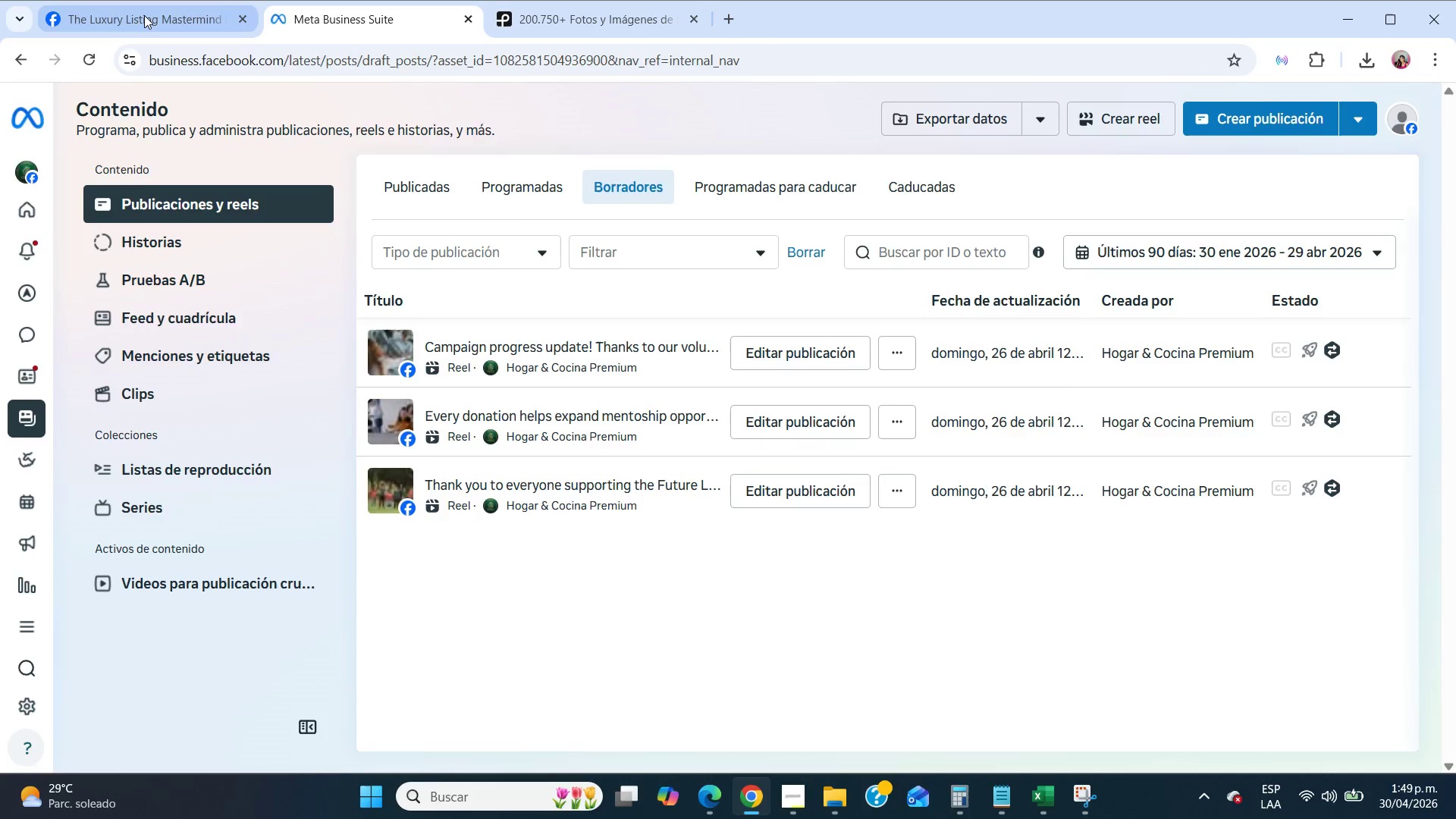 
left_click([144, 16])
 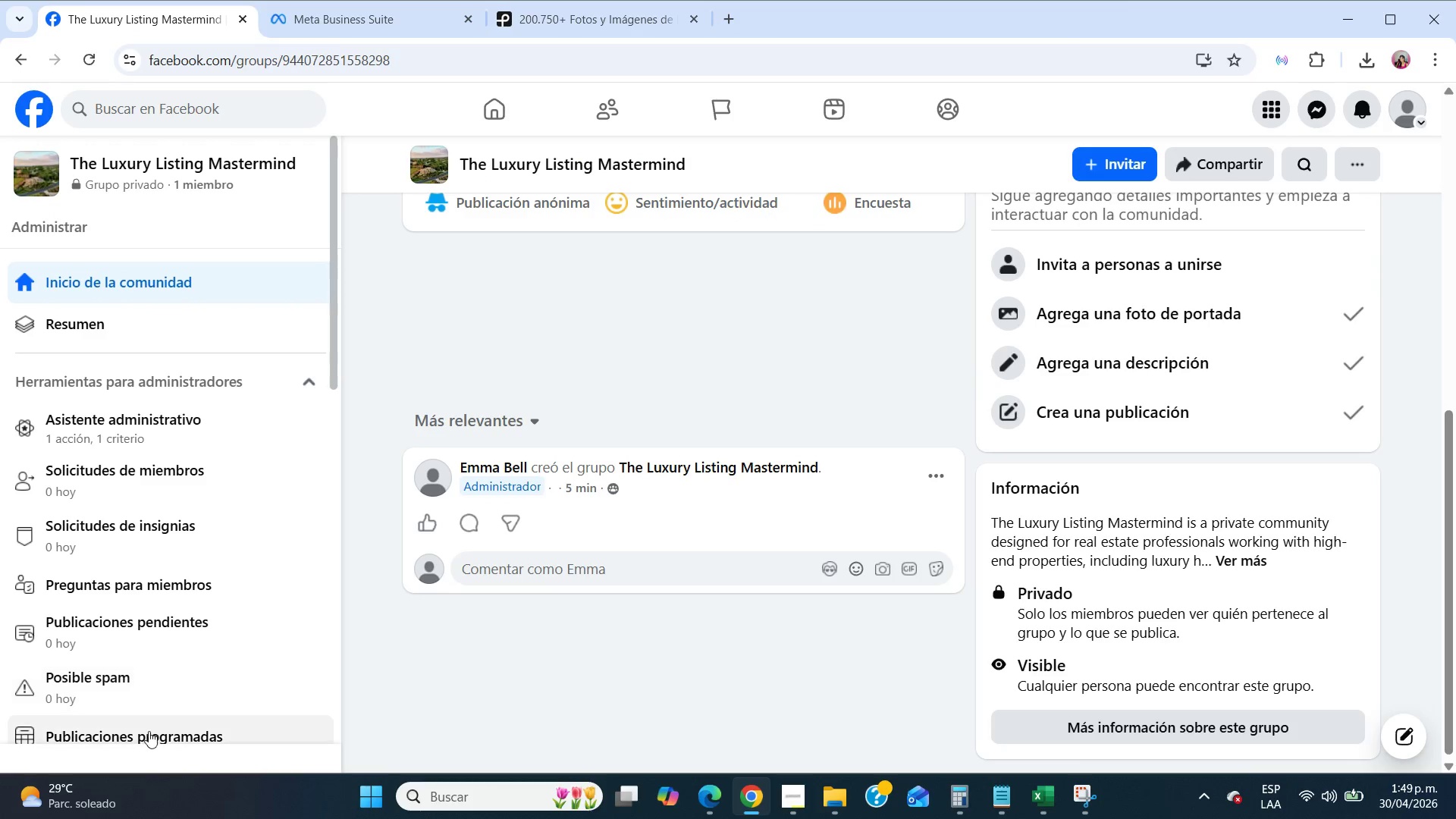 
scroll: coordinate [149, 731], scroll_direction: down, amount: 3.0
 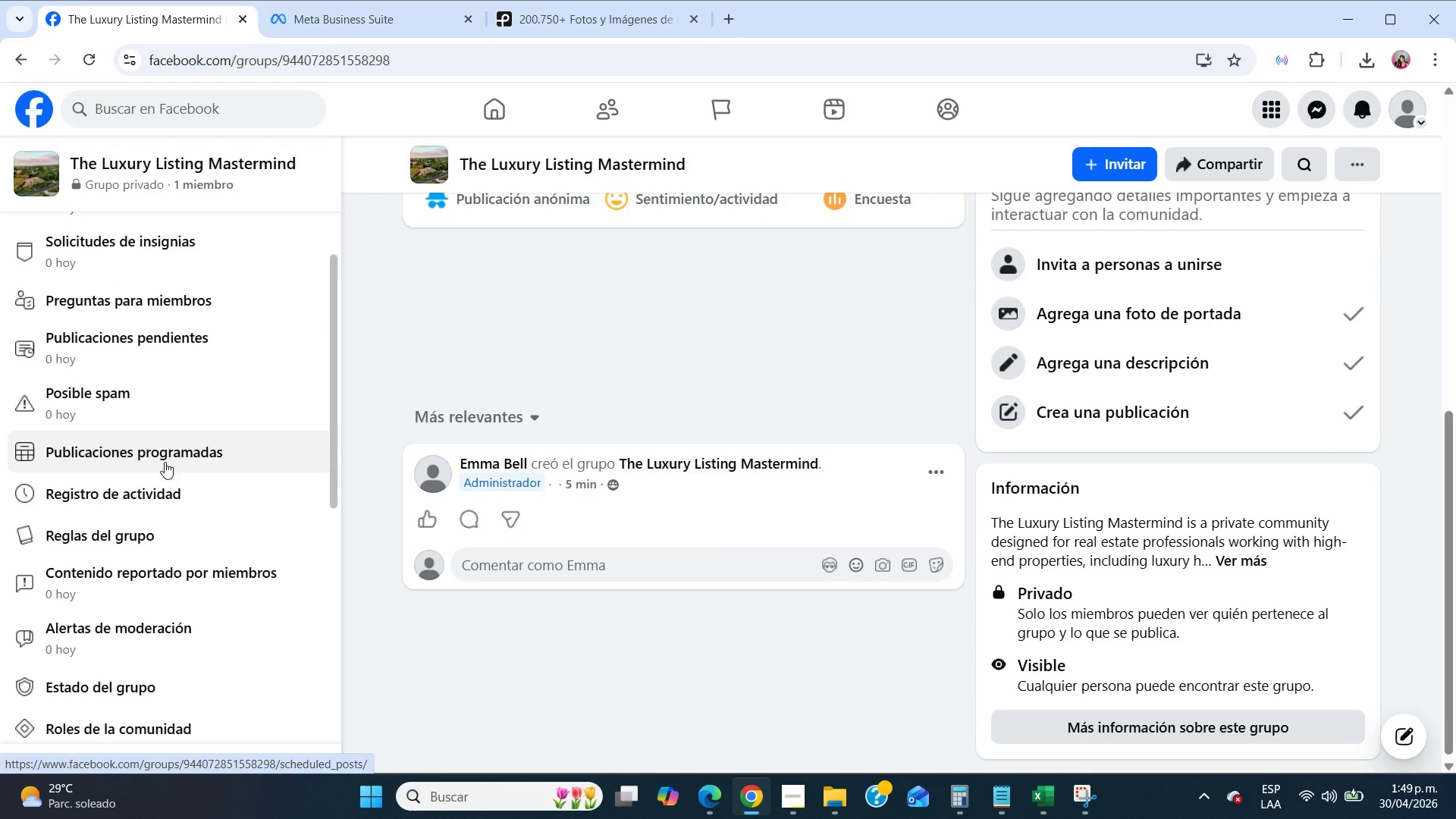 
left_click([165, 462])
 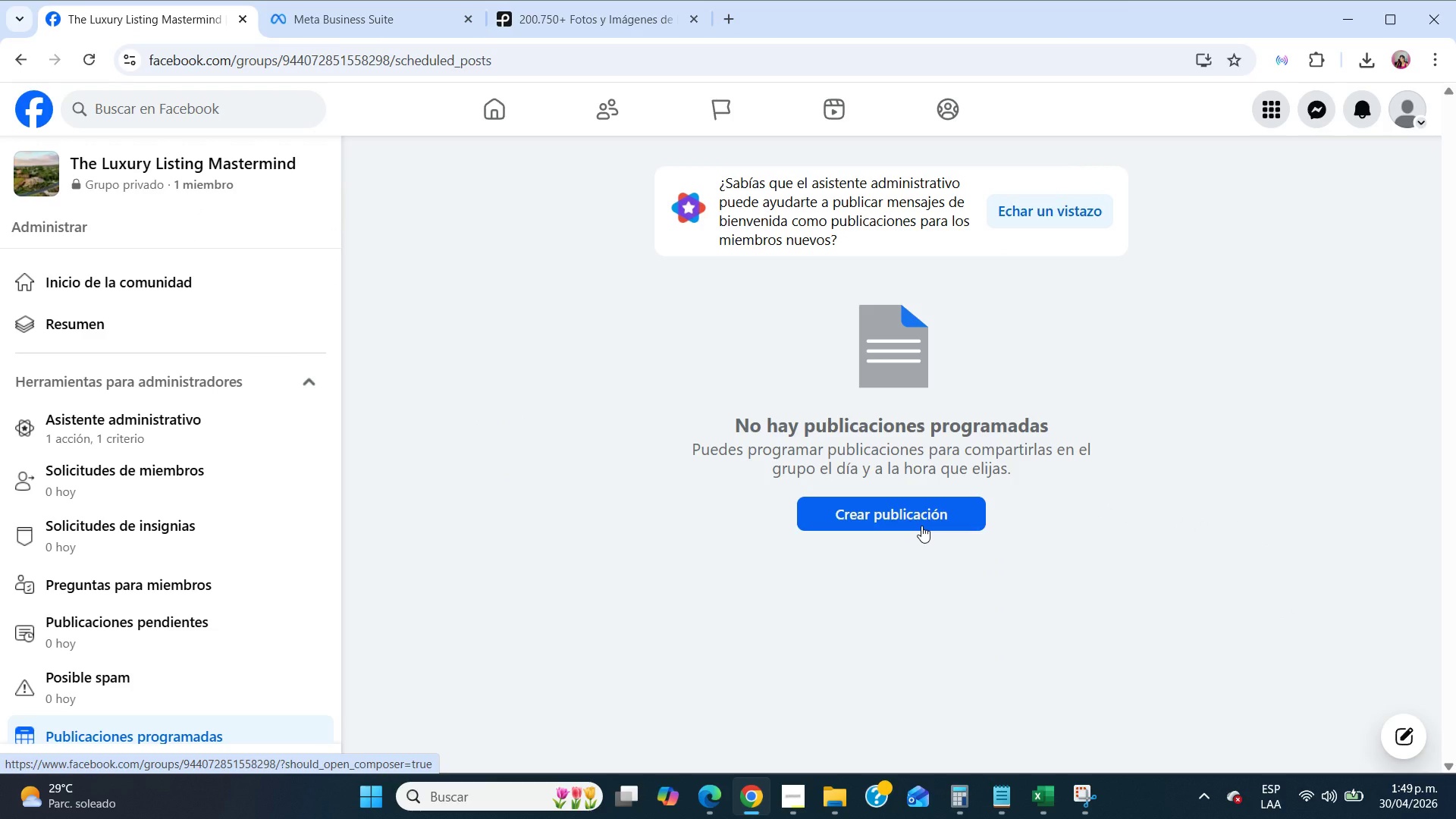 
wait(9.11)
 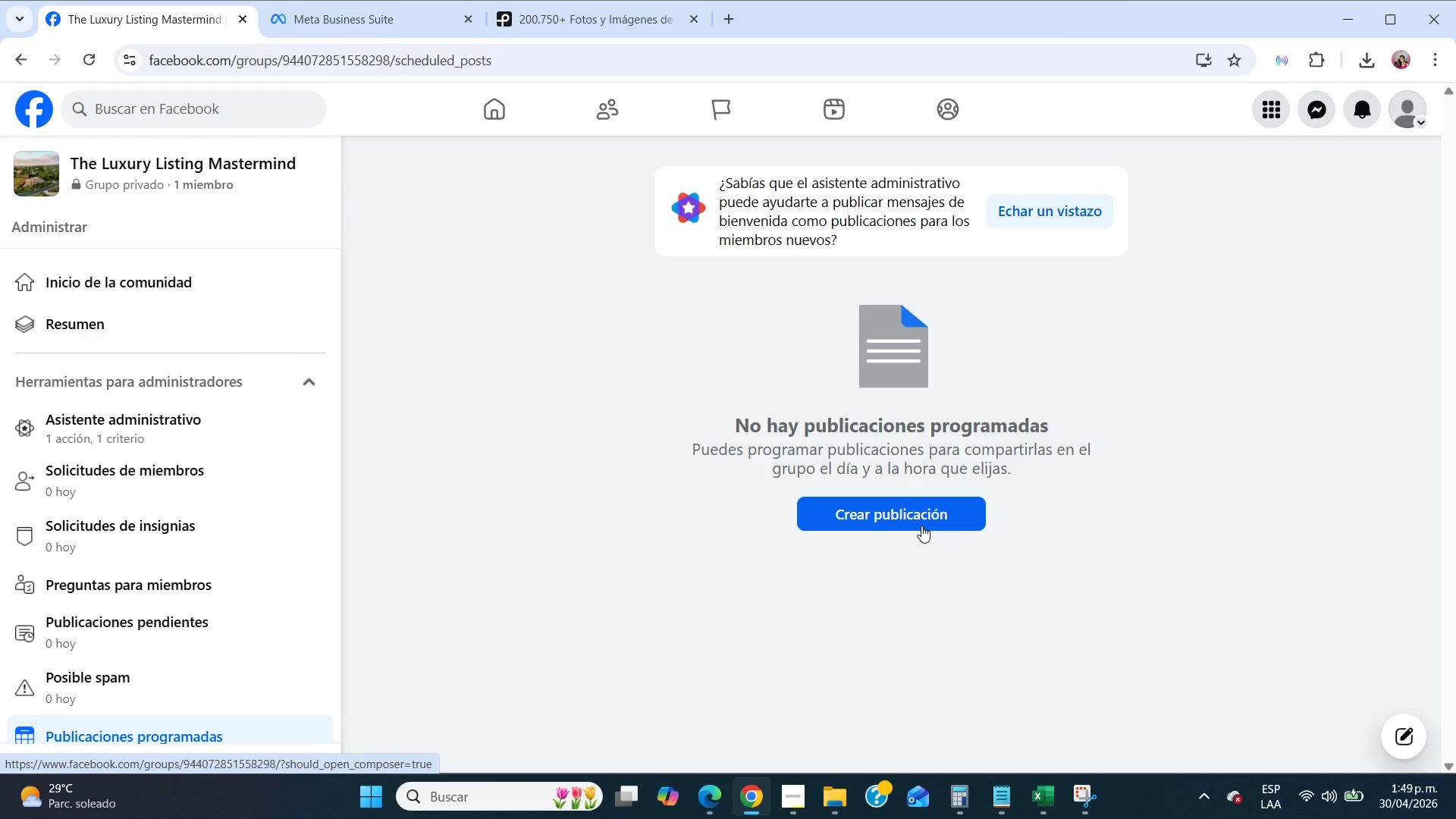 
scroll: coordinate [207, 645], scroll_direction: down, amount: 5.0
 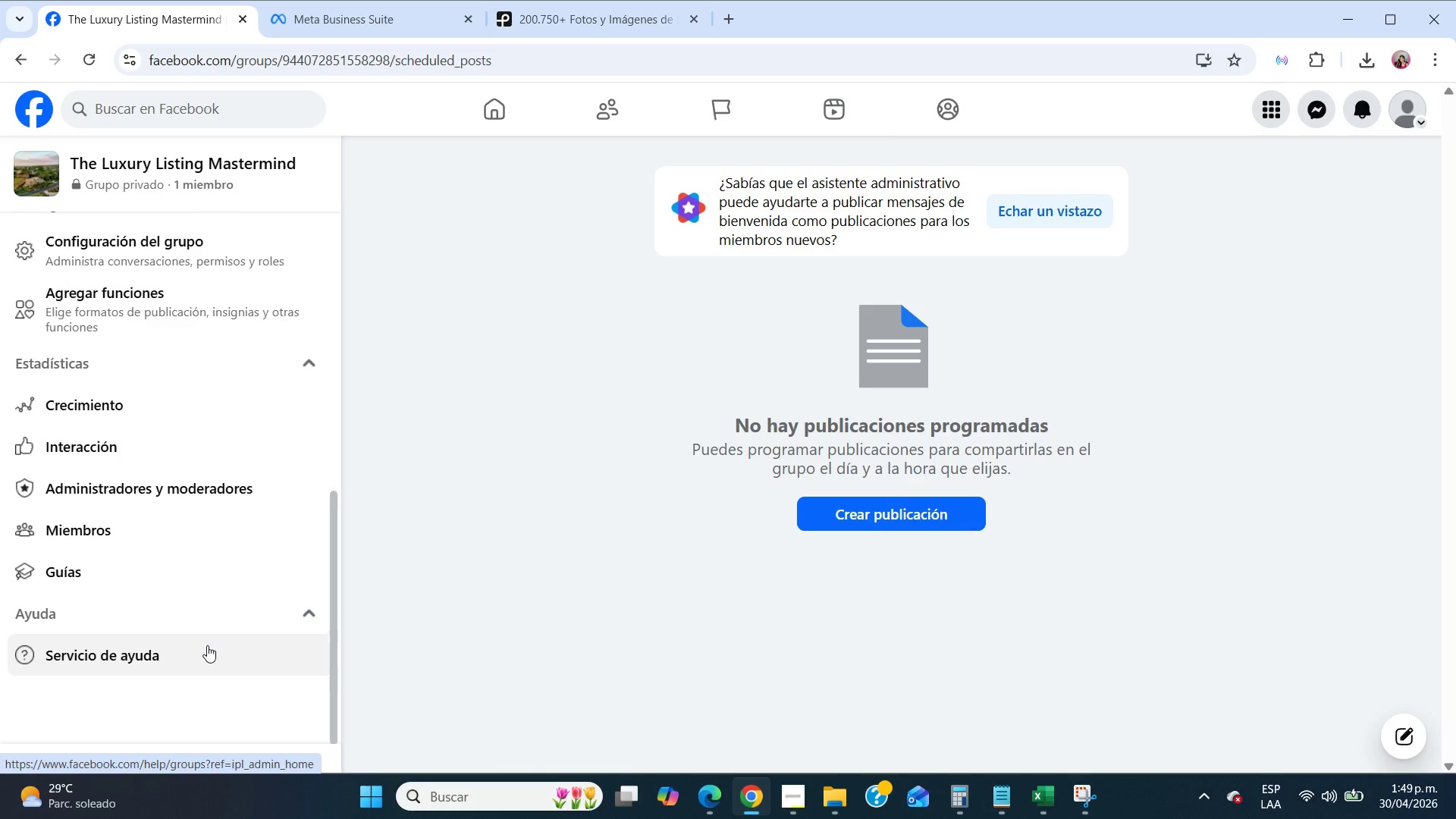 
scroll: coordinate [154, 559], scroll_direction: up, amount: 3.0
 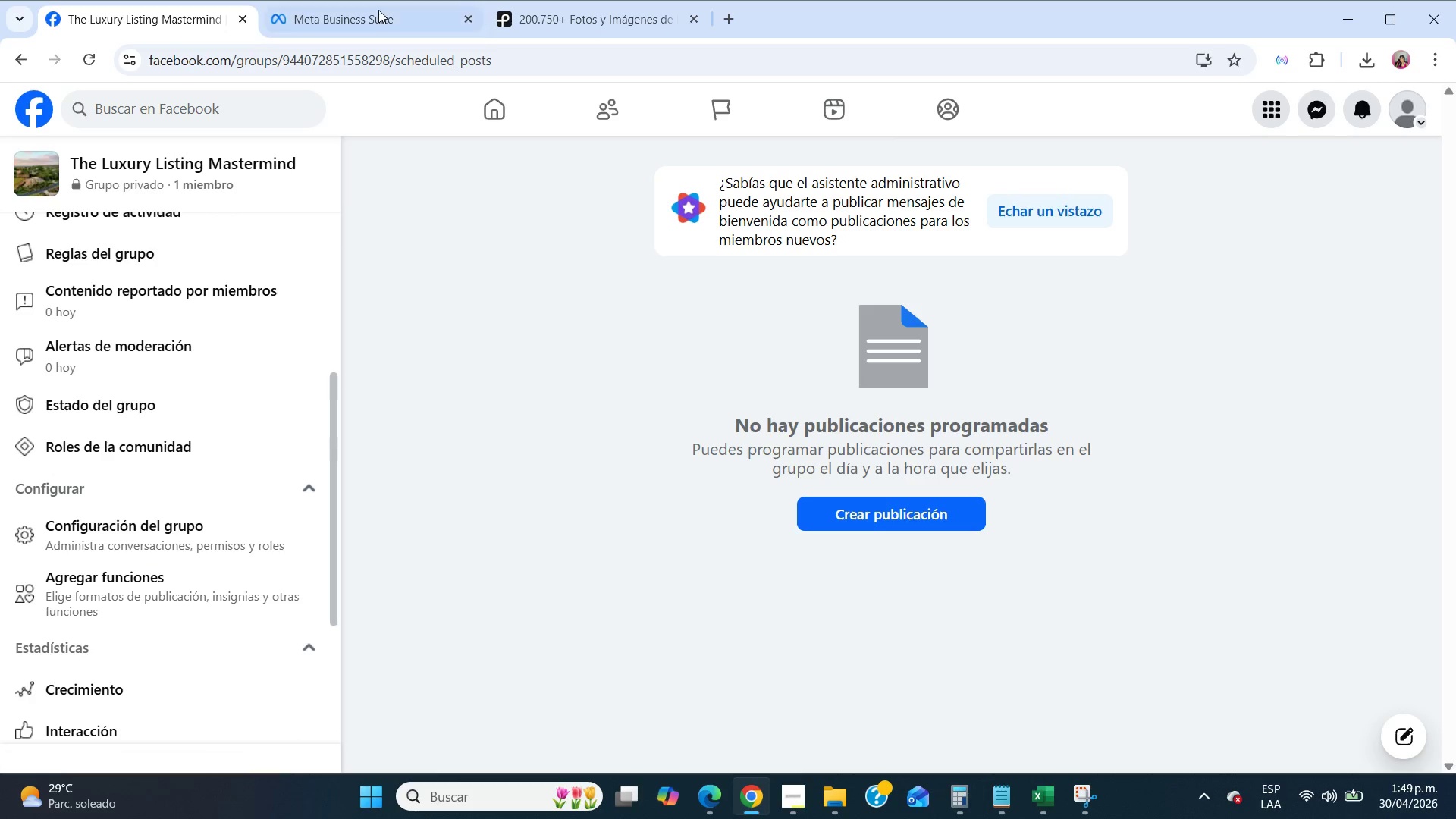 
left_click([378, 11])
 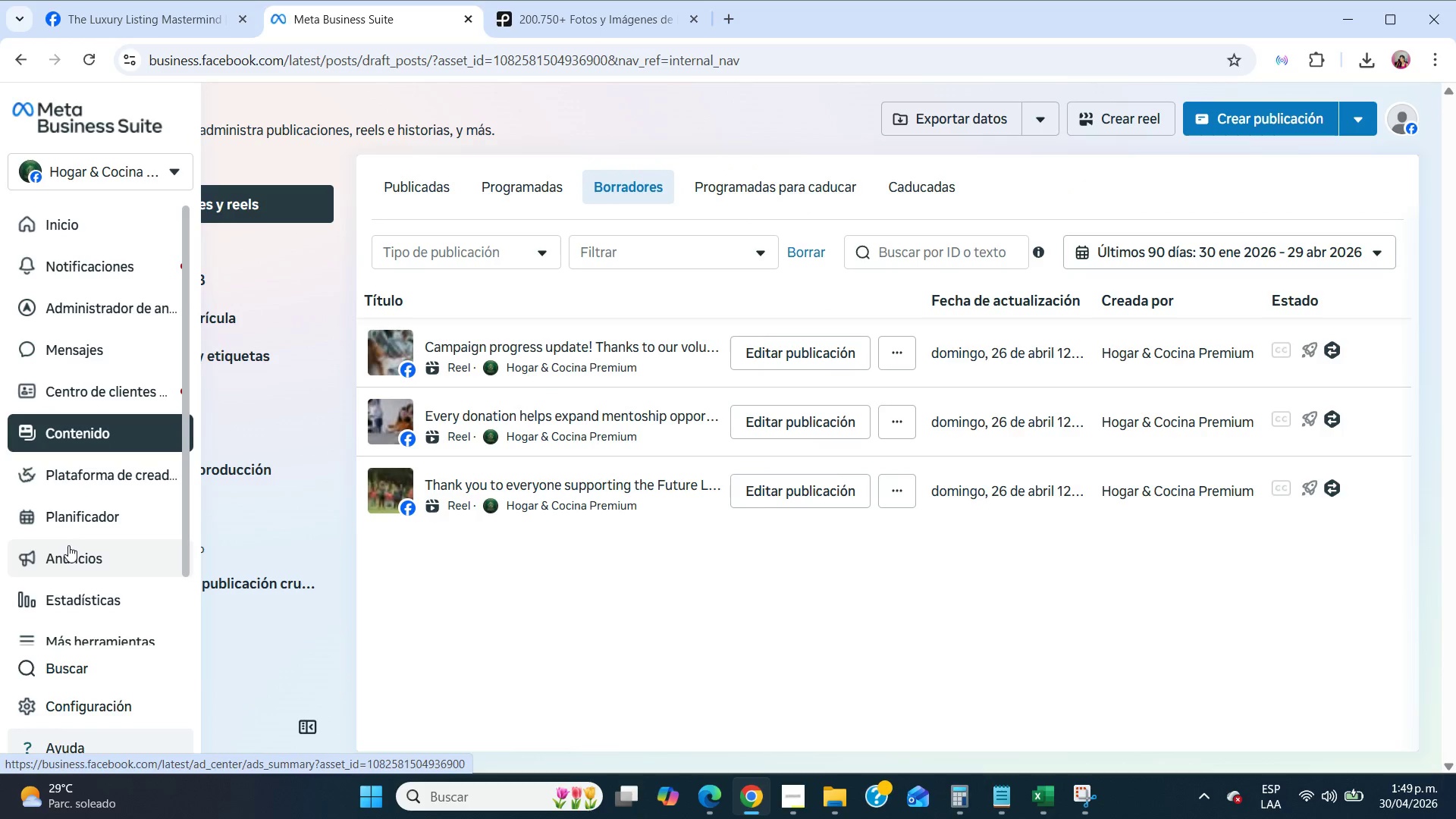 
scroll: coordinate [85, 500], scroll_direction: down, amount: 2.0
 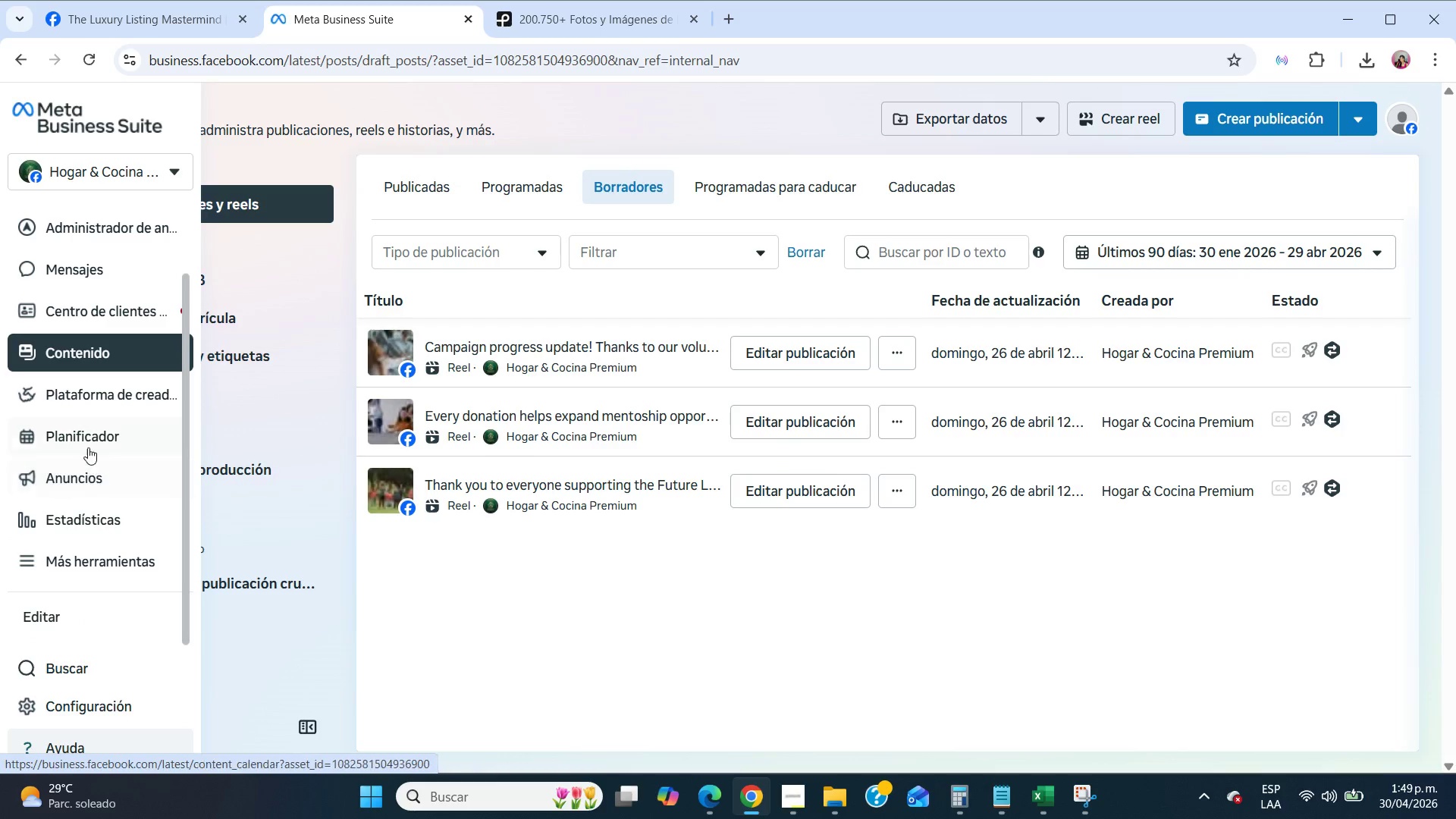 
left_click([88, 446])
 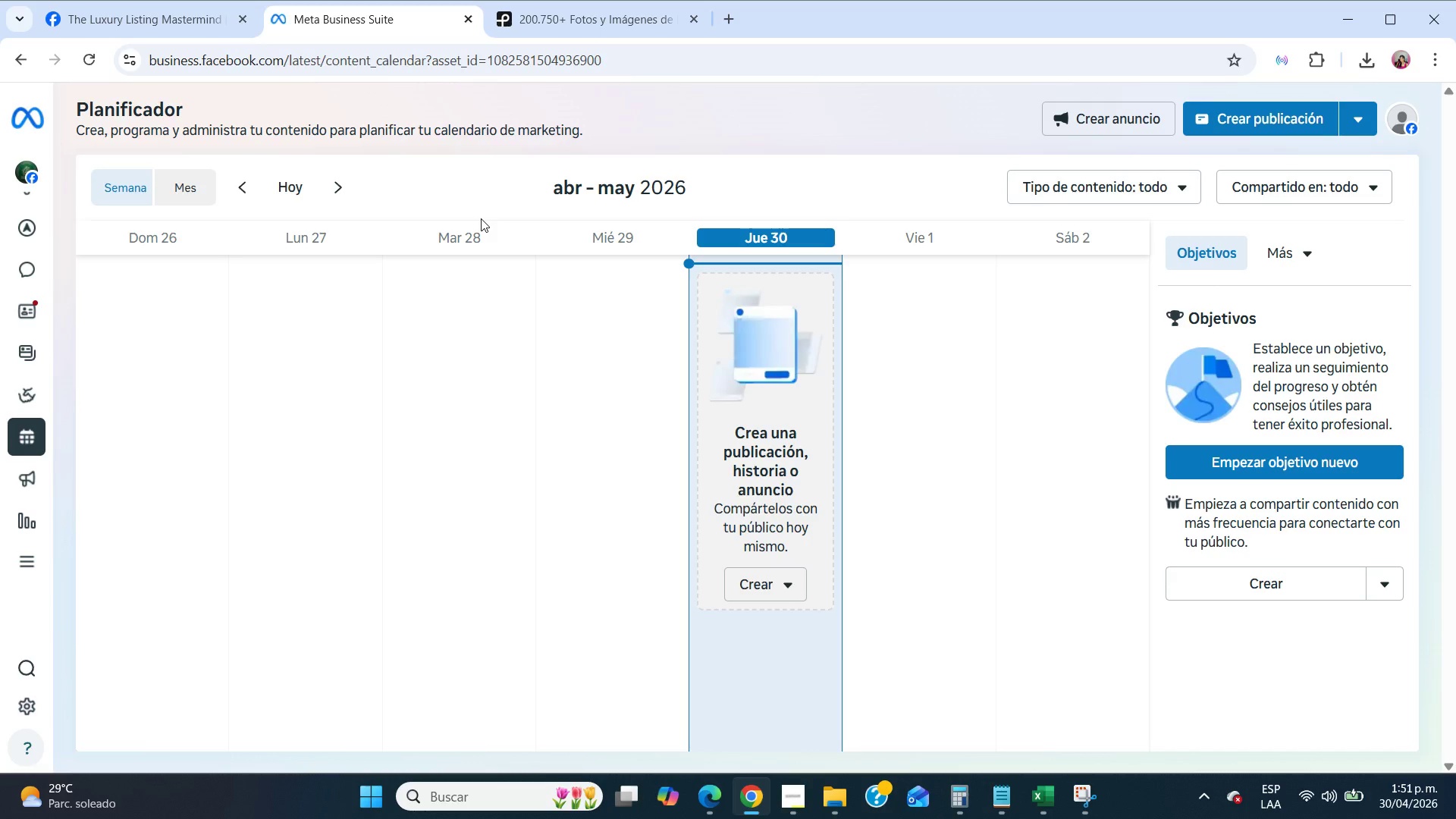 
wait(105.89)
 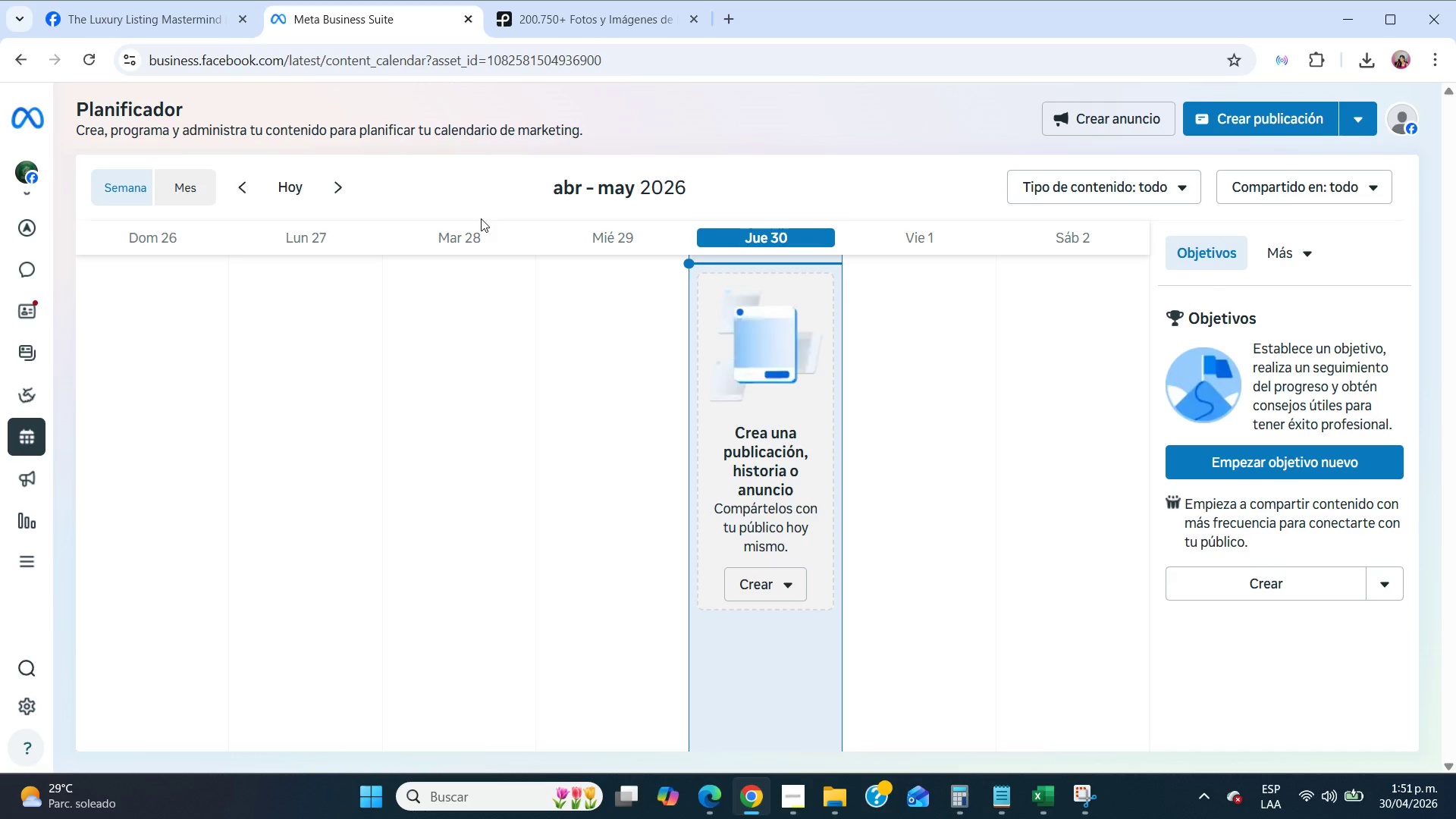 
scroll: coordinate [477, 218], scroll_direction: down, amount: 1.0
 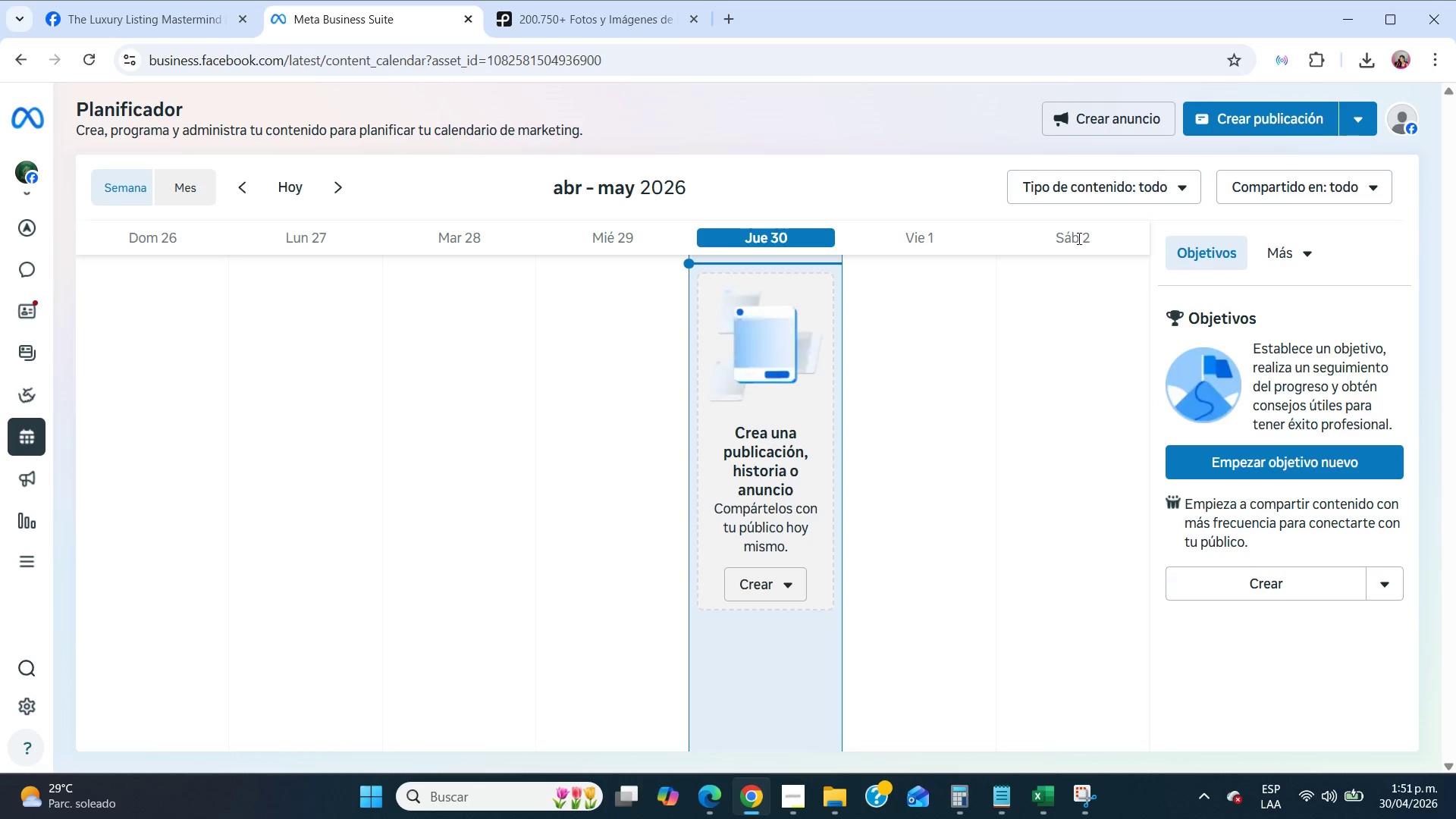 
left_click([143, 235])
 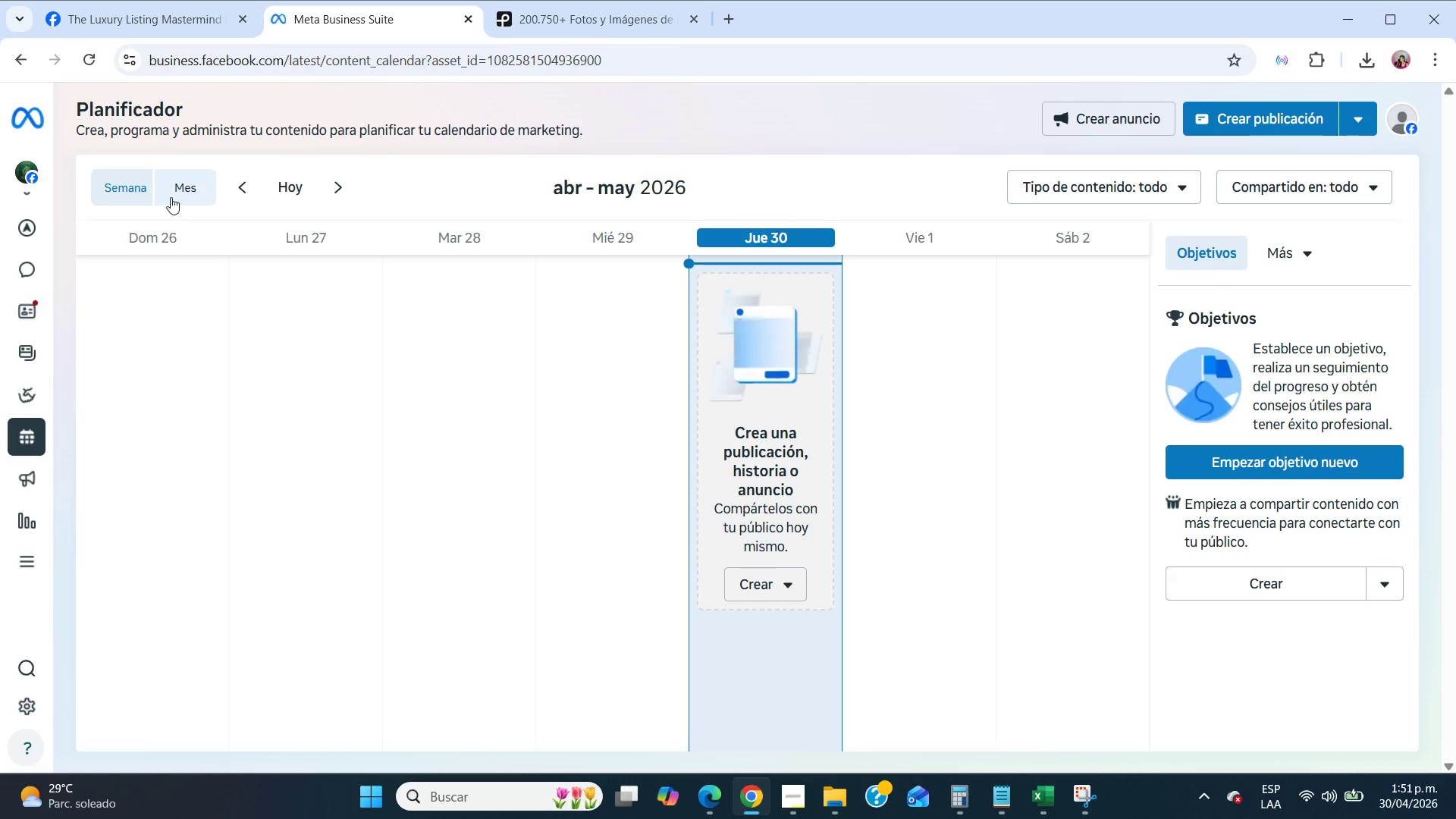 
left_click([172, 195])
 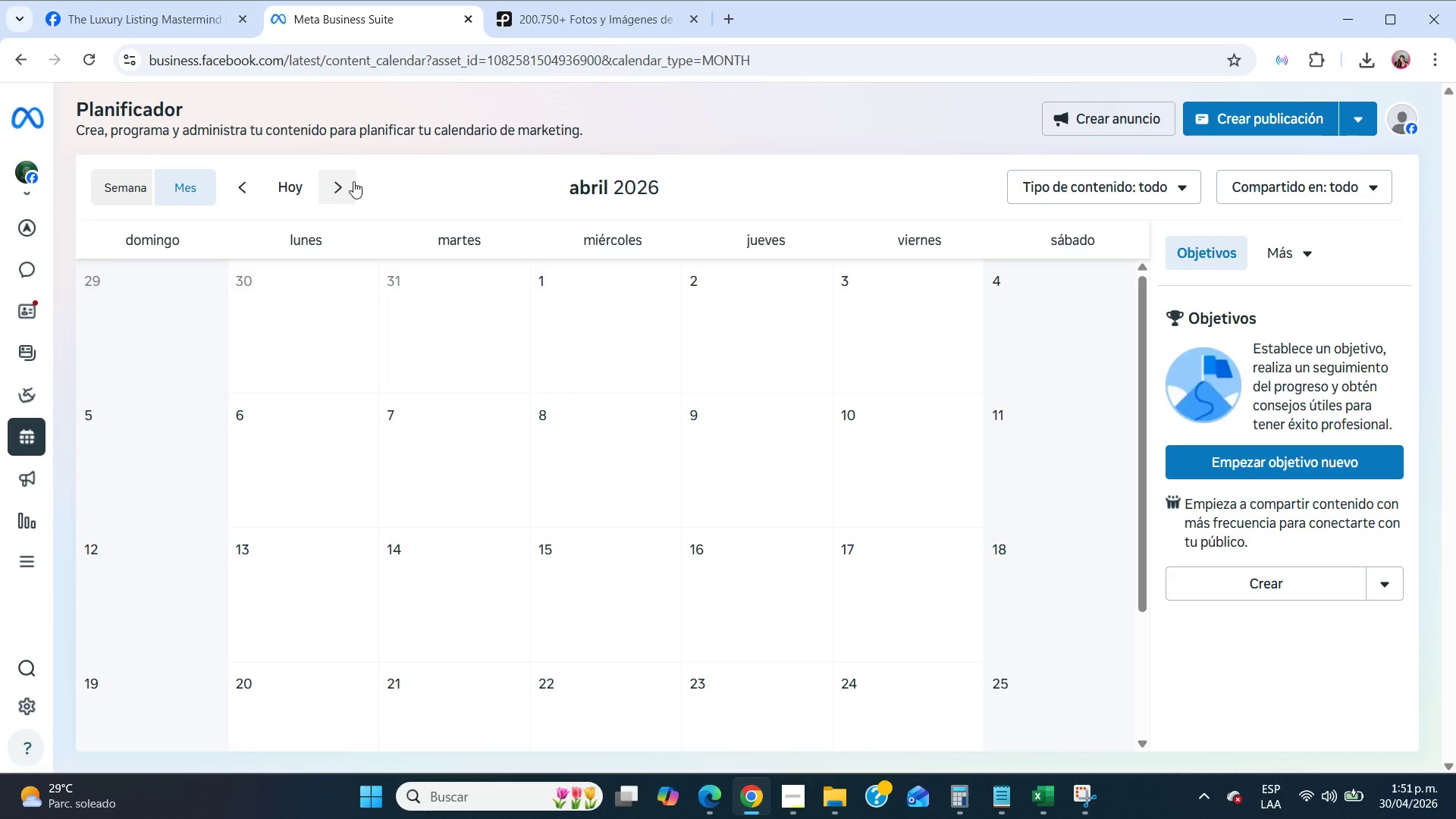 
left_click([353, 181])
 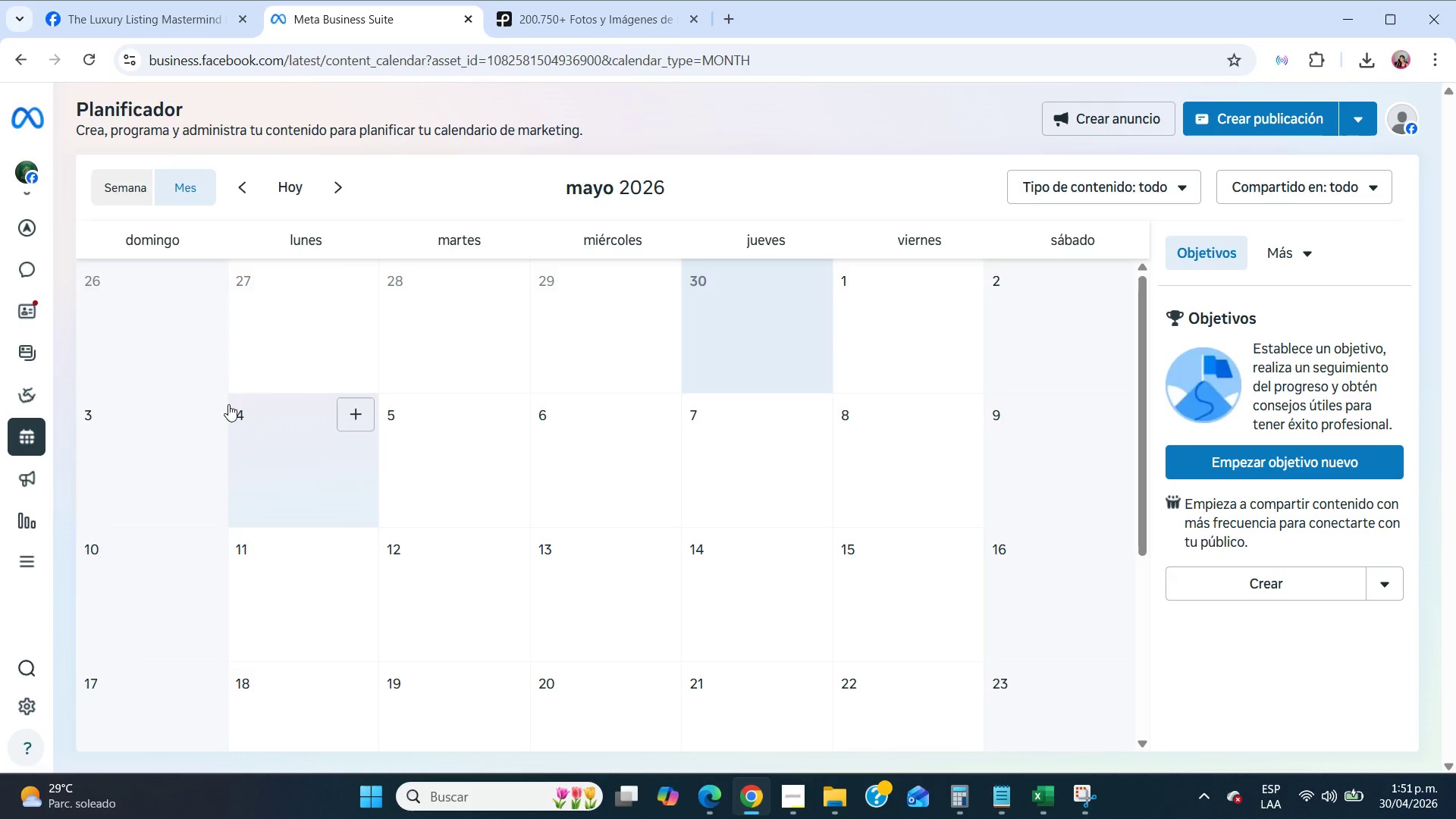 
left_click([347, 414])
 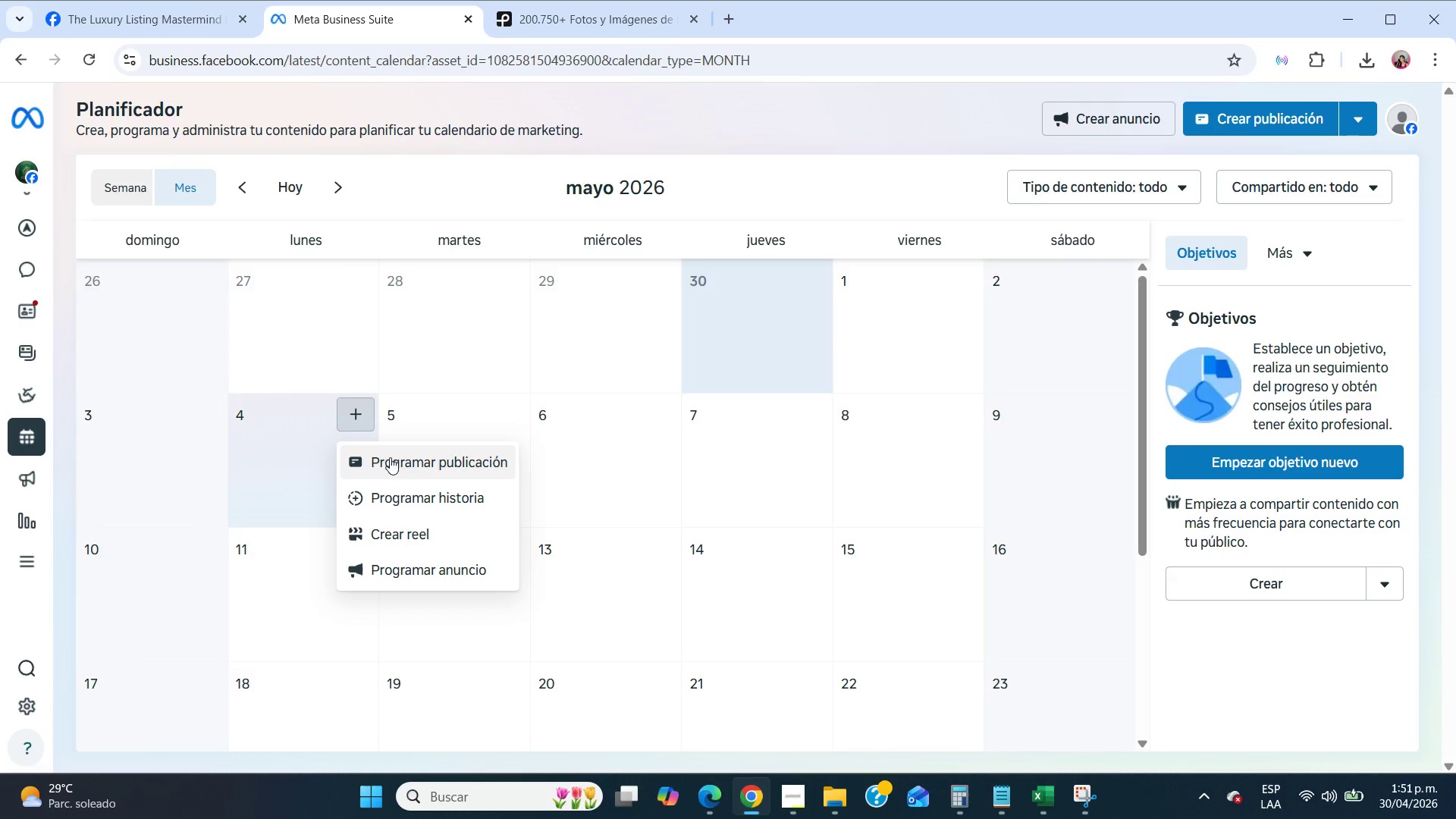 
left_click([390, 457])
 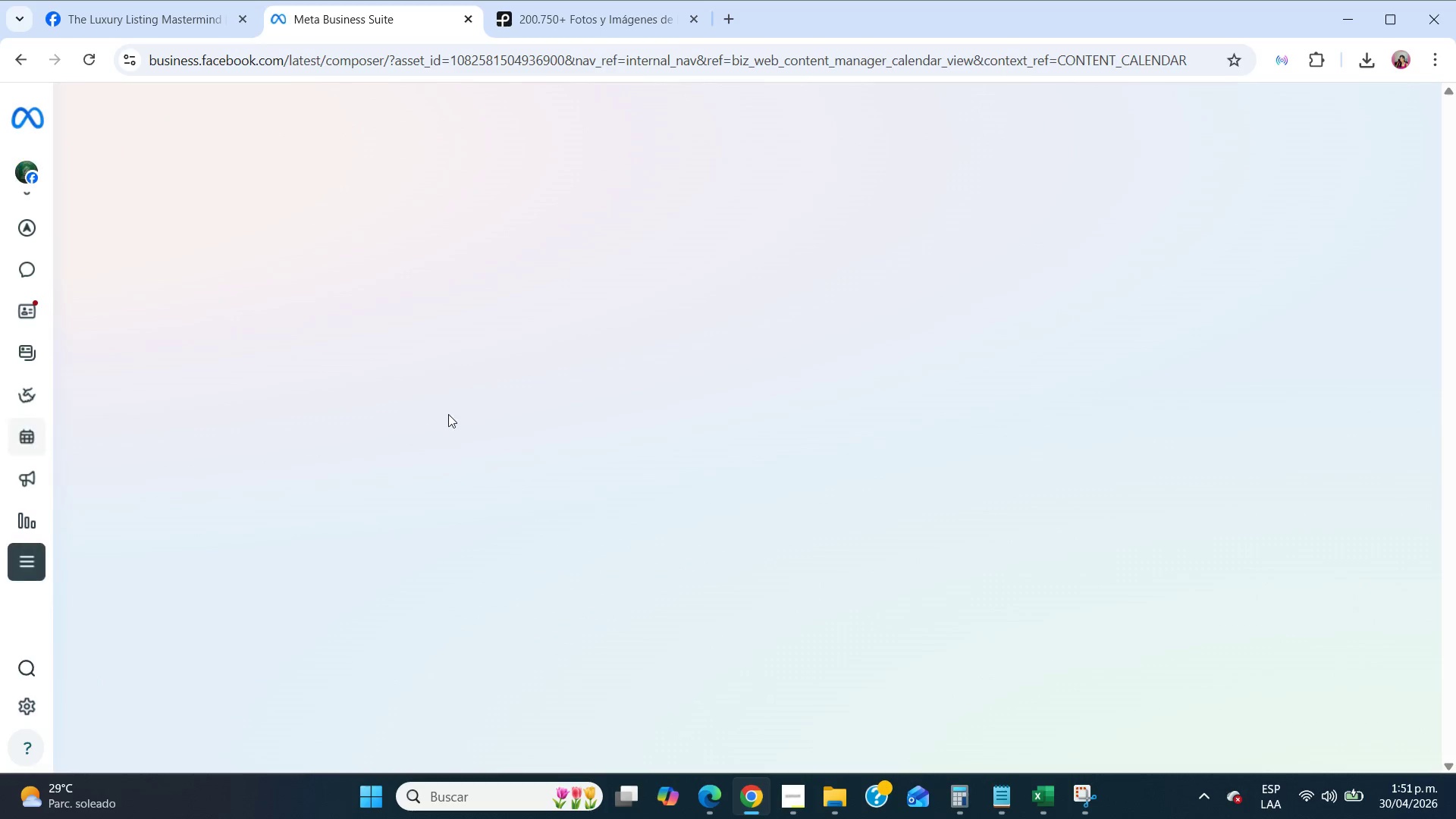 
mouse_move([544, 355])
 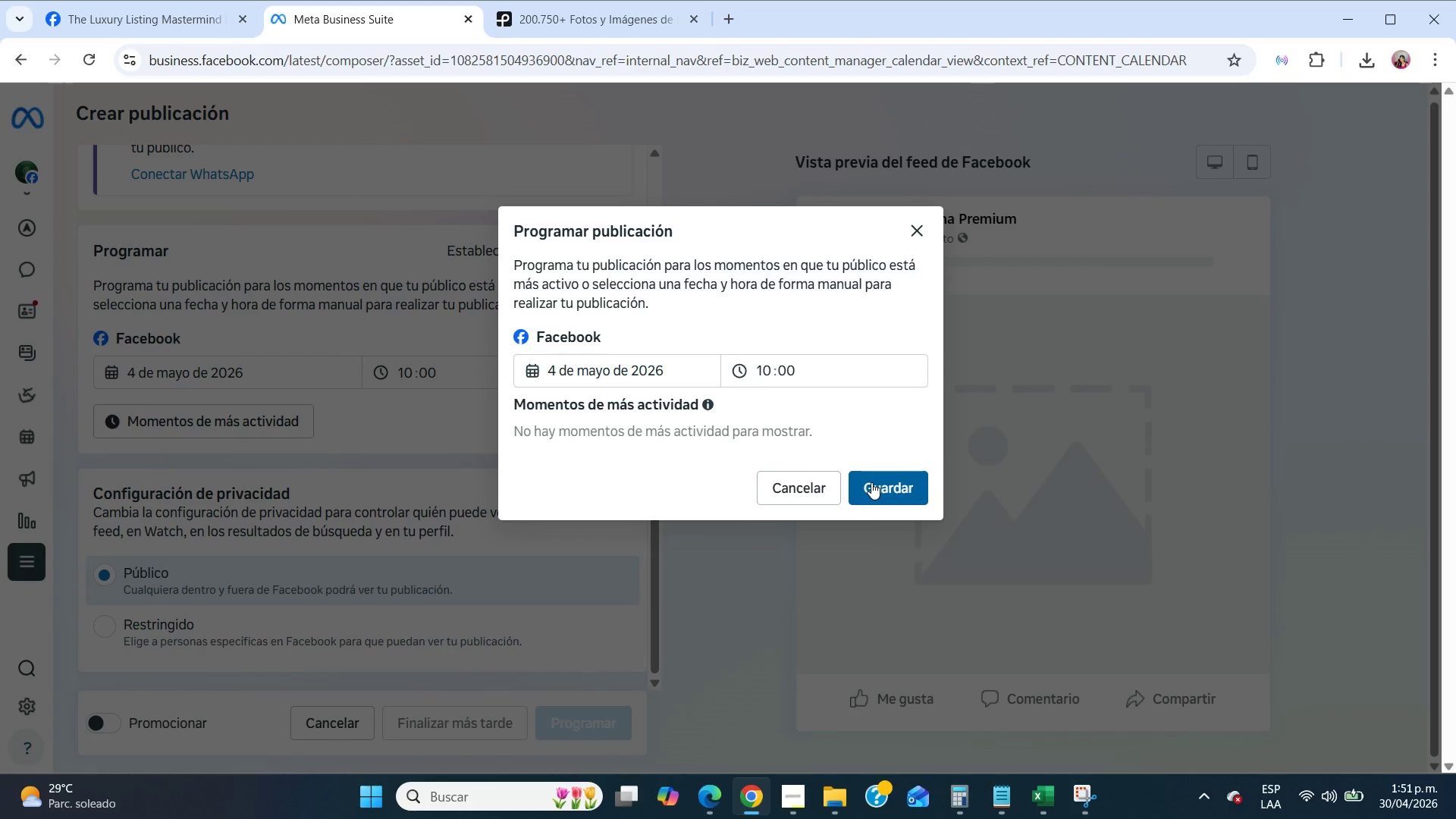 
left_click([871, 482])
 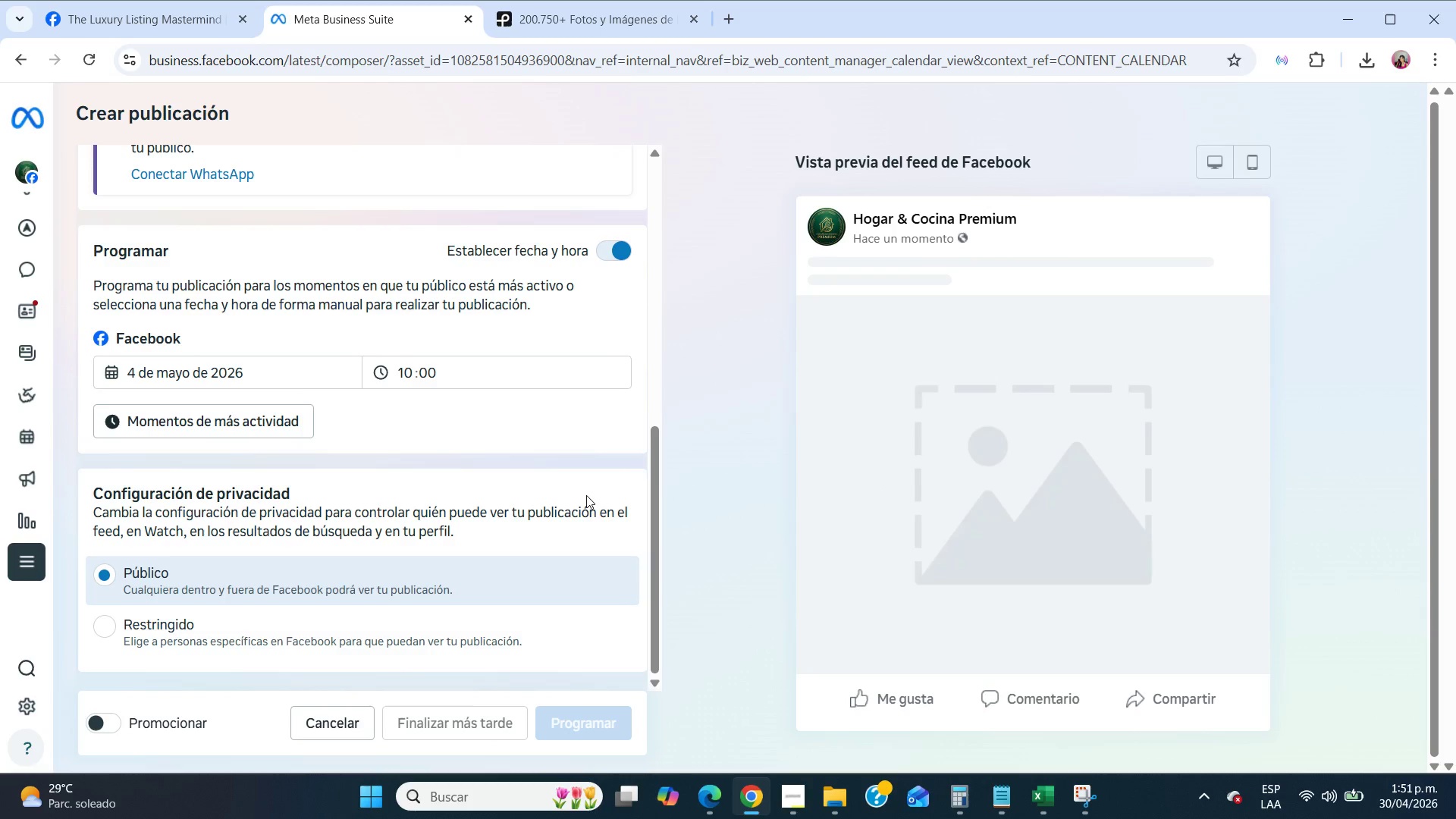 
scroll: coordinate [586, 495], scroll_direction: up, amount: 5.0
 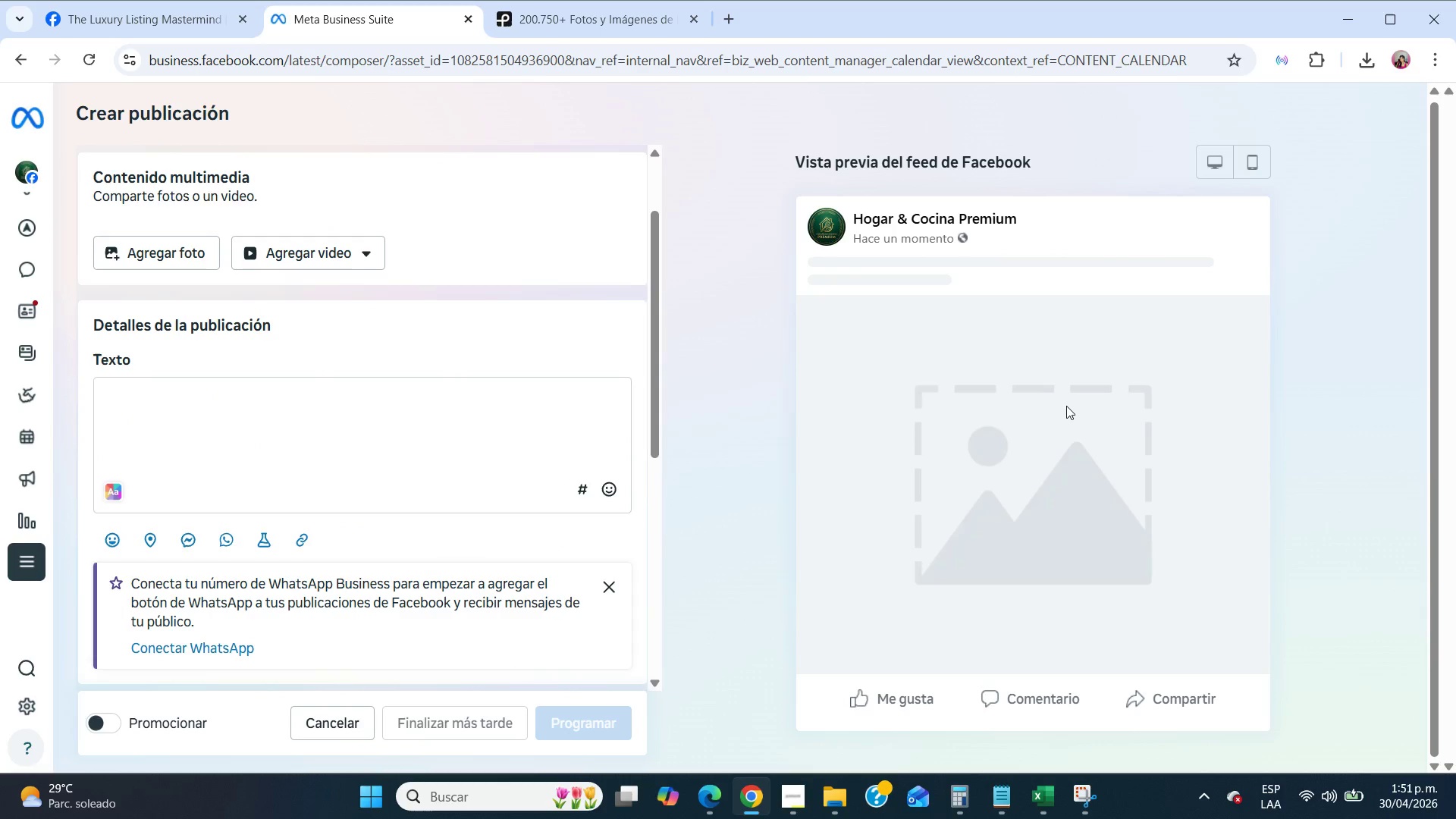 
scroll: coordinate [385, 335], scroll_direction: down, amount: 6.0
 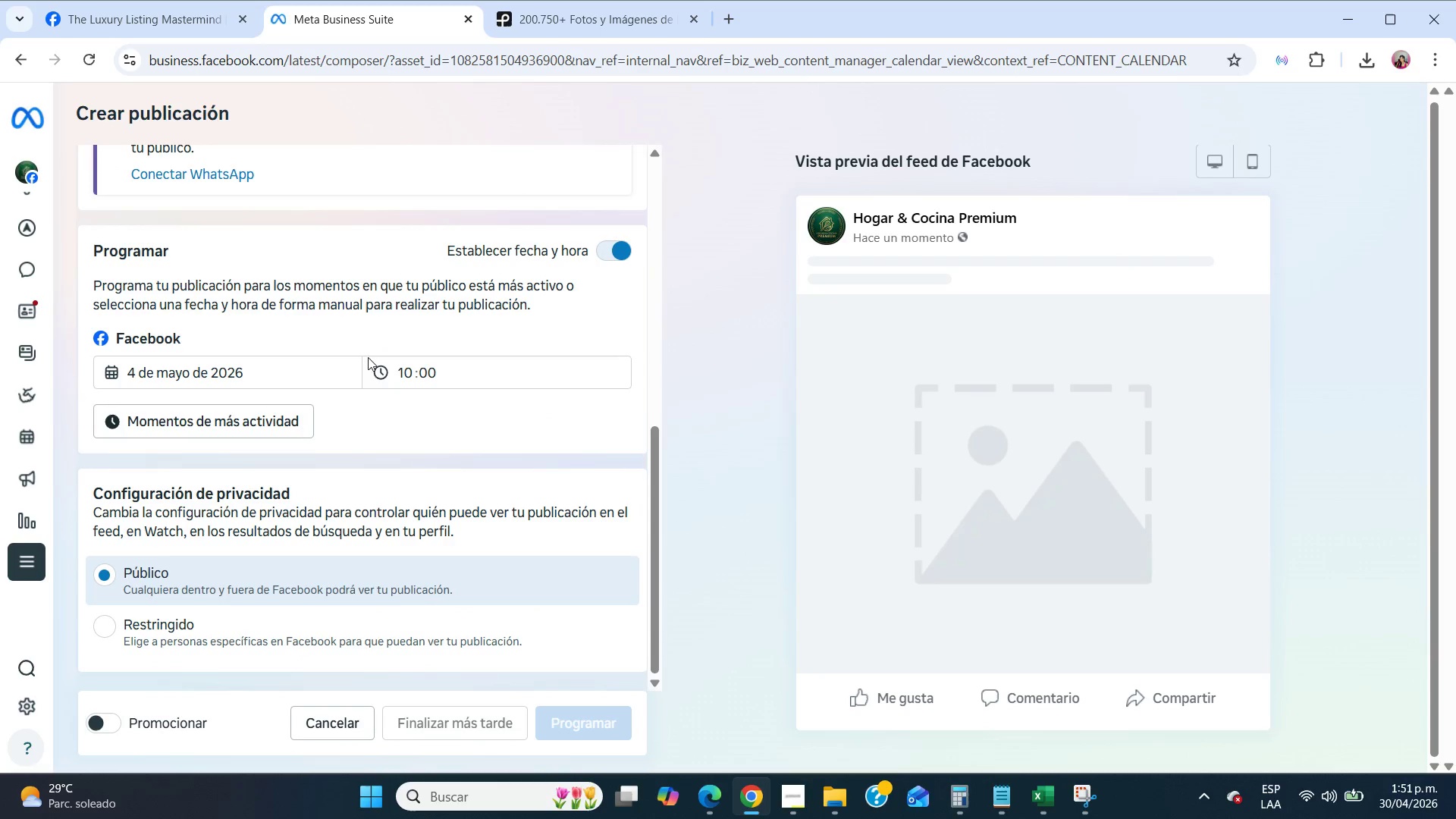 
scroll: coordinate [366, 379], scroll_direction: up, amount: 5.0
 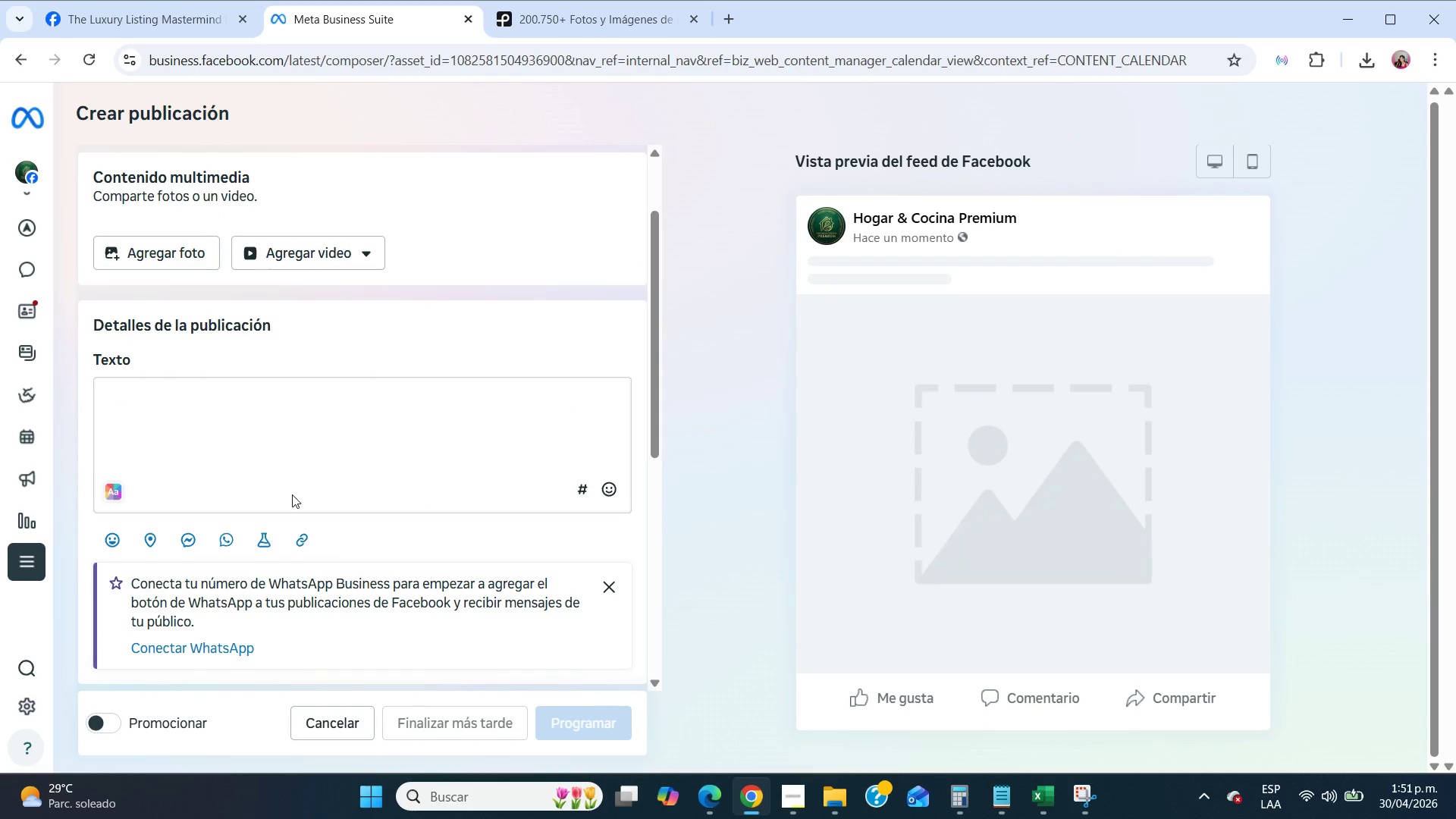 
mouse_move([275, 542])
 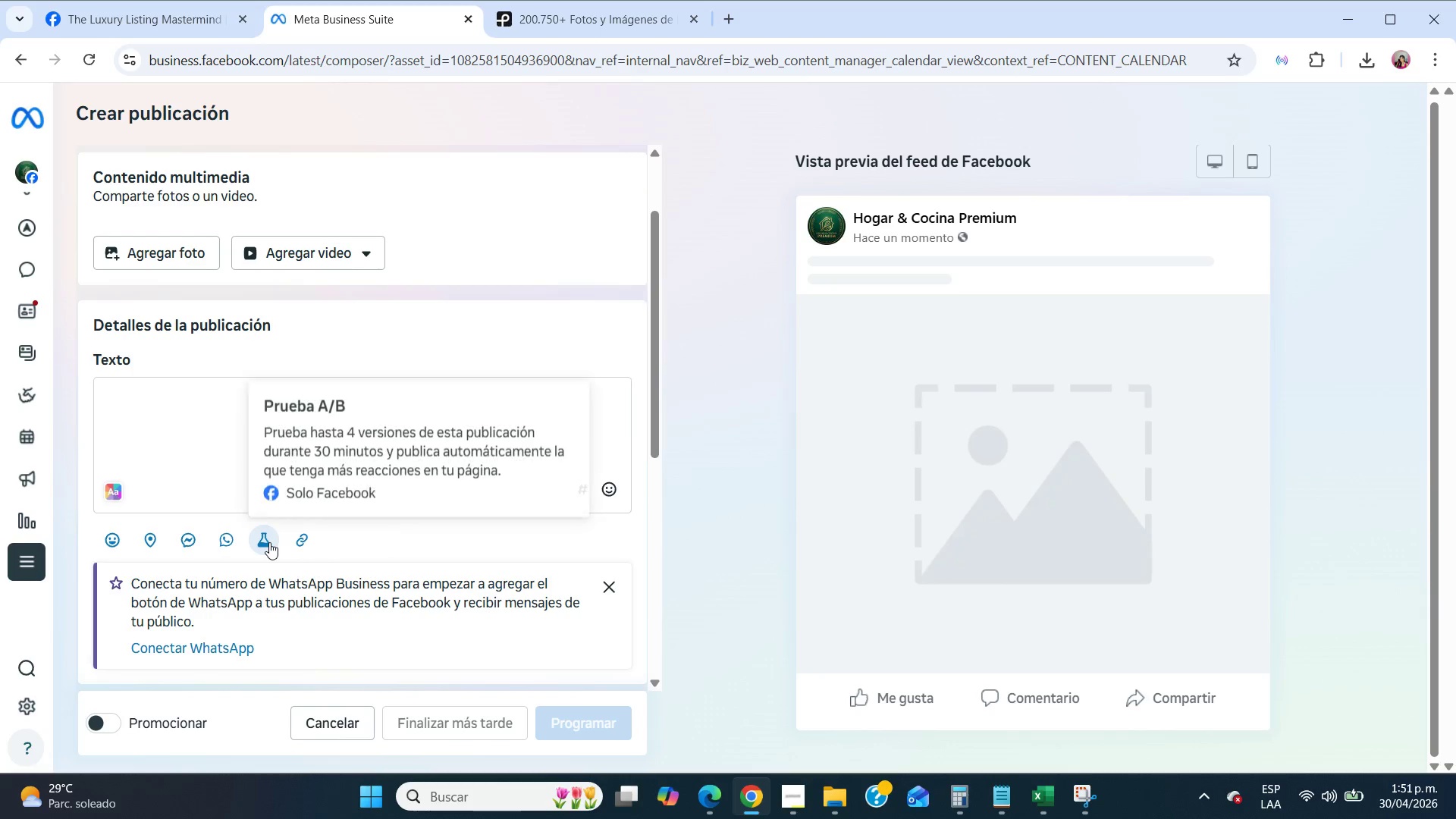 
mouse_move([259, 541])
 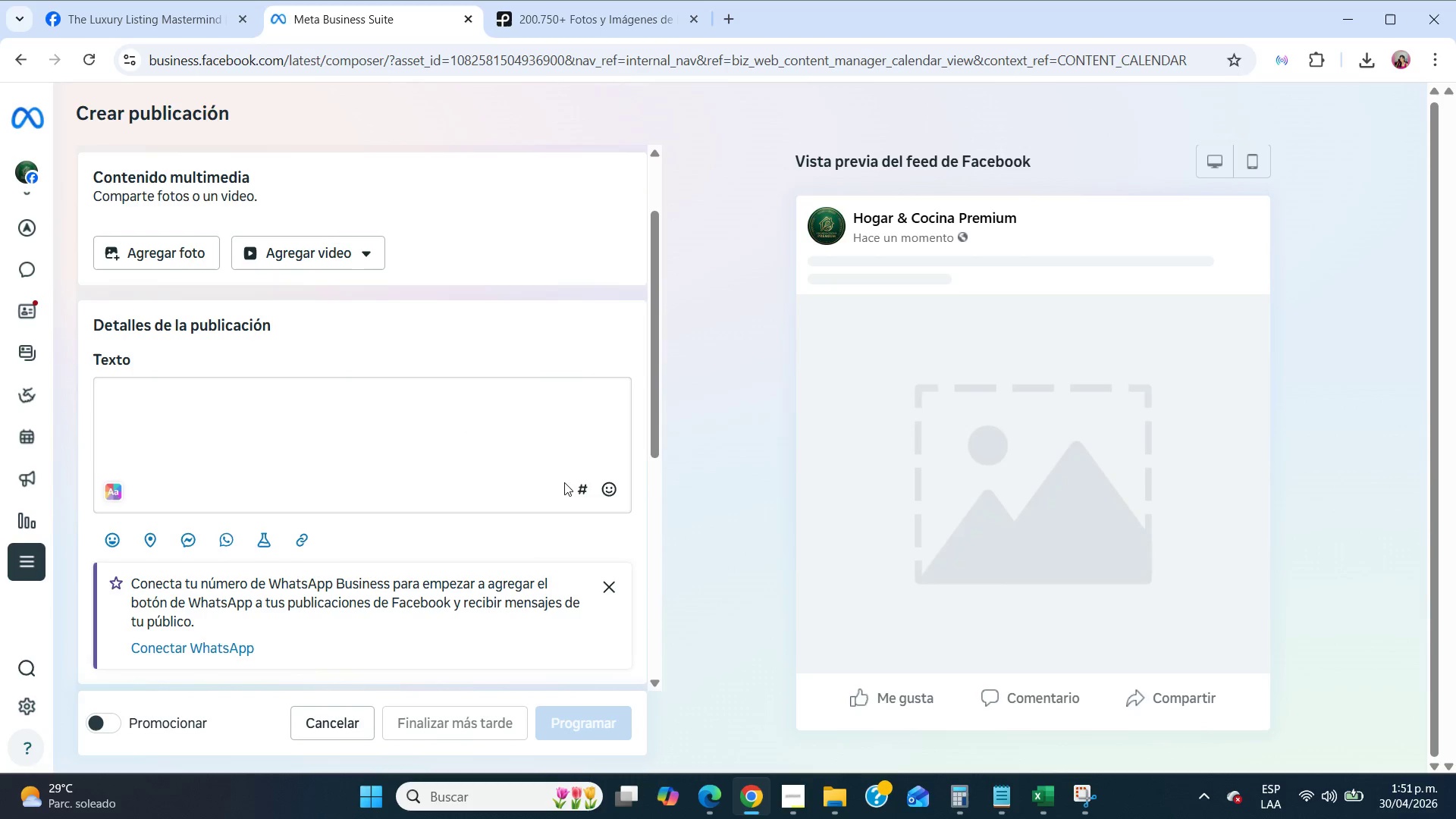 
left_click([610, 482])
 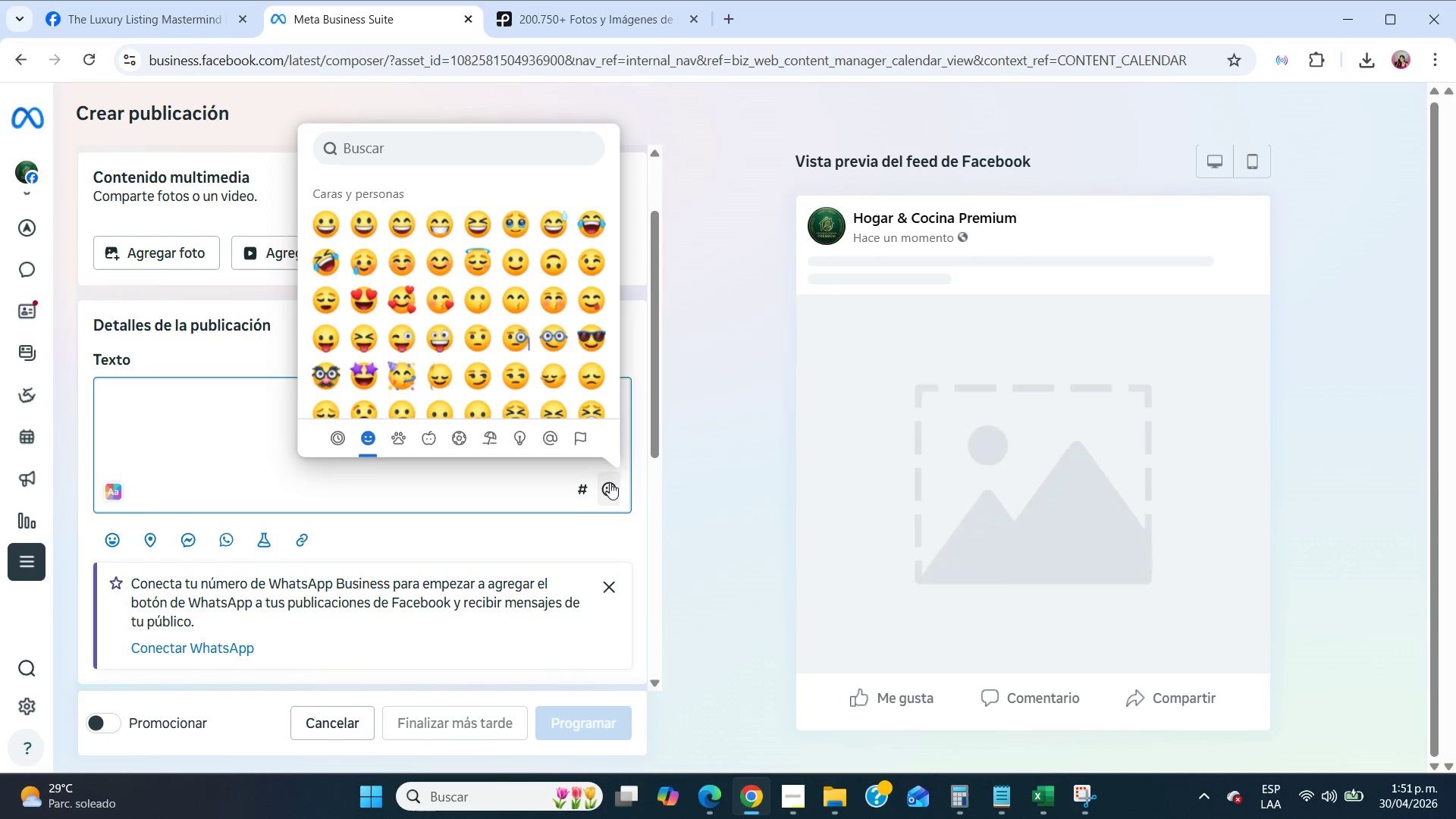 
left_click([610, 482])
 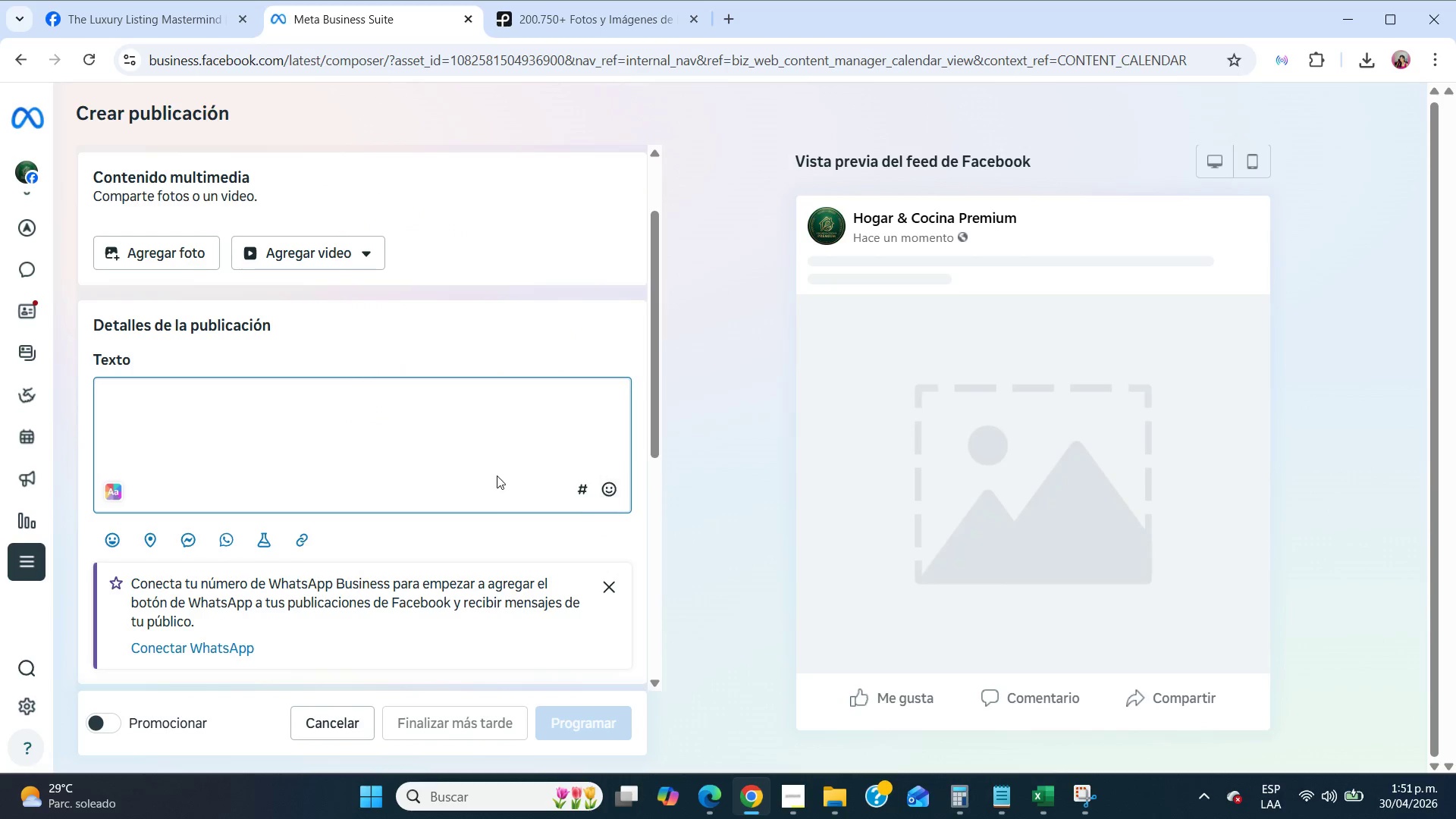 
scroll: coordinate [497, 475], scroll_direction: down, amount: 5.0
 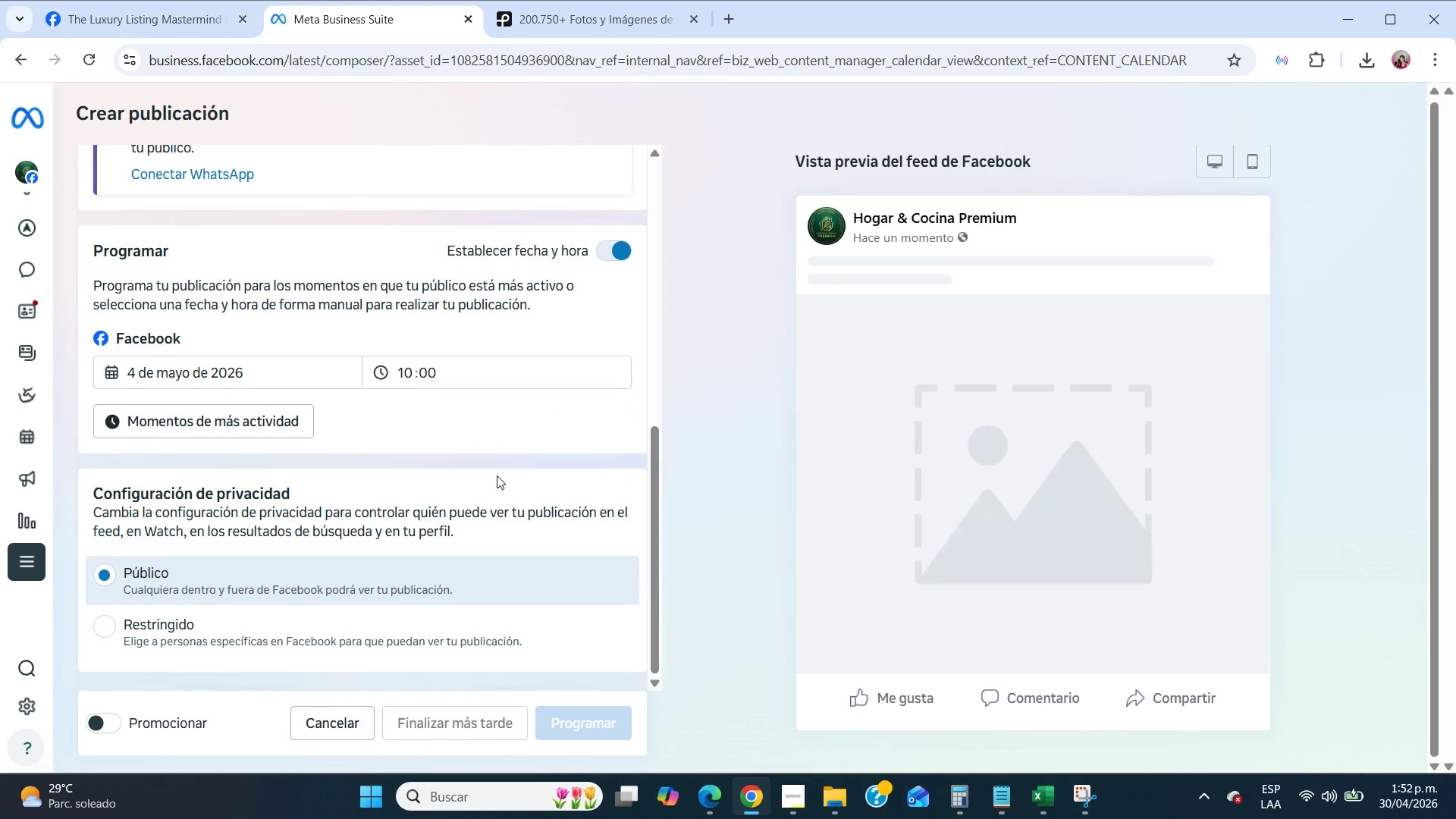 
wait(36.16)
 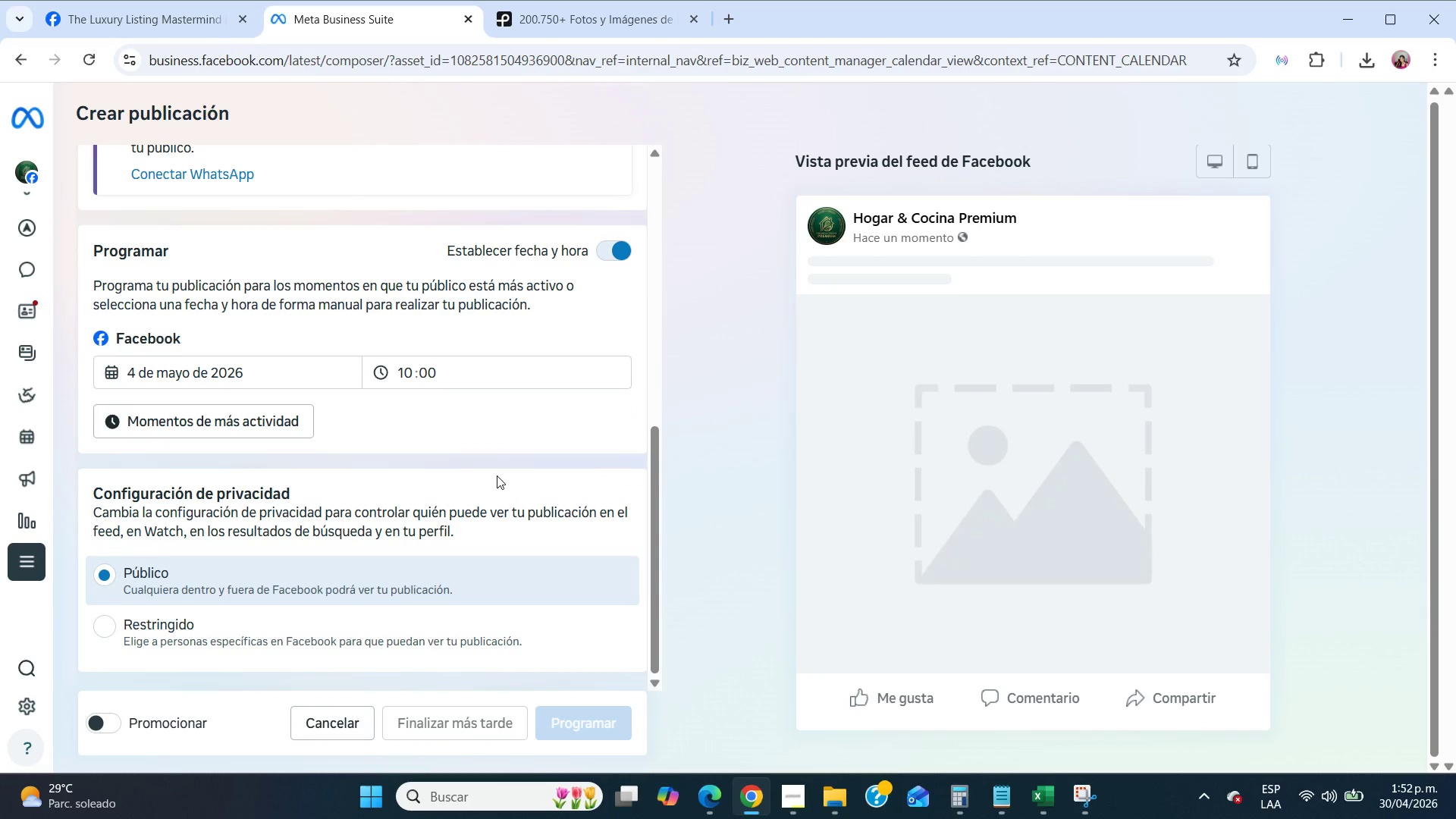 
left_click([596, 19])
 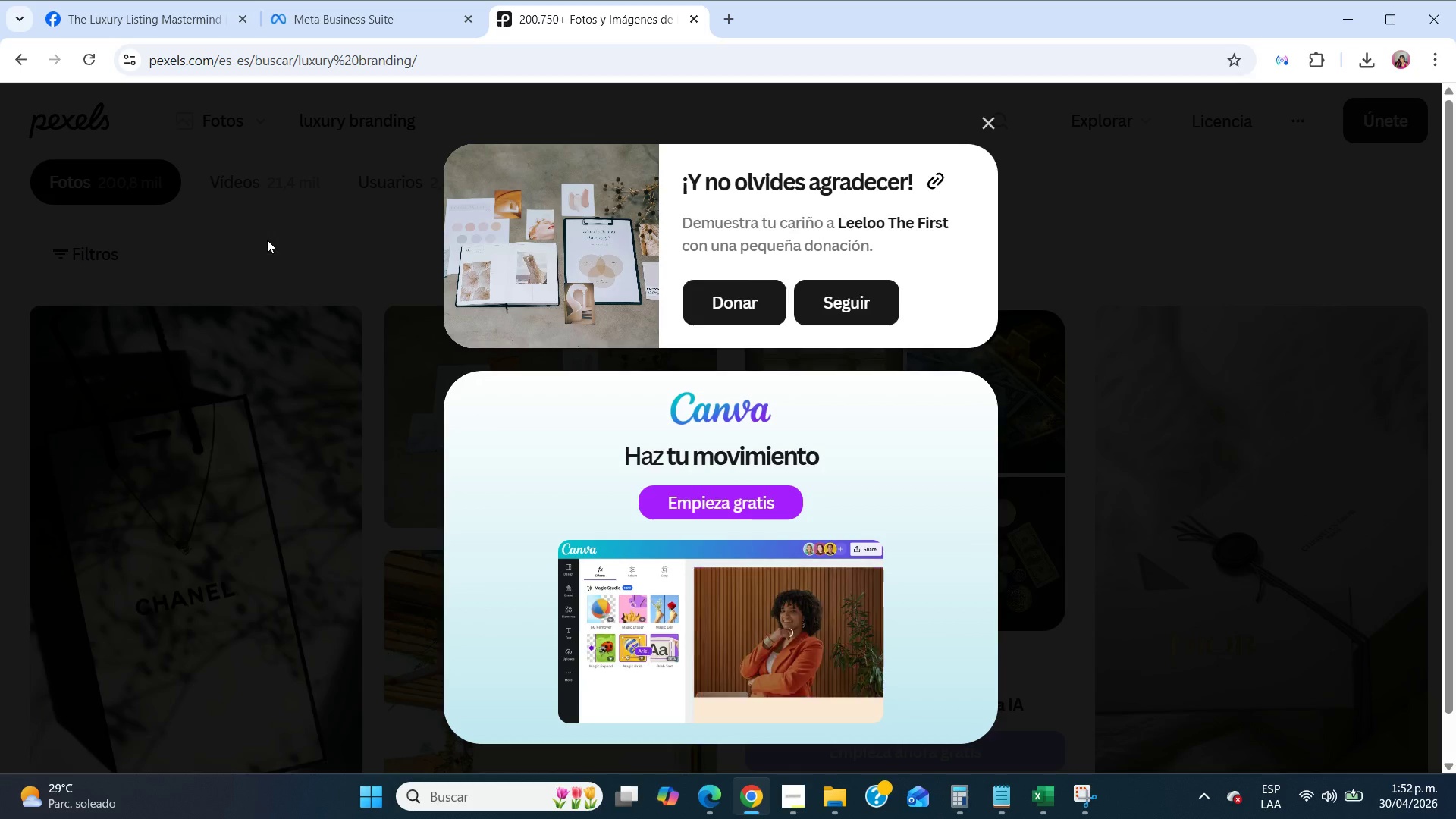 
left_click([267, 240])
 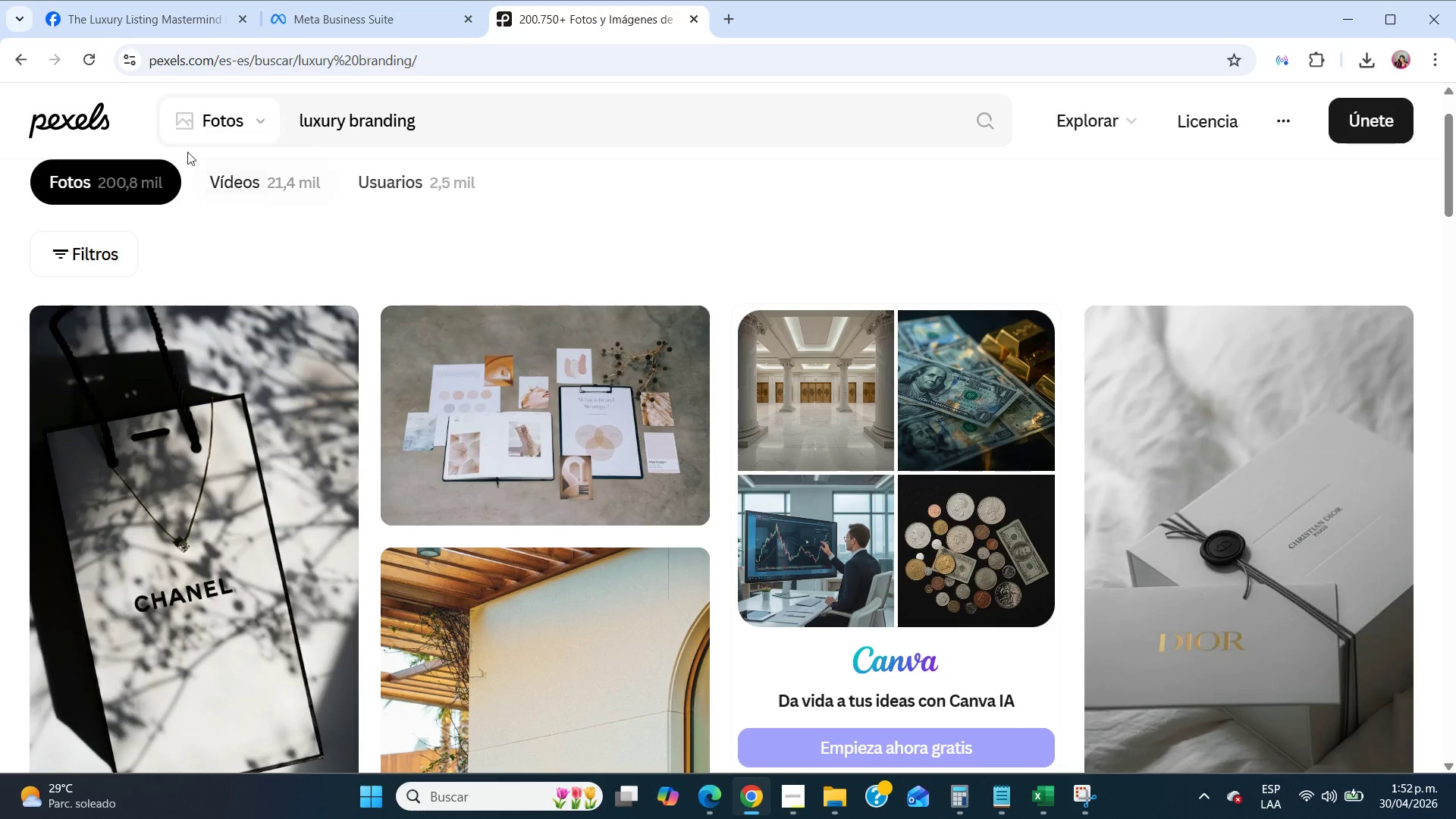 
left_click([208, 115])
 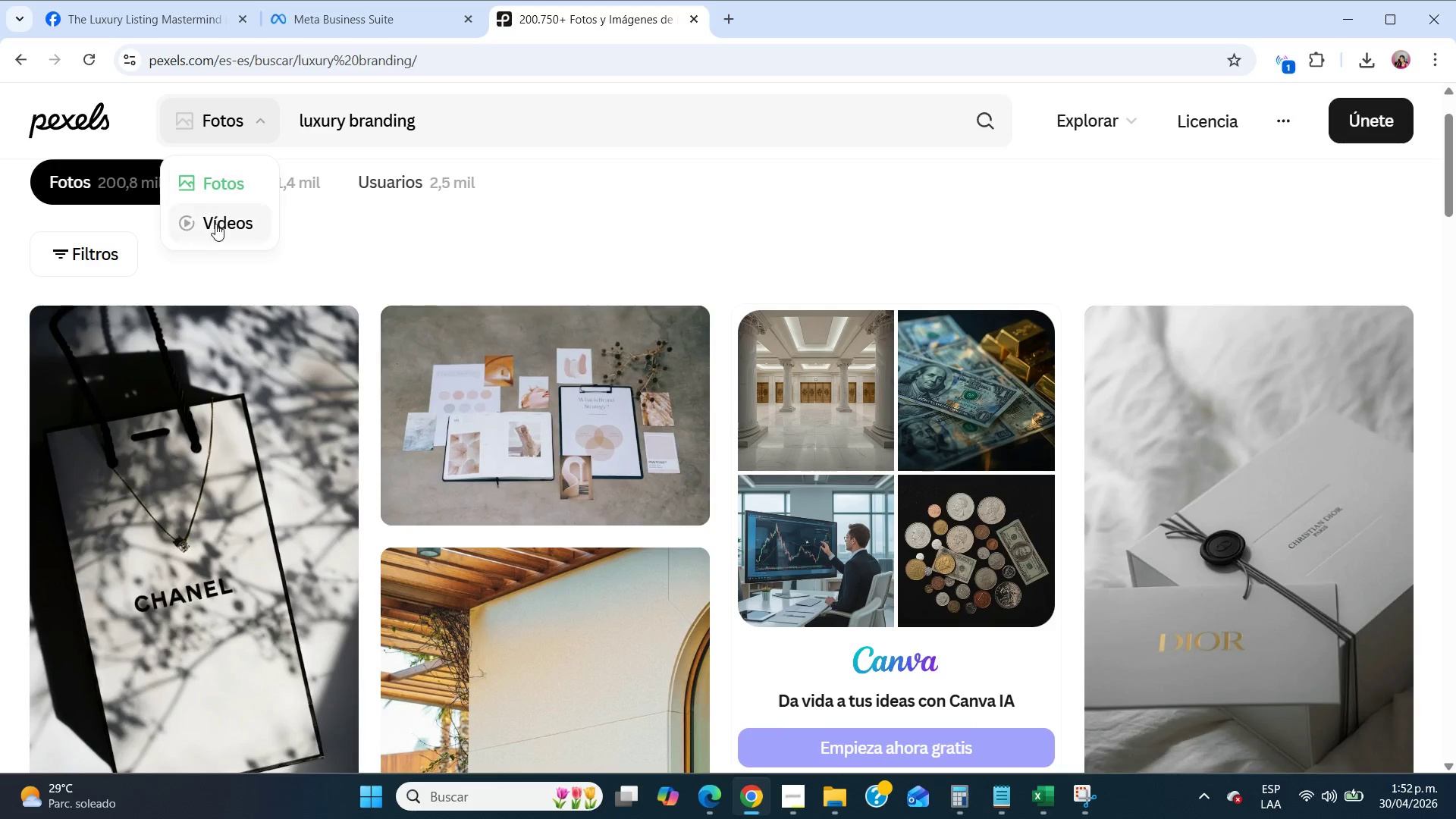 
left_click([215, 225])
 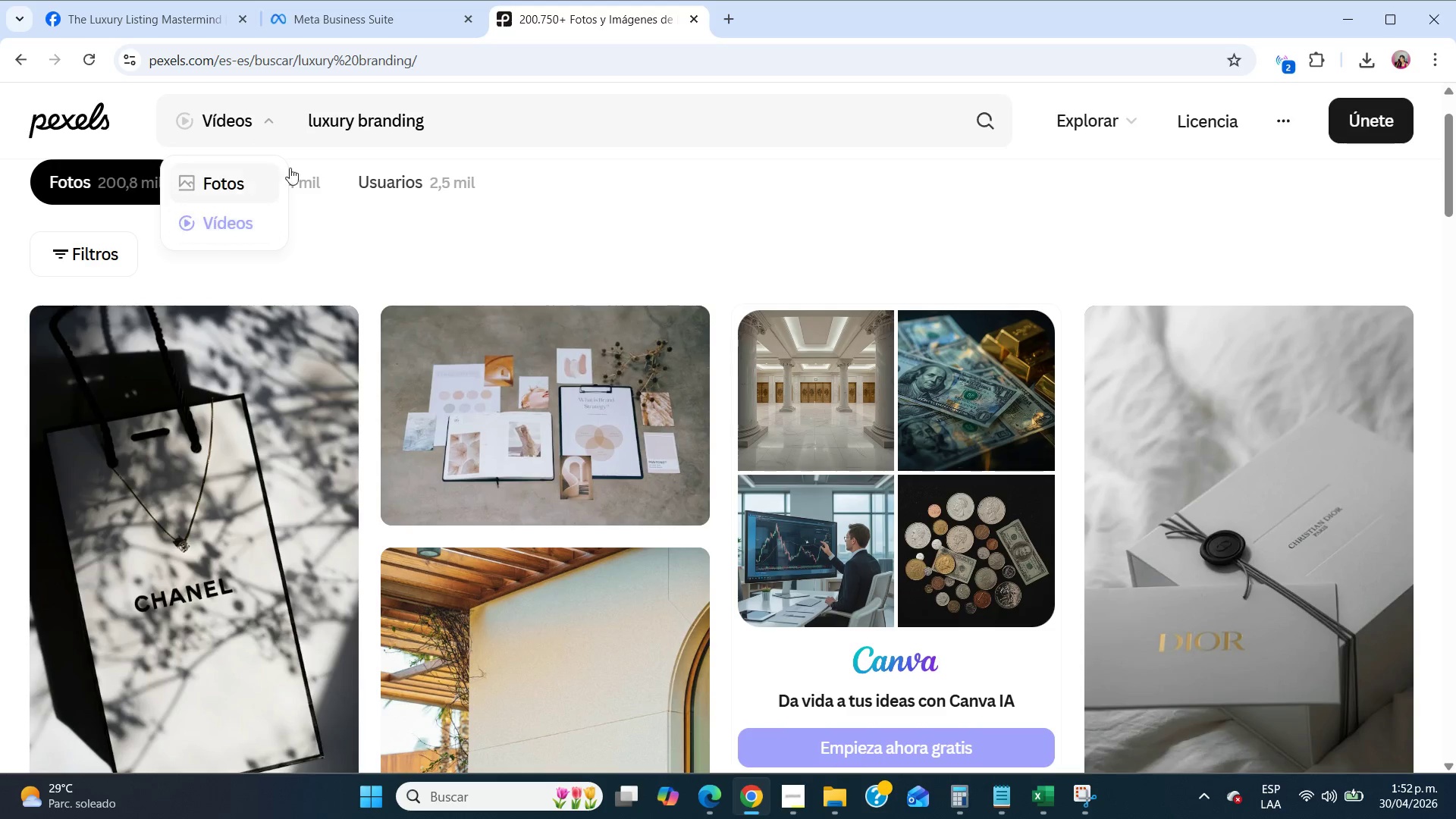 
mouse_move([328, 140])
 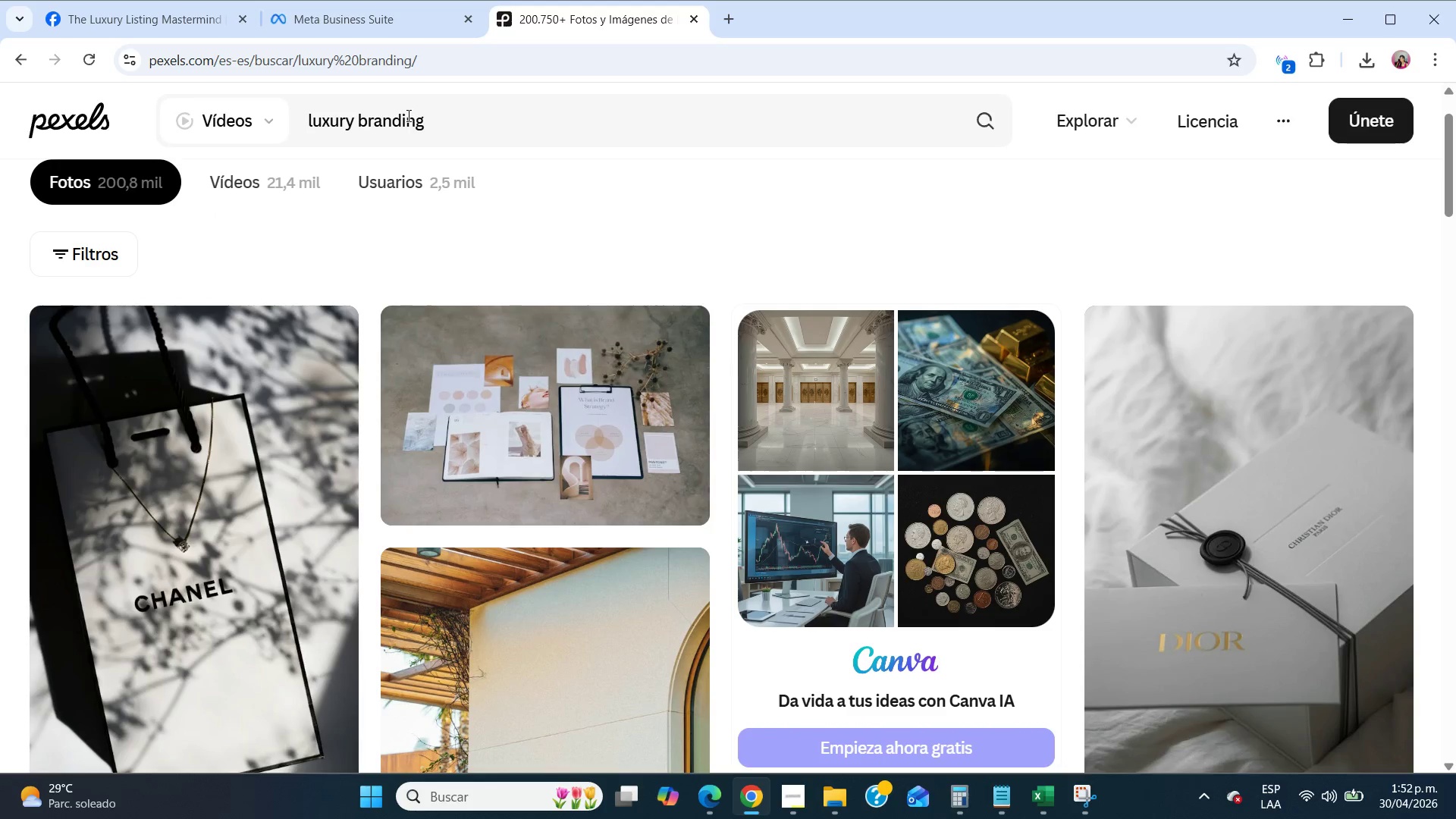 
double_click([407, 115])
 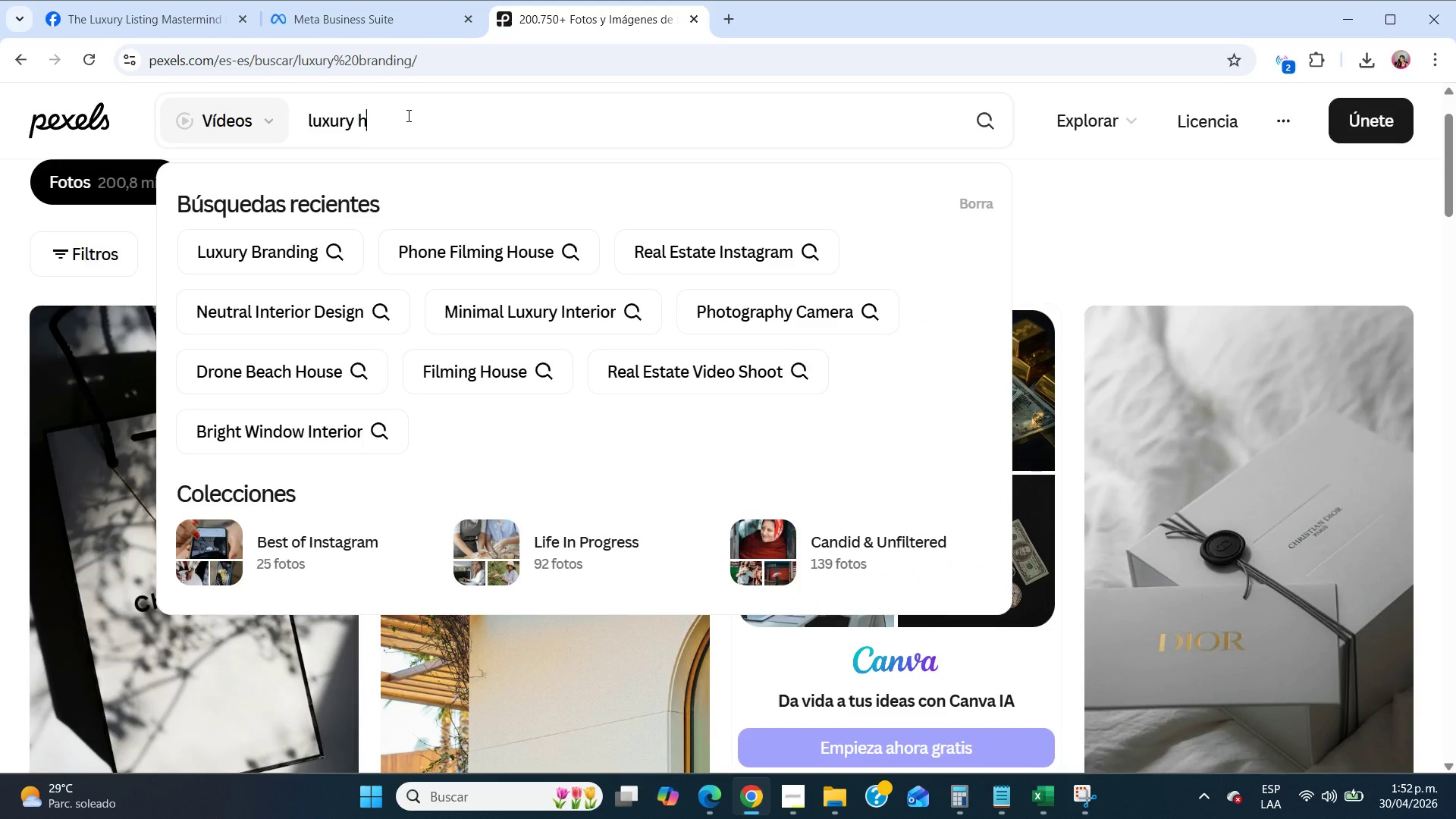 
type(house drone aerial)
 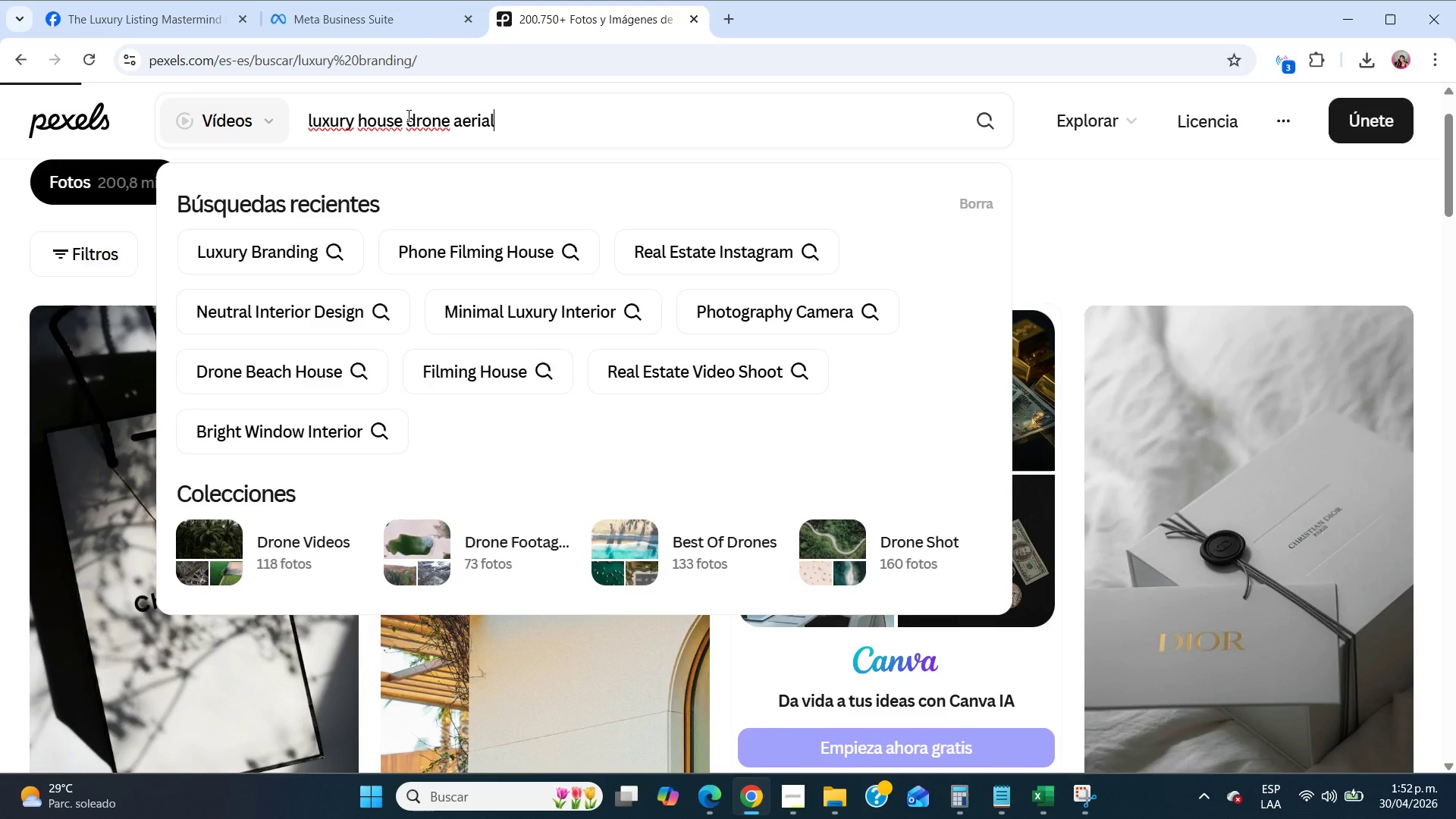 
key(Enter)
 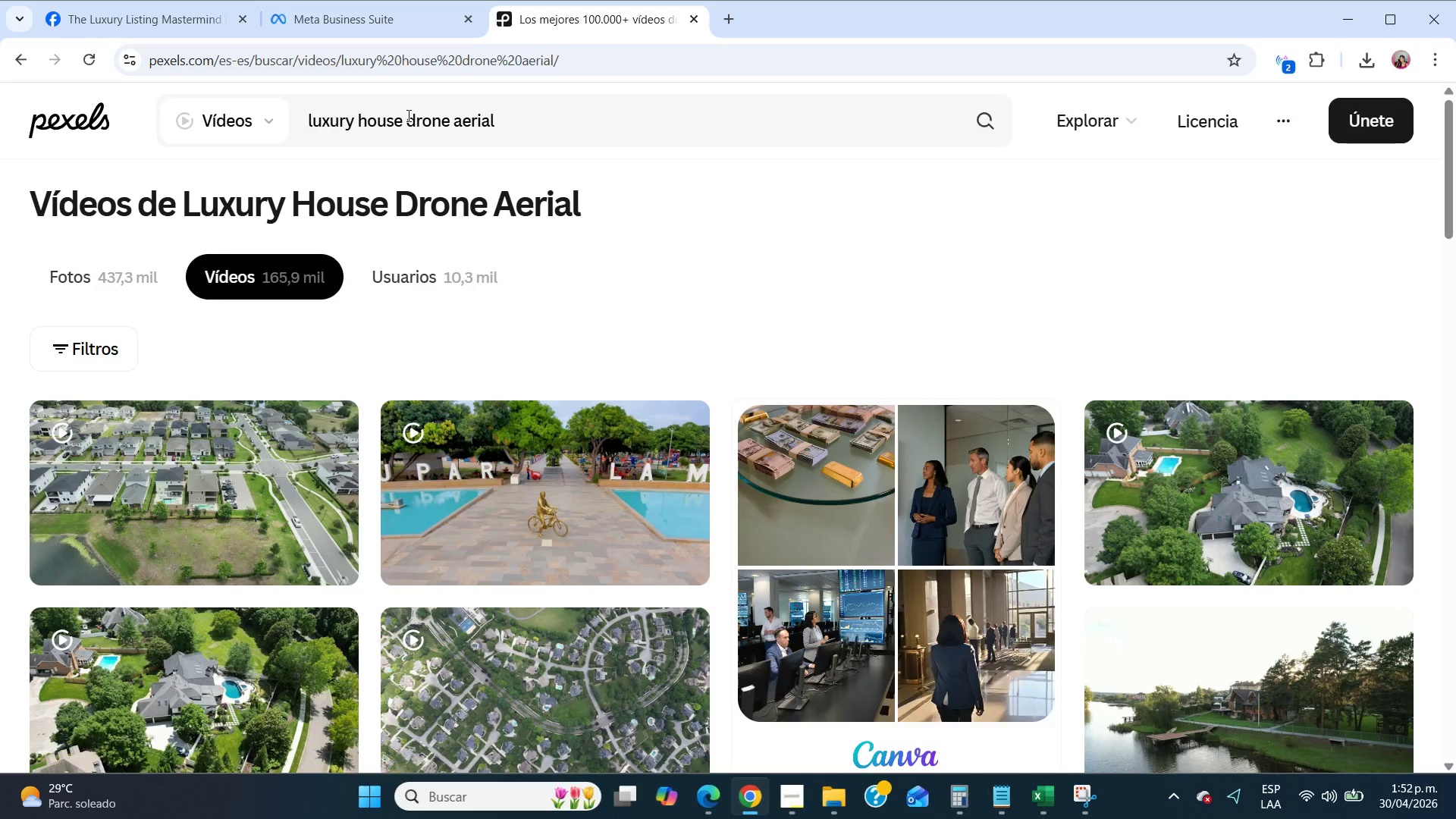 
wait(13.62)
 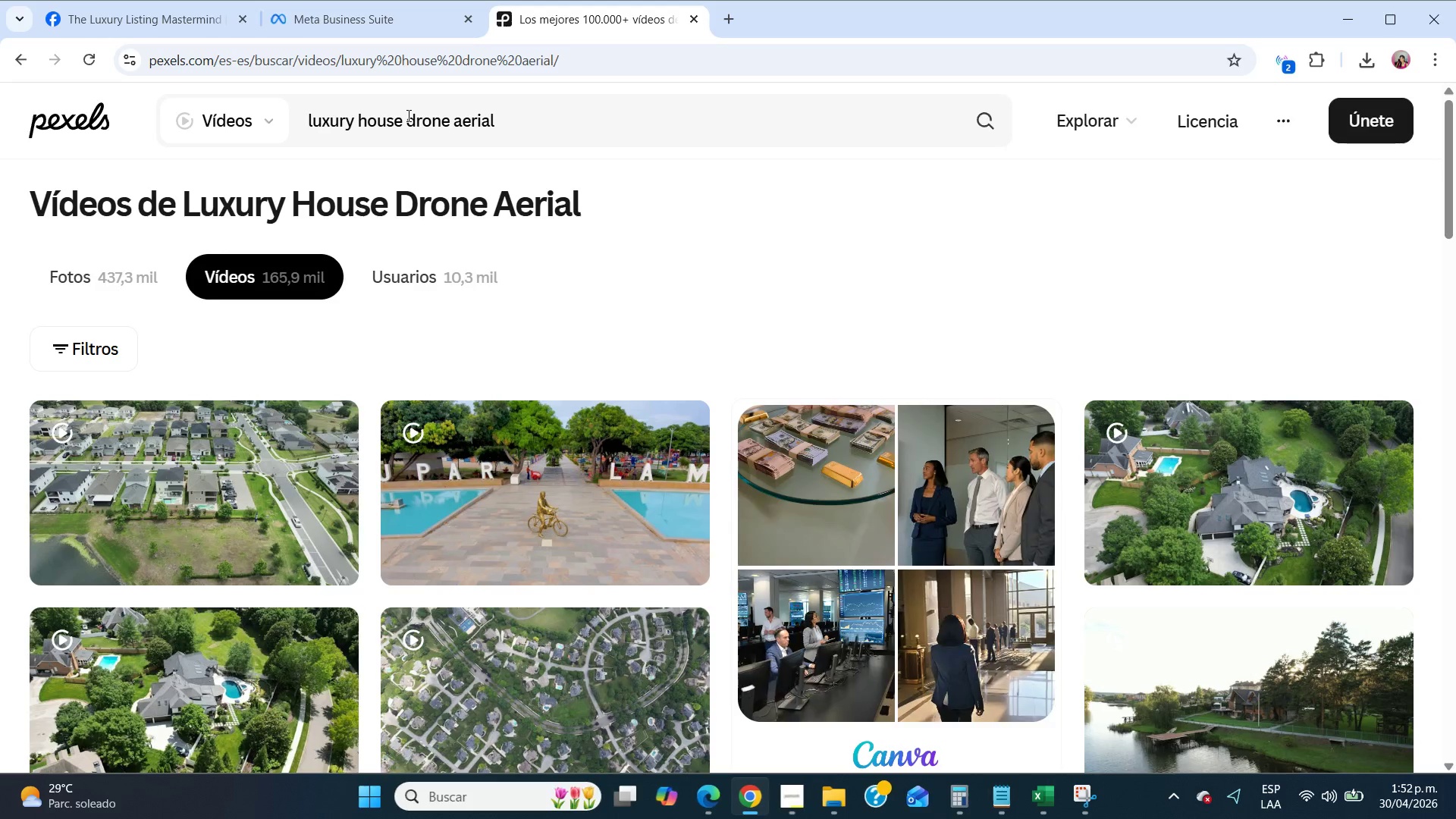 
left_click([300, 540])
 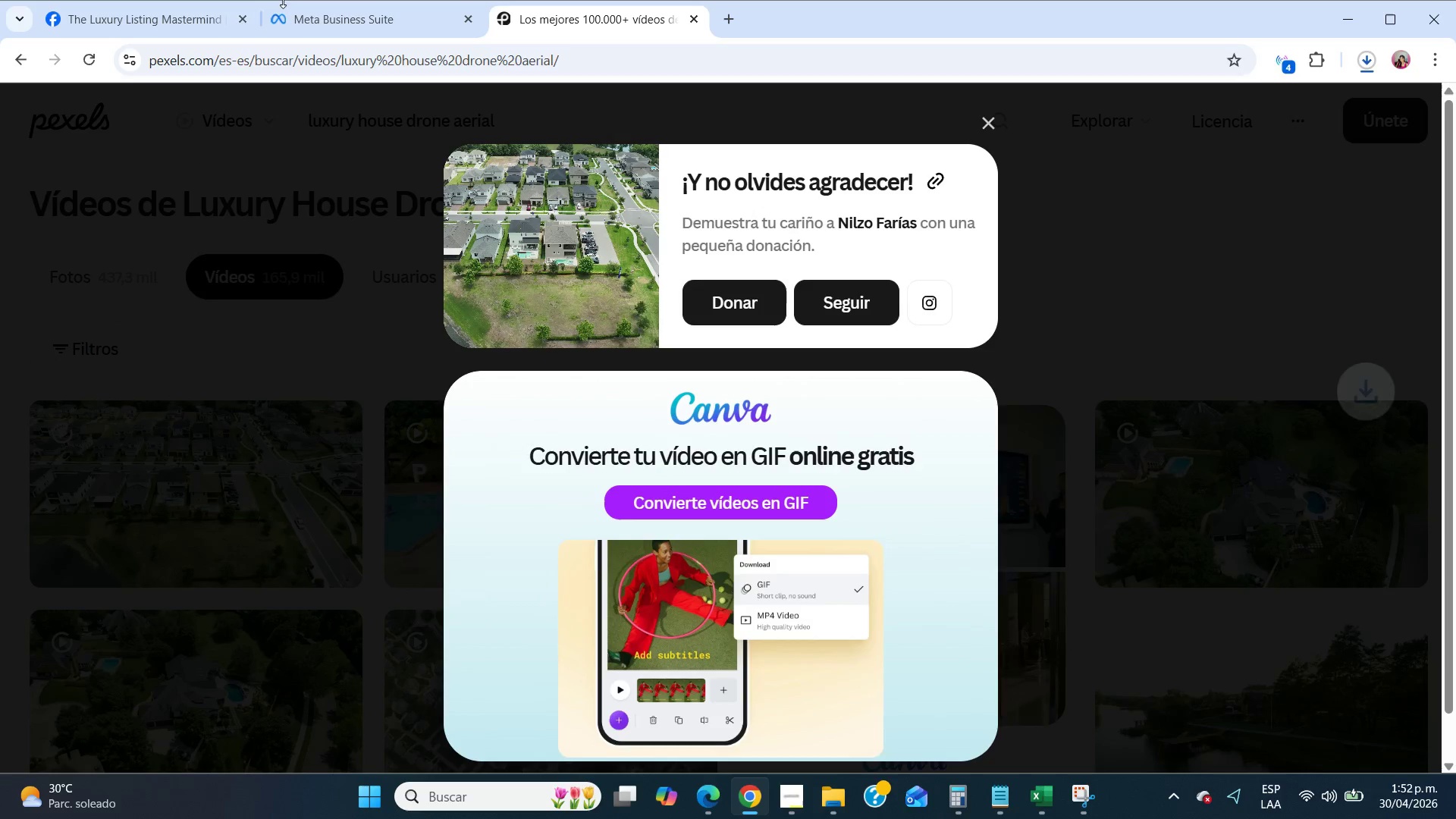 
left_click([306, 6])
 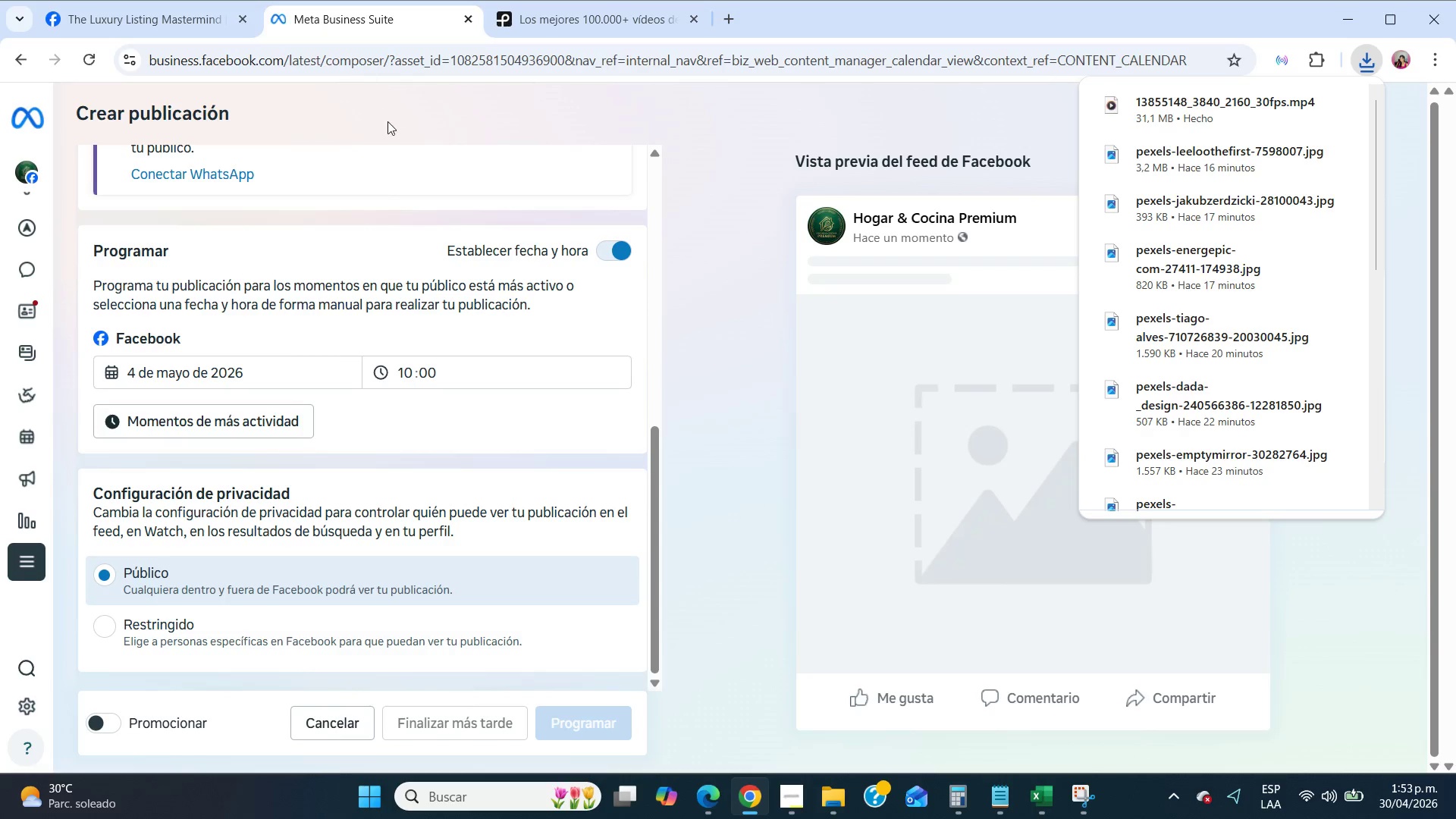 
wait(5.98)
 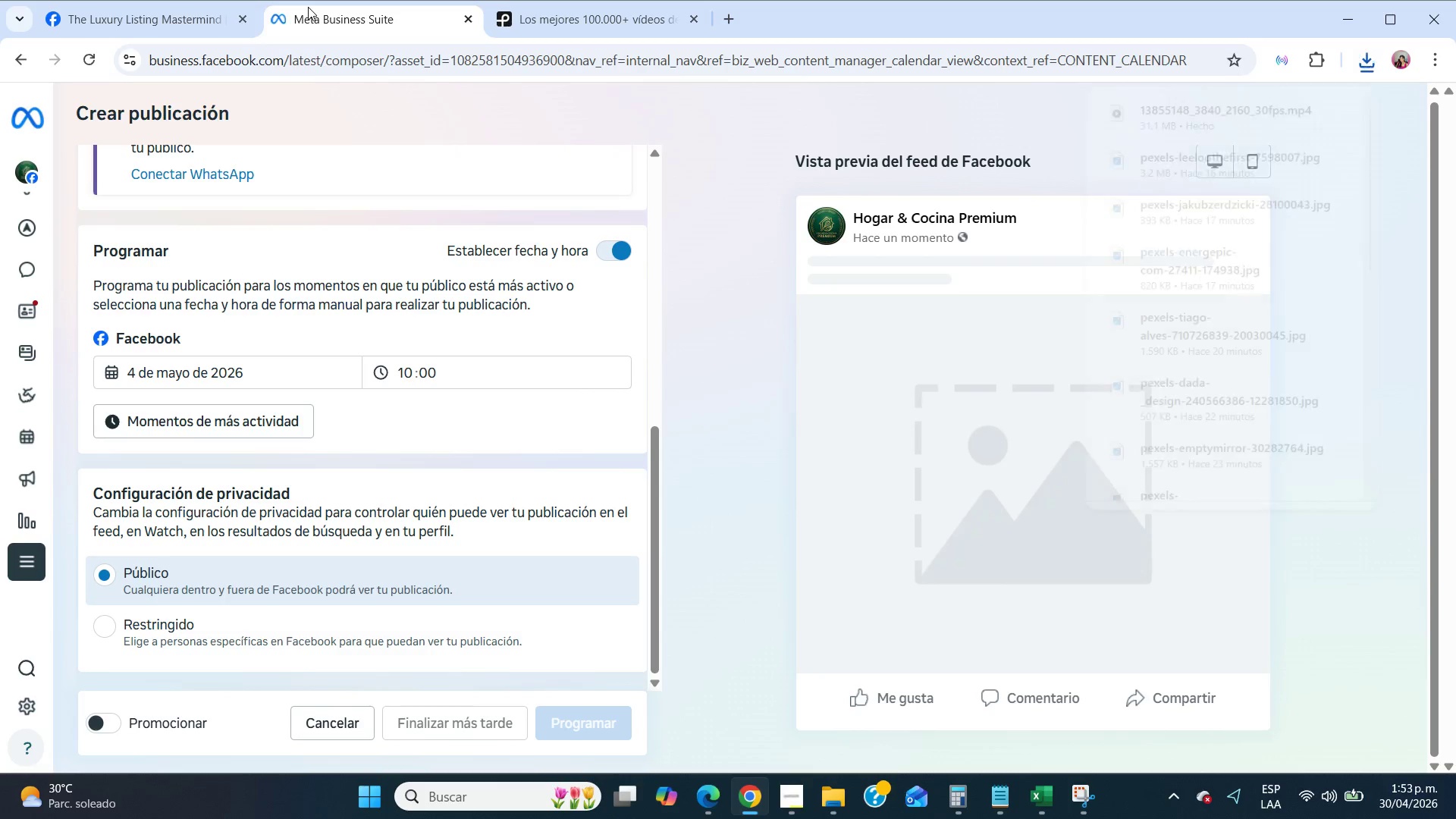 
scroll: coordinate [381, 394], scroll_direction: up, amount: 3.0
 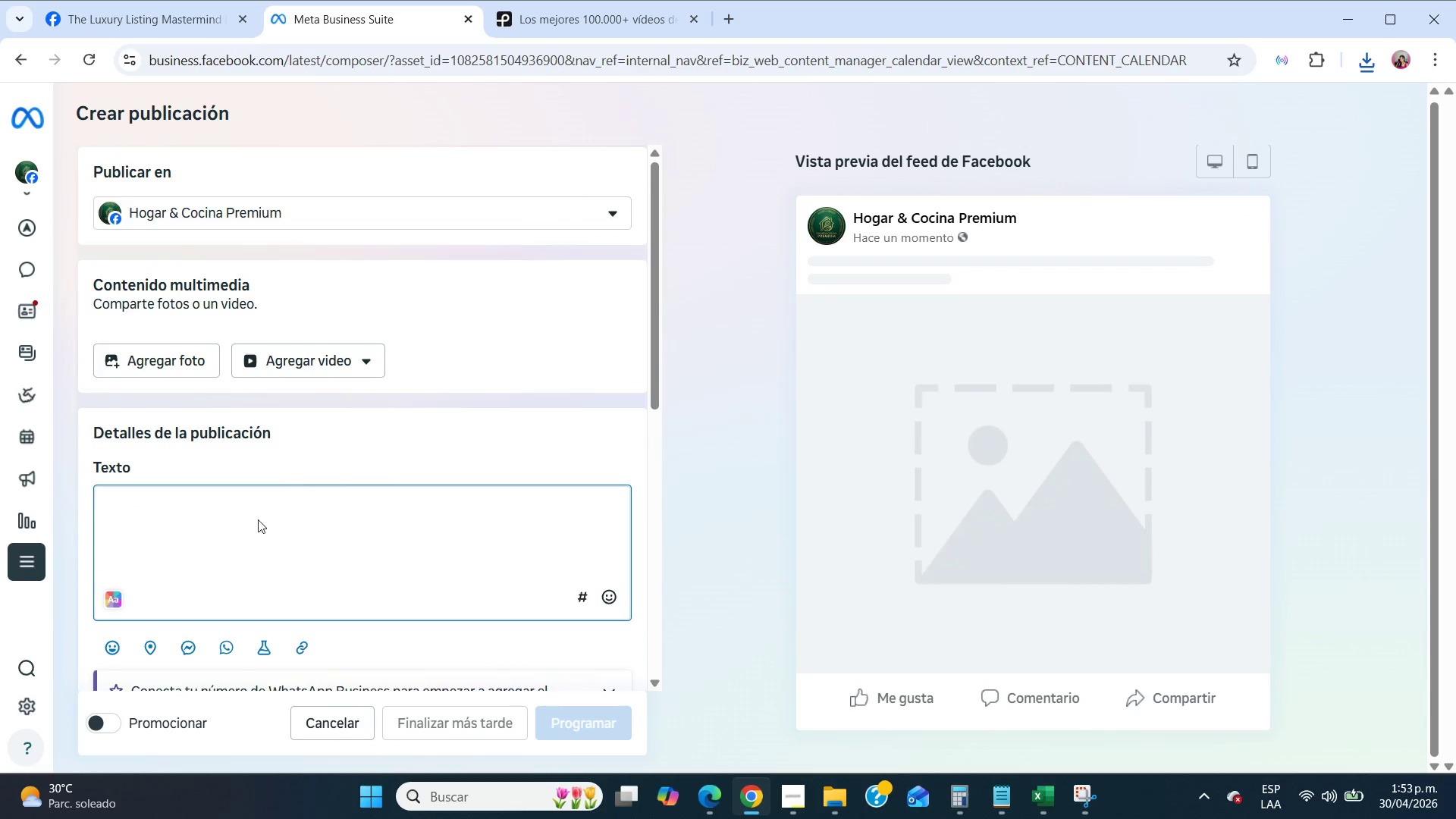 
left_click([243, 539])
 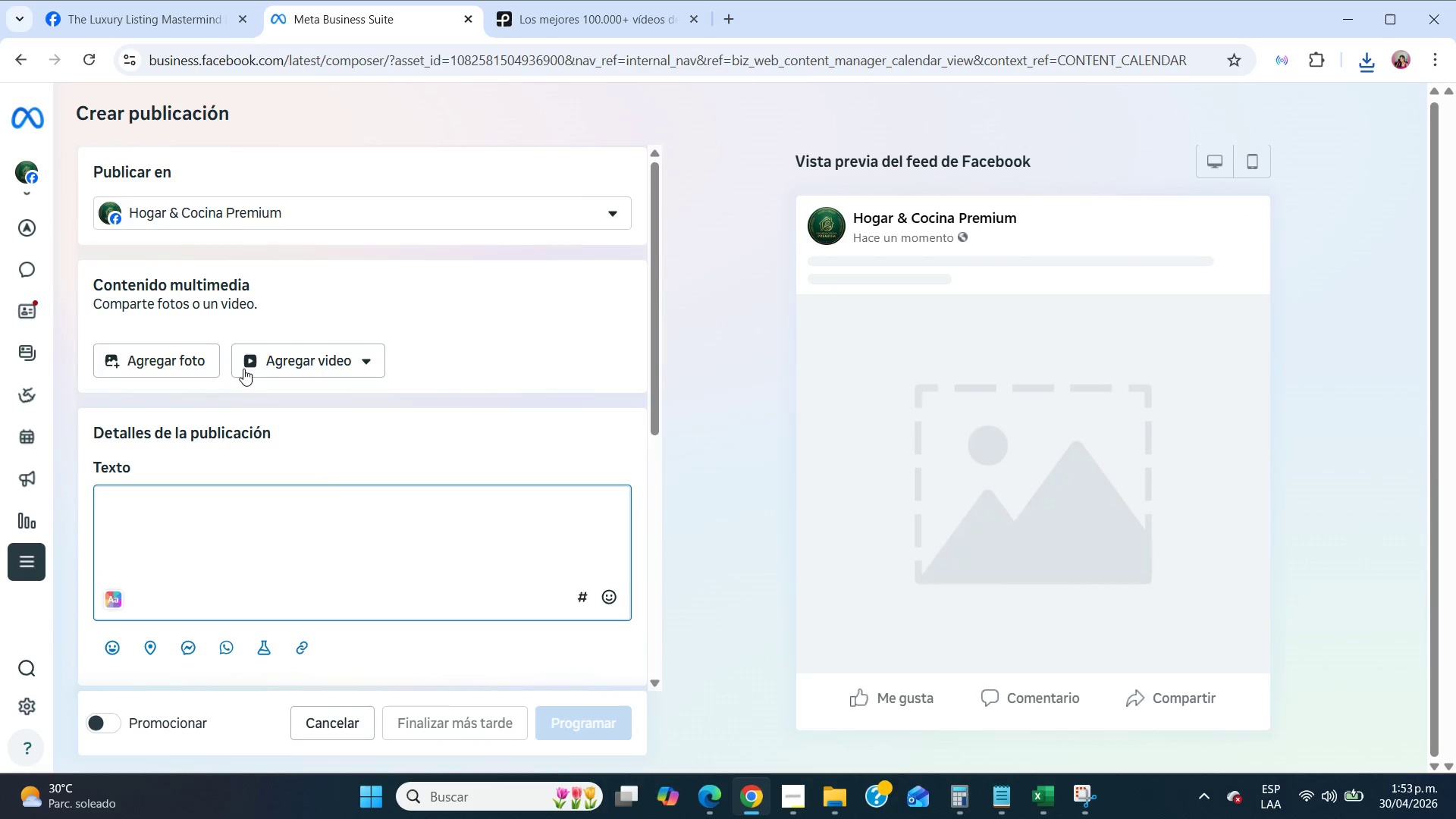 
left_click([271, 357])
 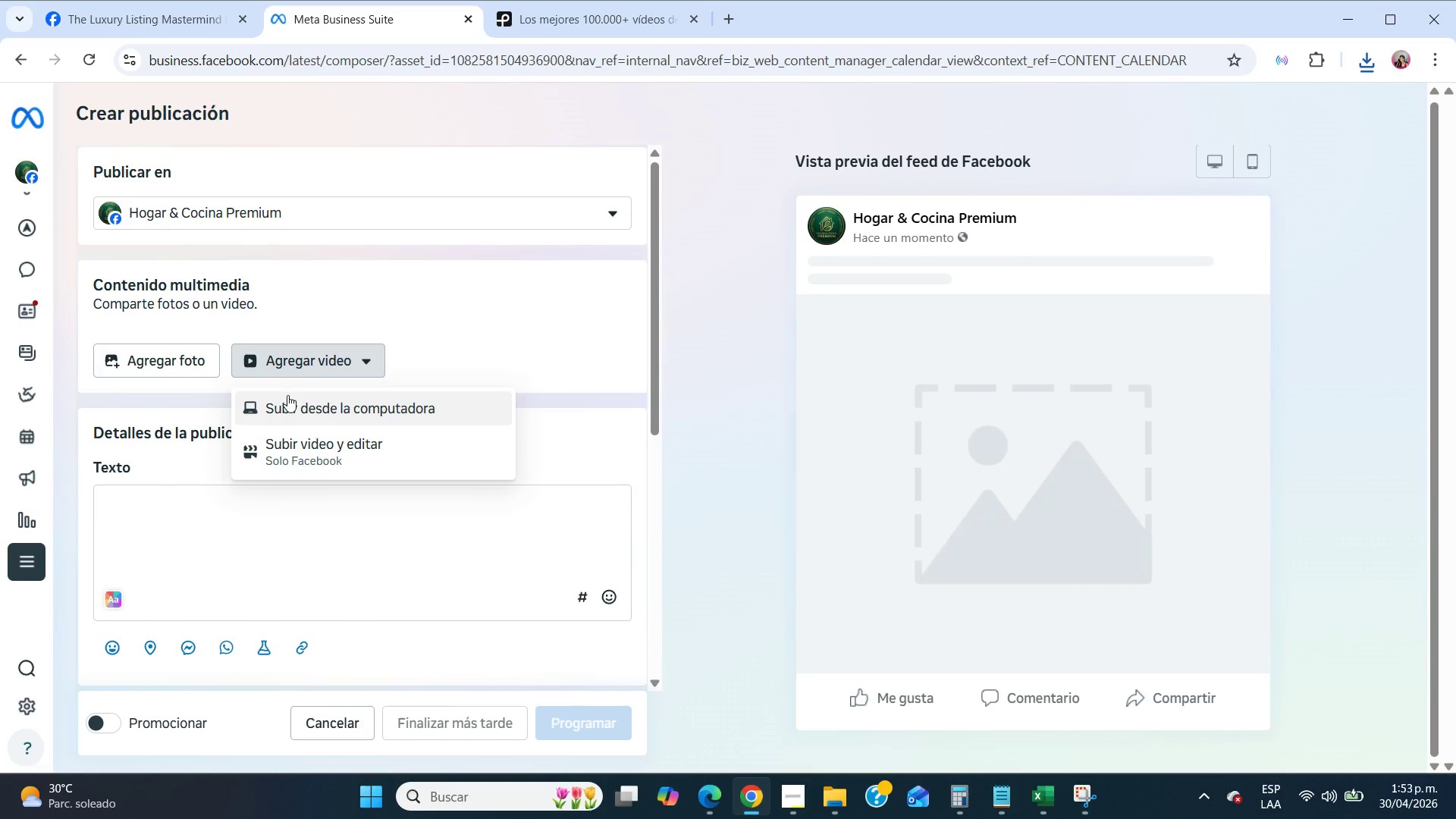 
left_click([290, 400])
 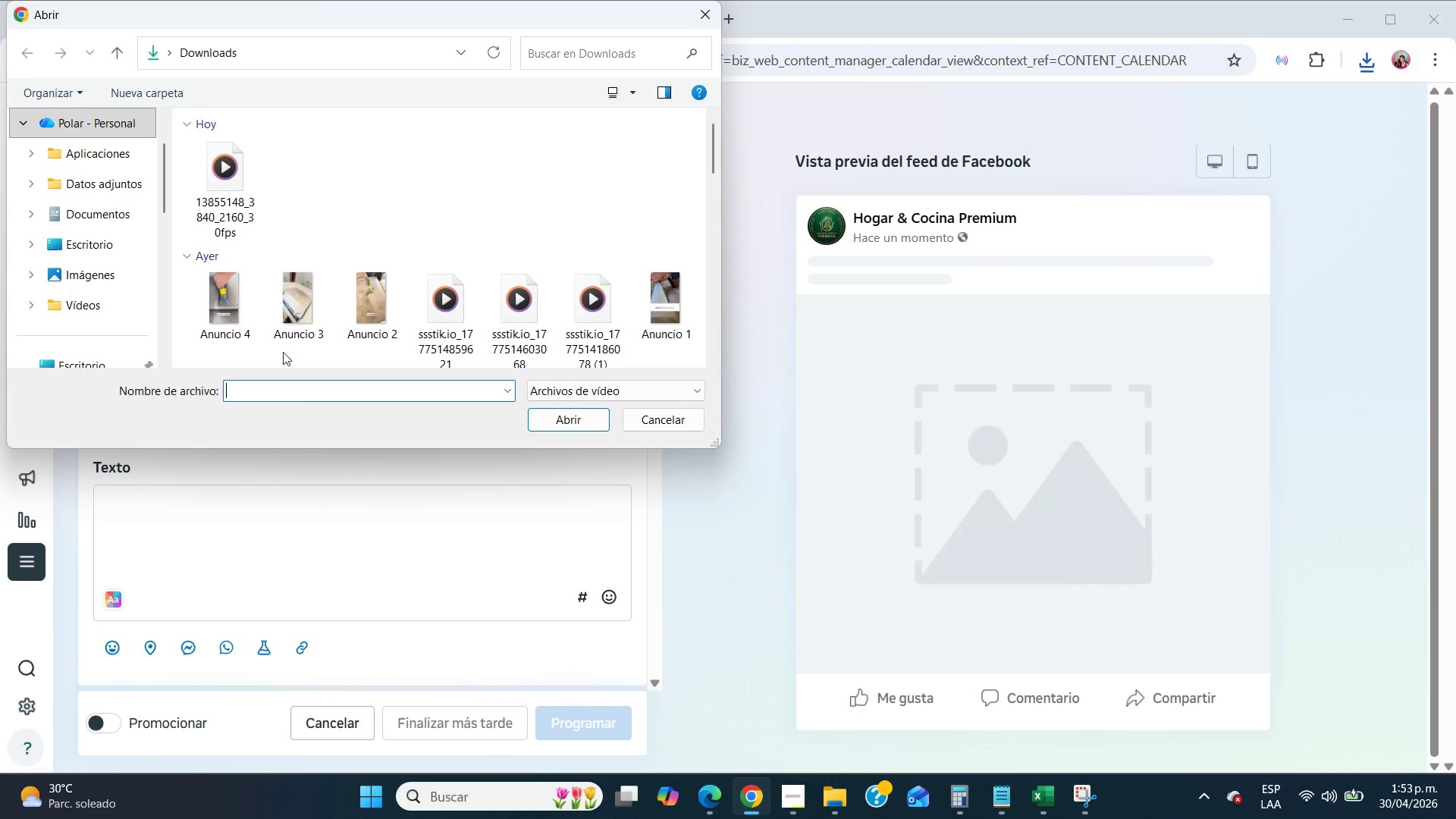 
left_click([244, 219])
 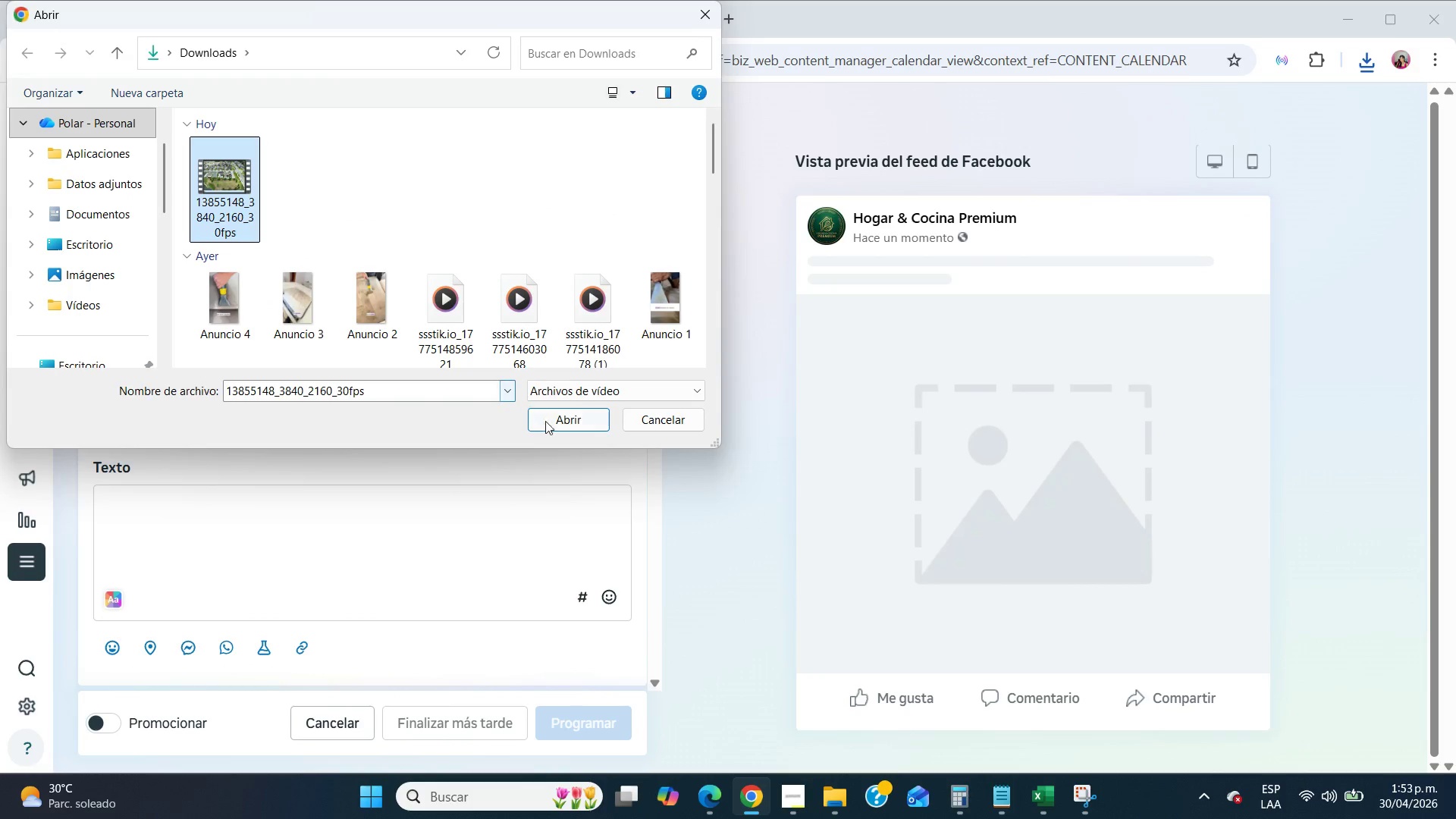 
left_click([546, 422])
 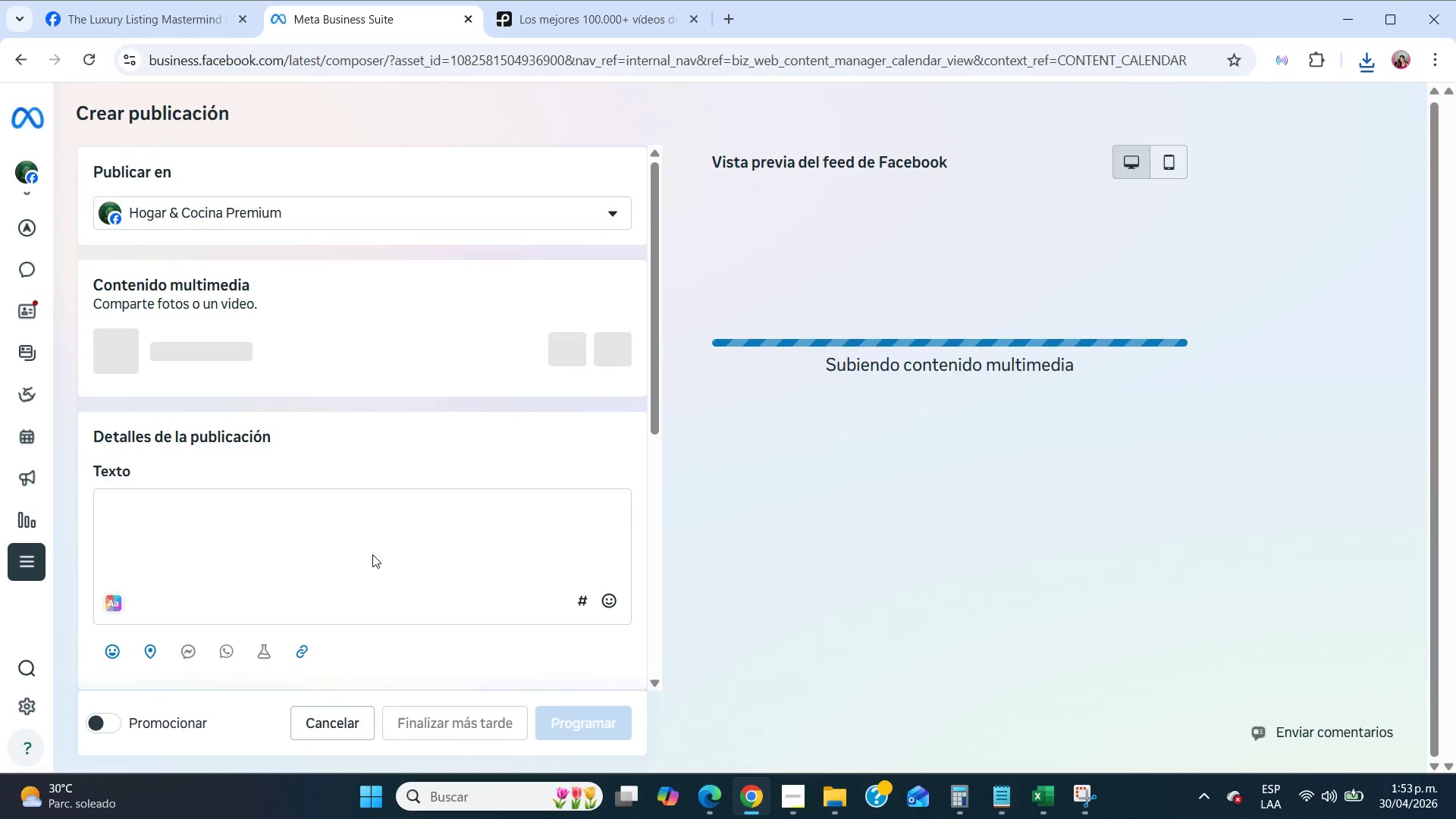 
wait(13.34)
 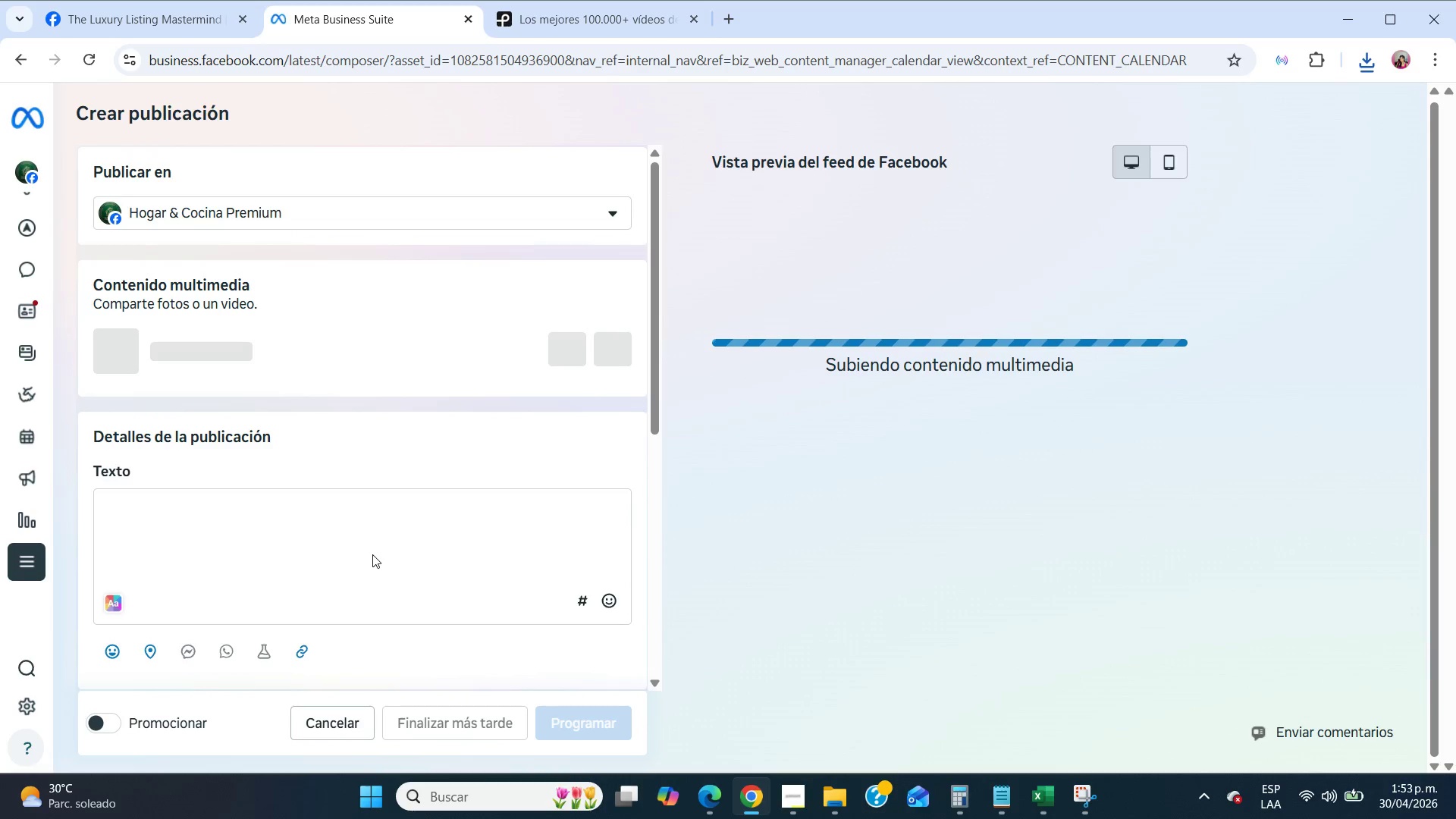 
left_click([118, 504])
 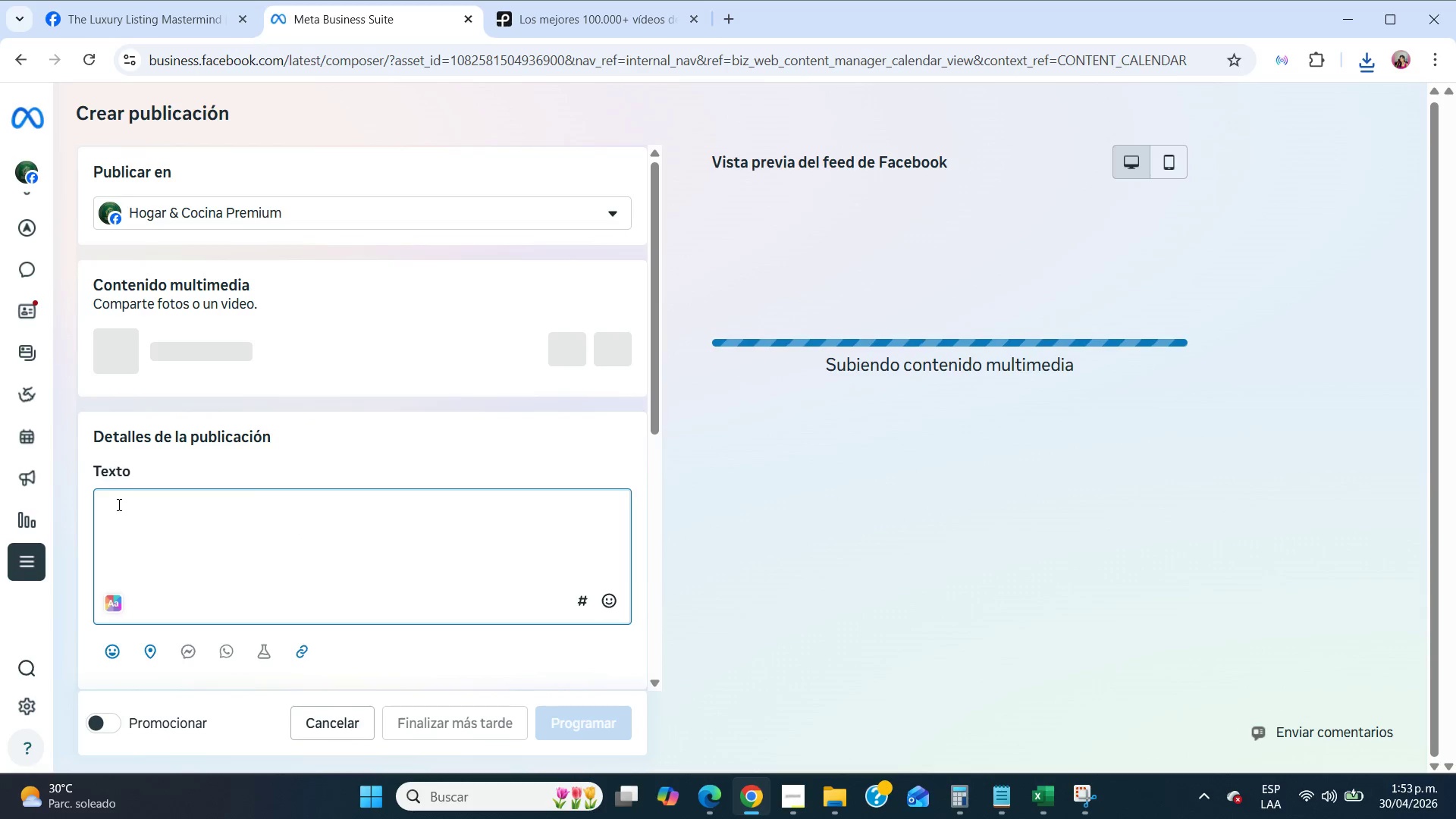 
type(Luxury properties are not sold with photos alones.)
 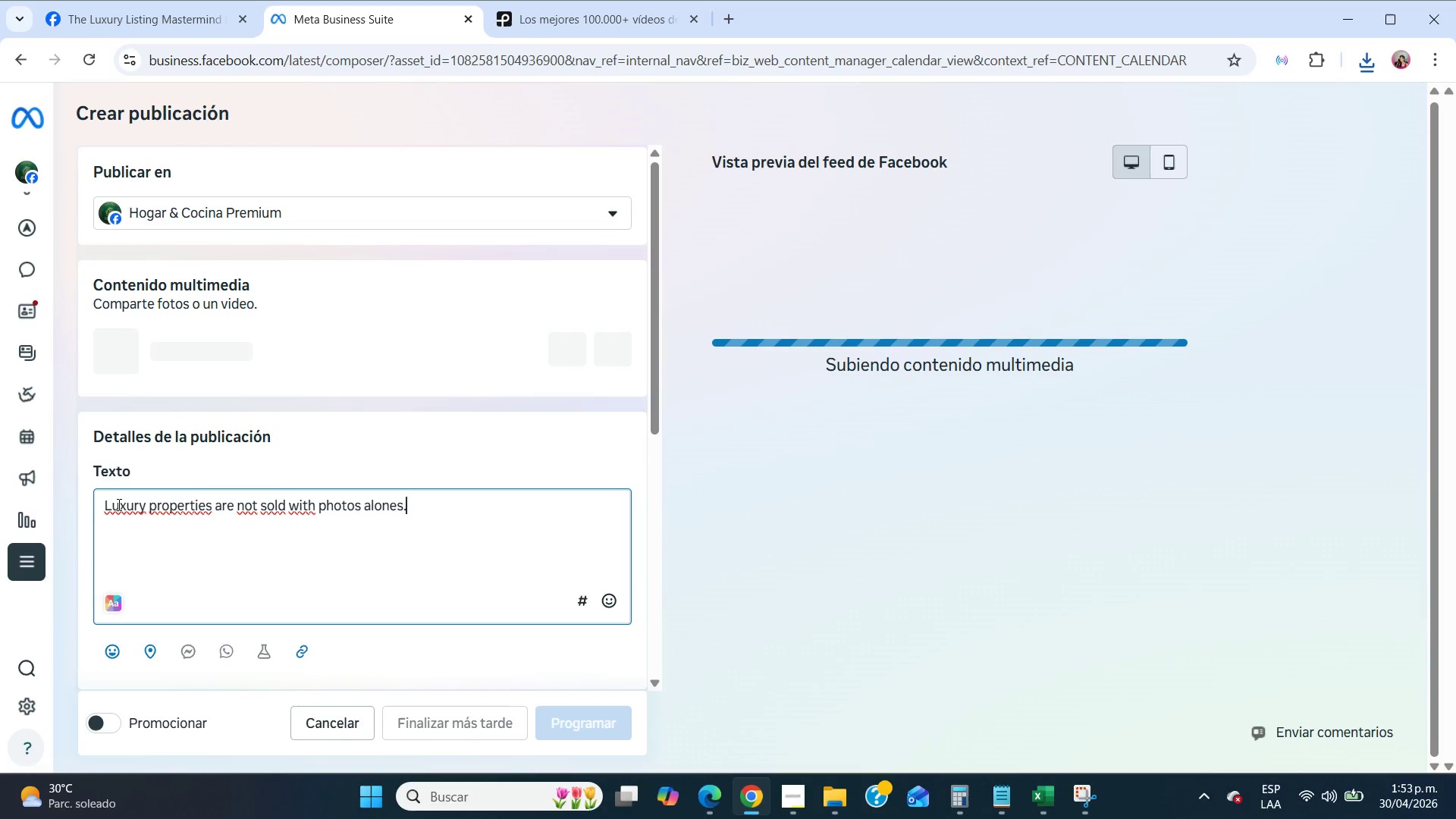 
key(Enter)
 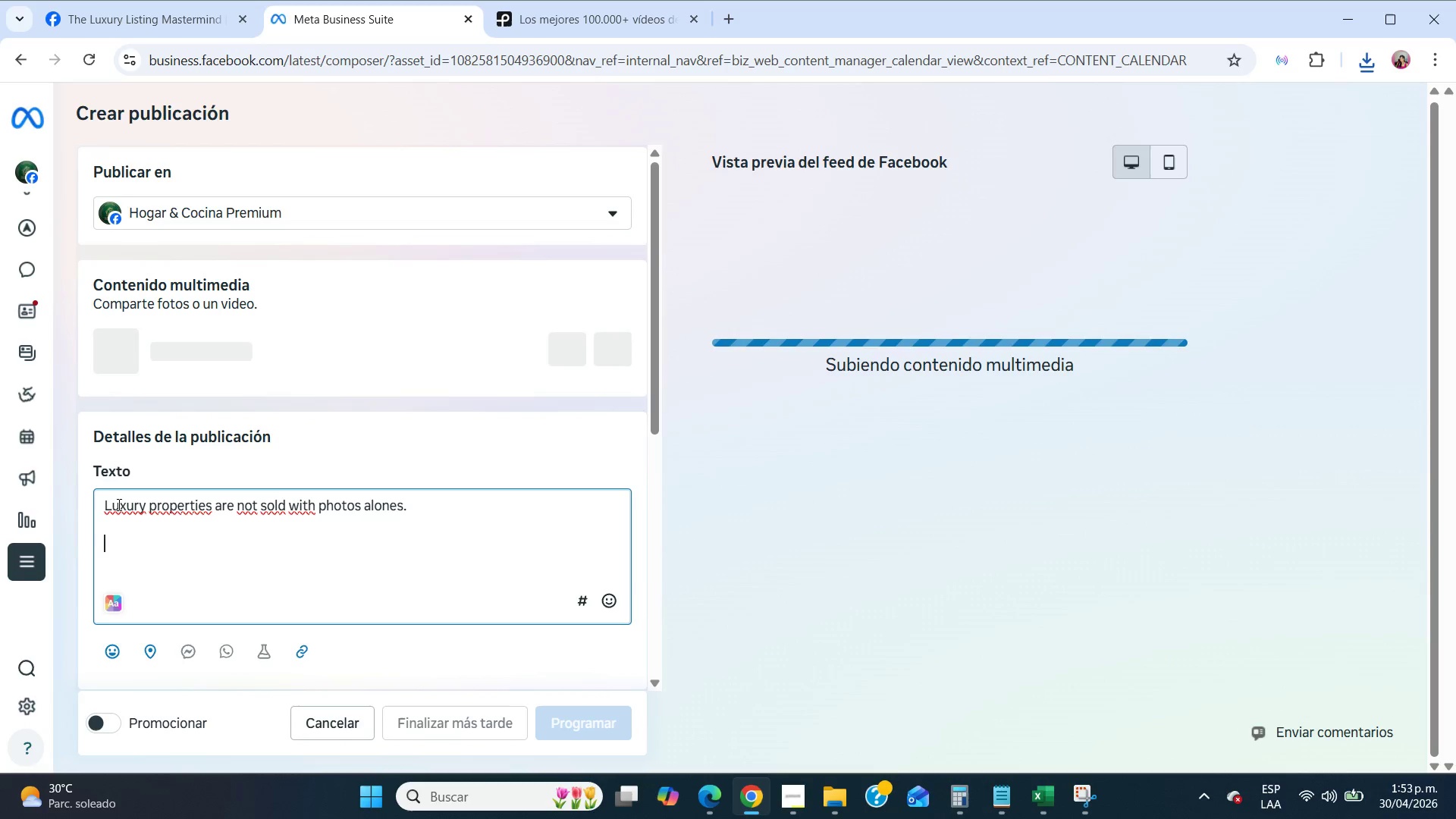 
key(Enter)
 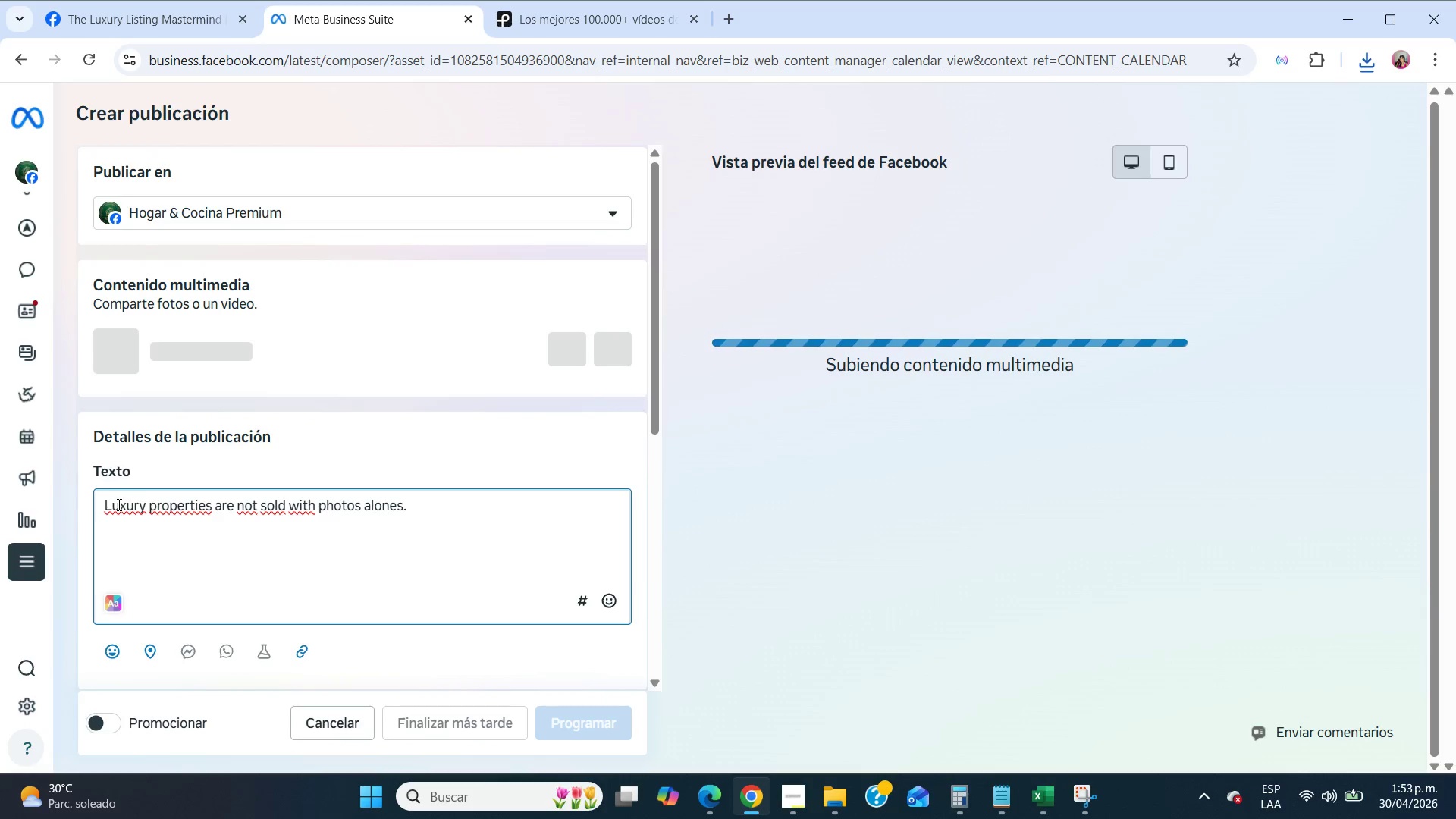 
type(Aerial perspective creates scale, exclusivity, and emotional impact.)
 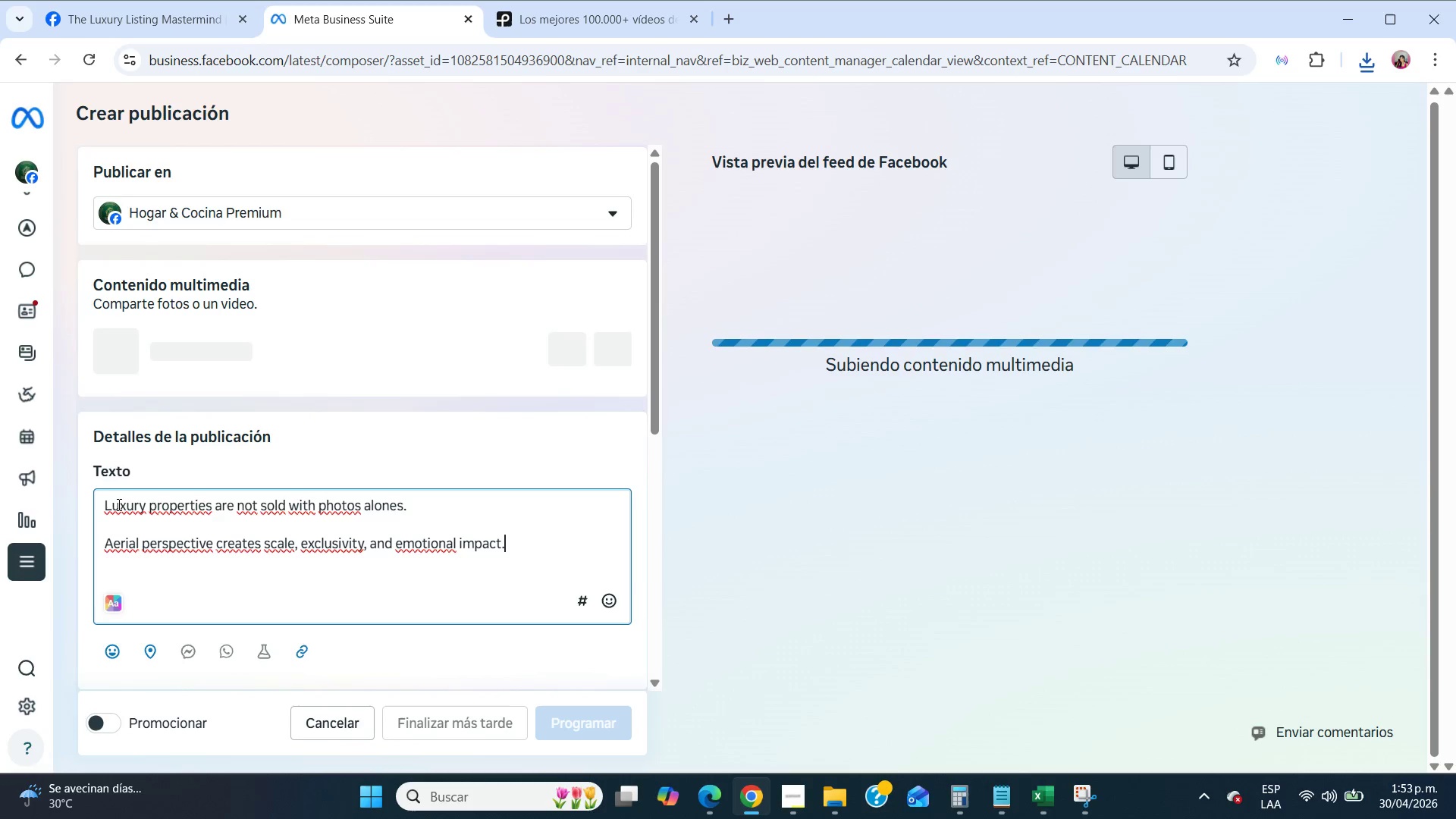 
key(Enter)
 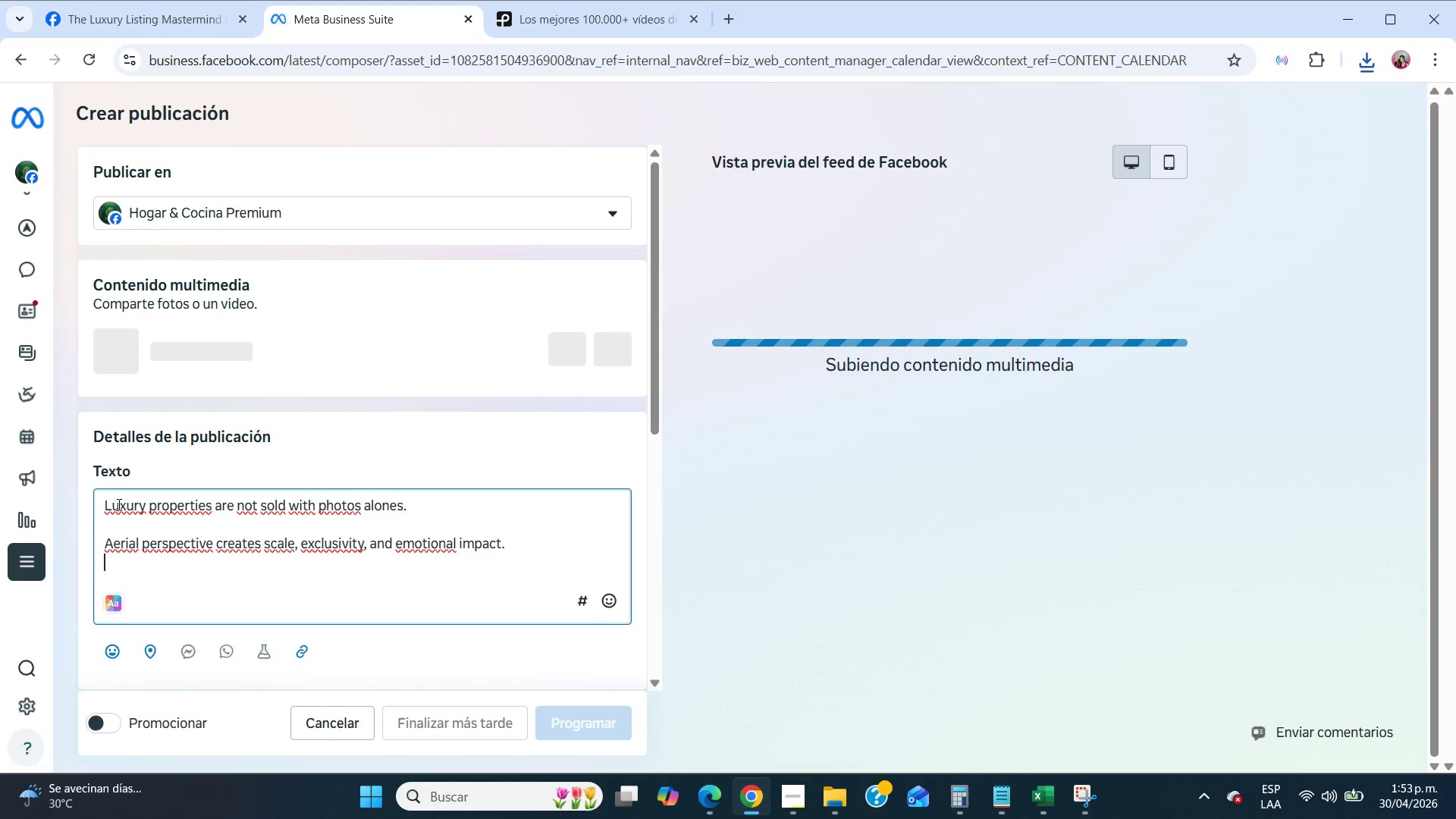 
key(Enter)
 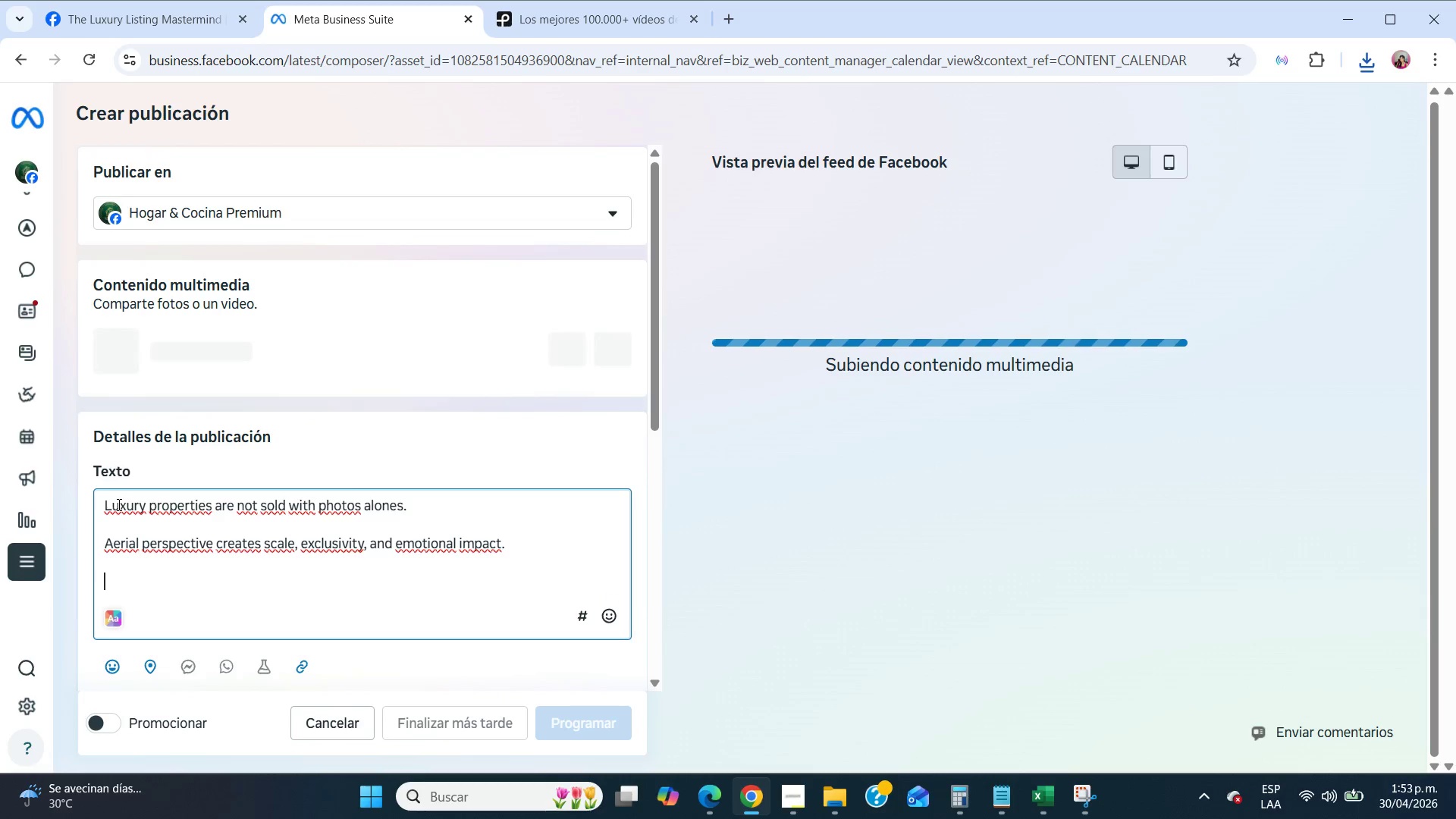 
type(If you[re not iusi)
key(Backspace)
key(Backspace)
key(Backspace)
key(Backspace)
type(using )
 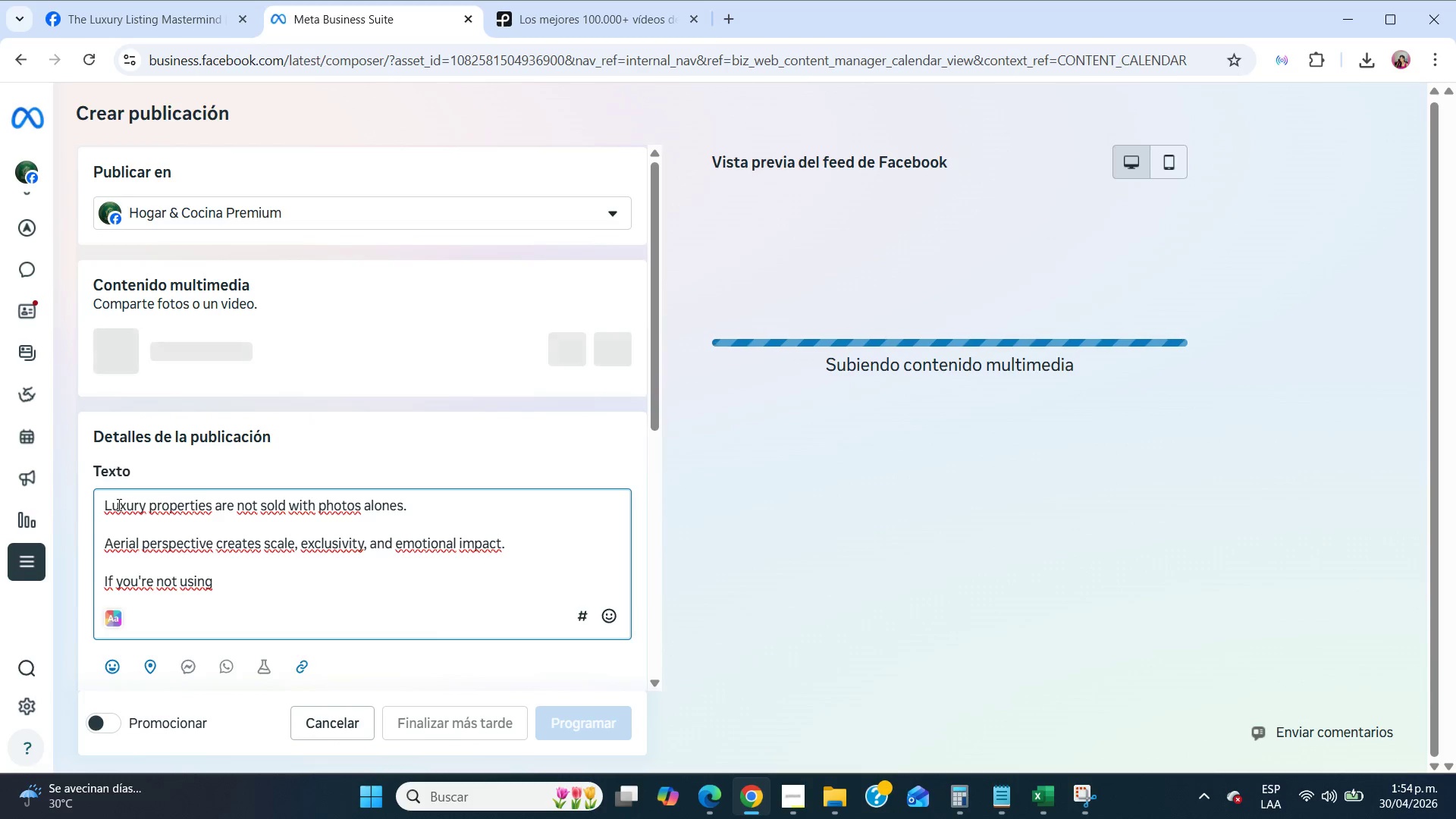 
wait(34.22)
 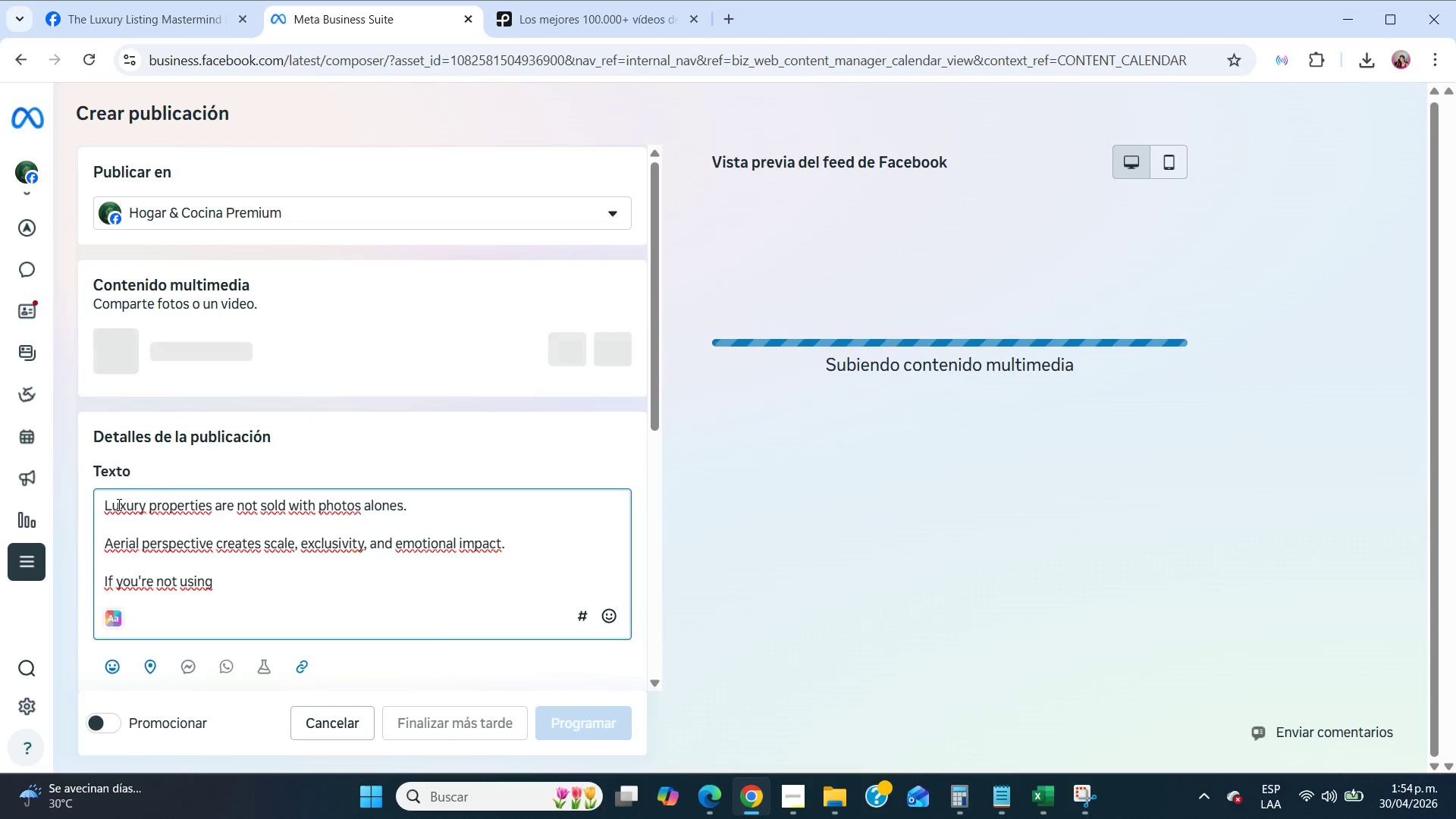 
type(drone footage, you[re already behind. )
 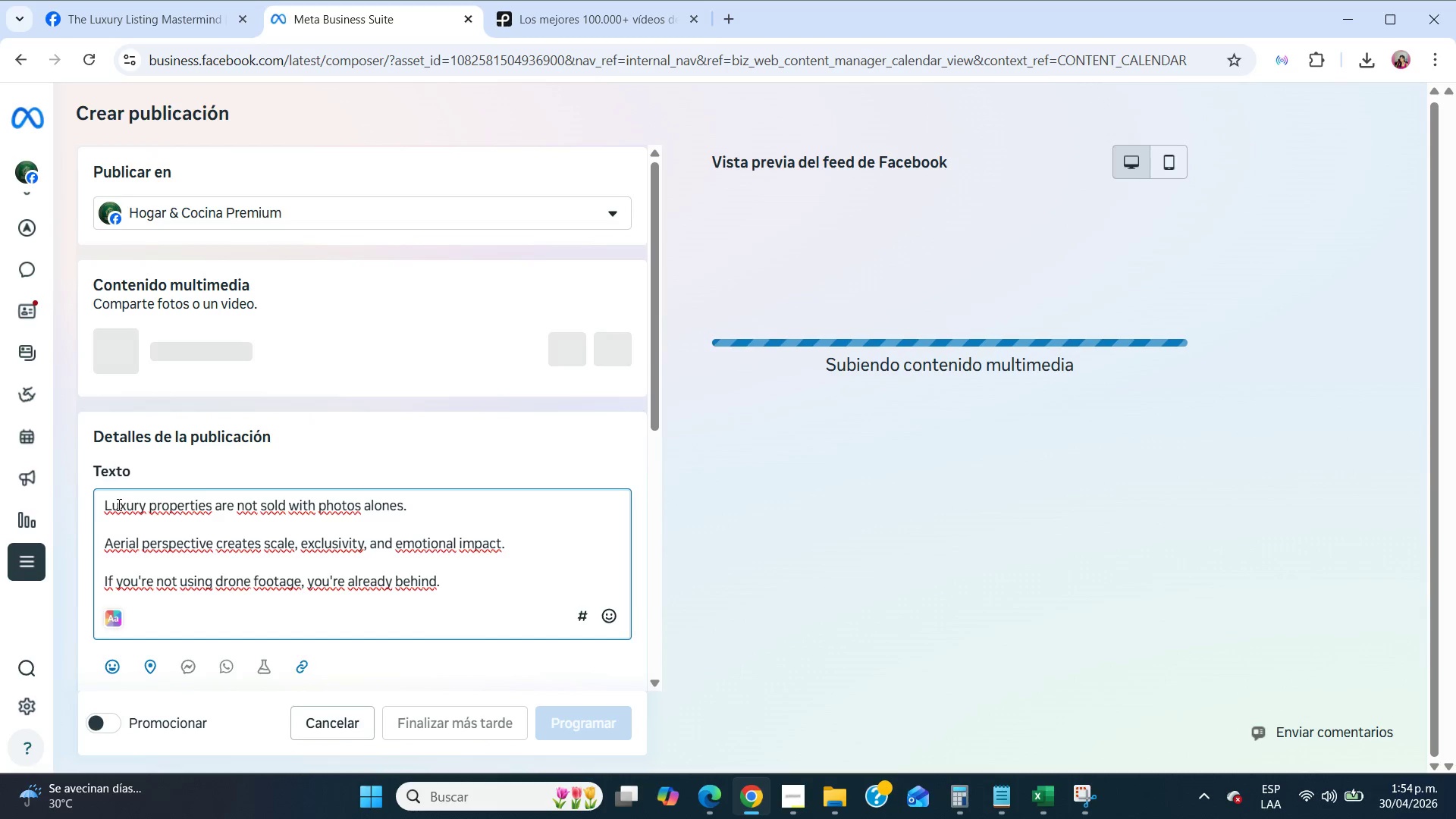 
wait(10.11)
 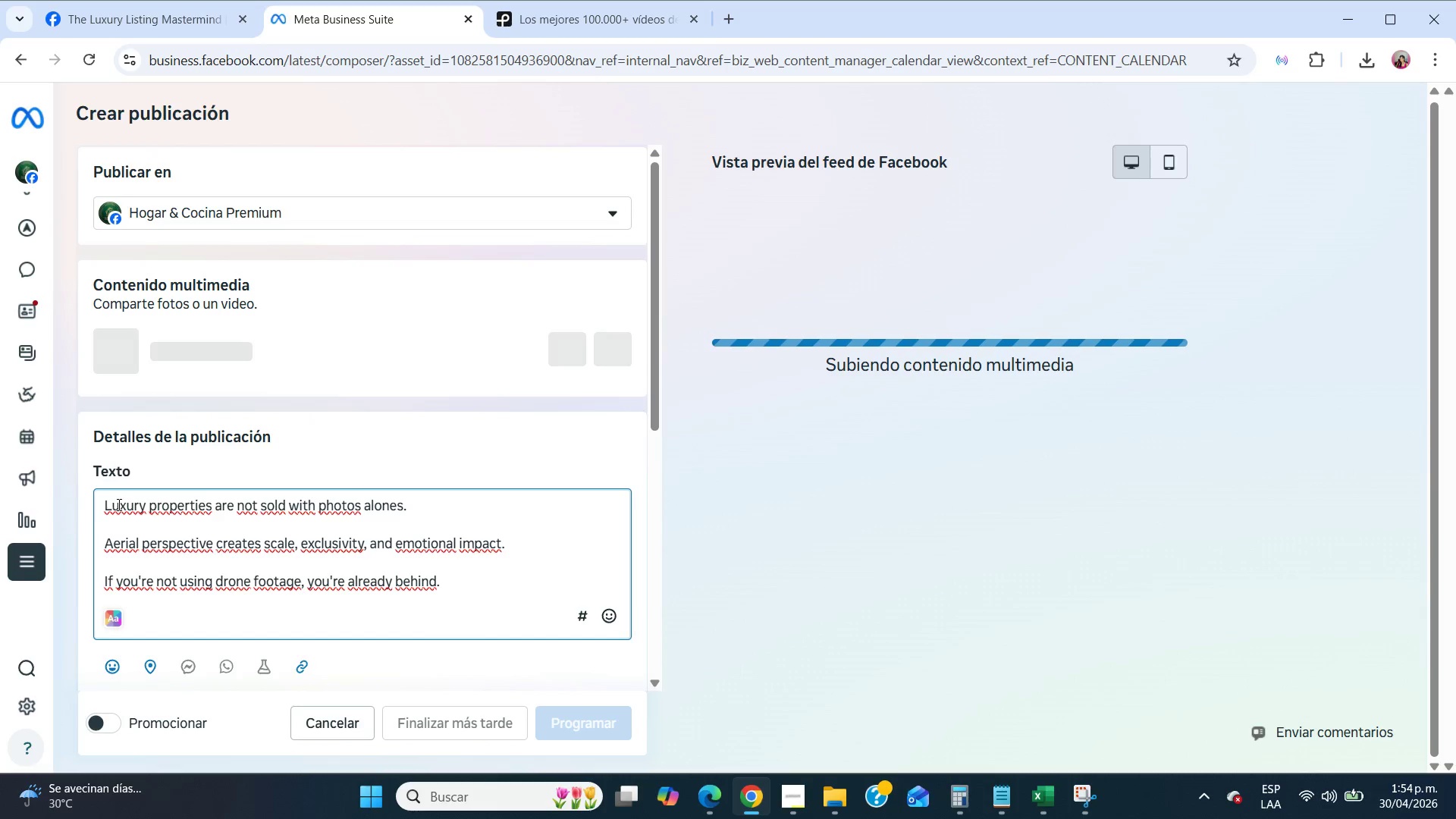 
scroll: coordinate [118, 505], scroll_direction: down, amount: 3.0
 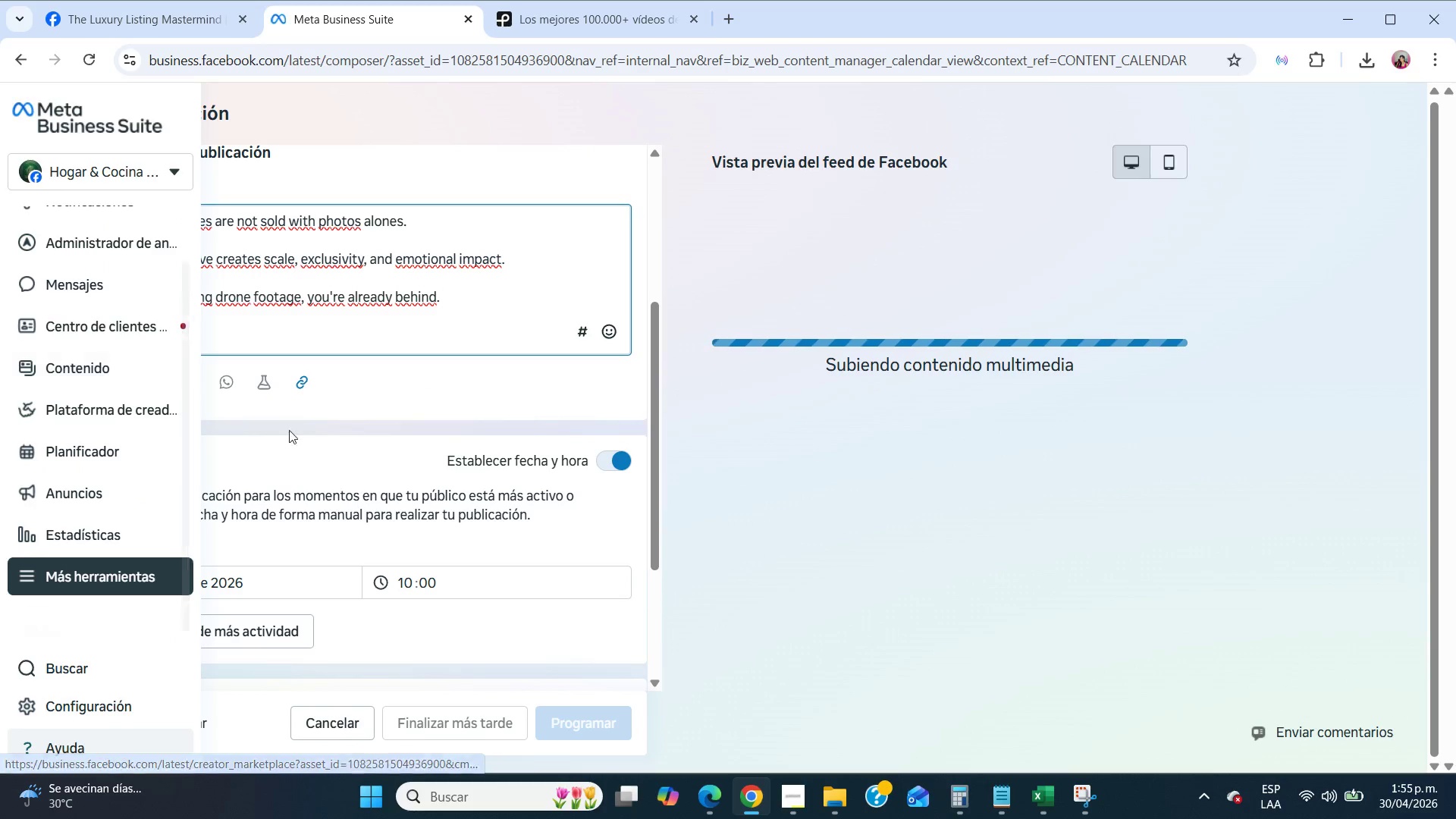 
left_click([155, 385])
 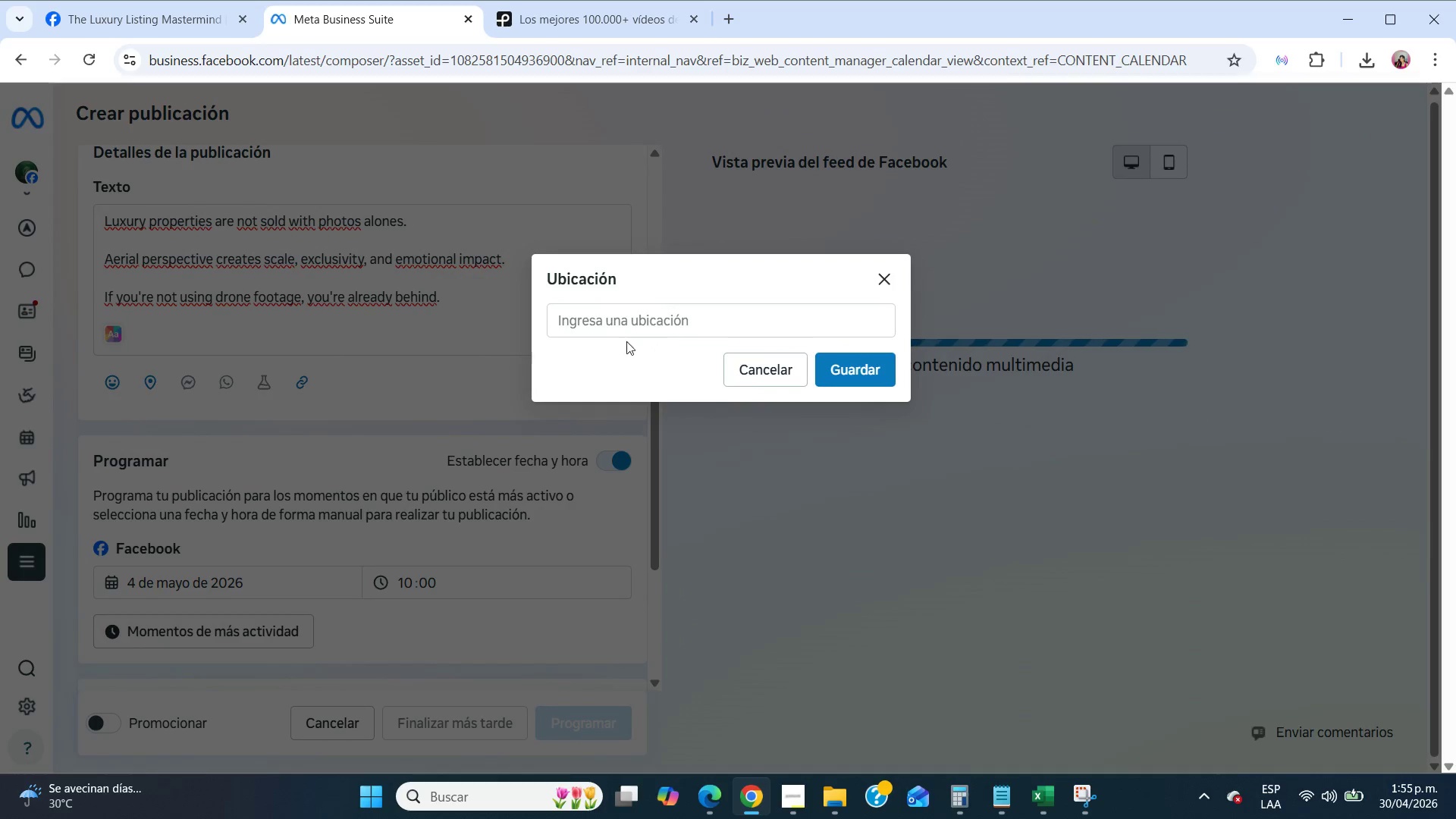 
left_click([622, 318])
 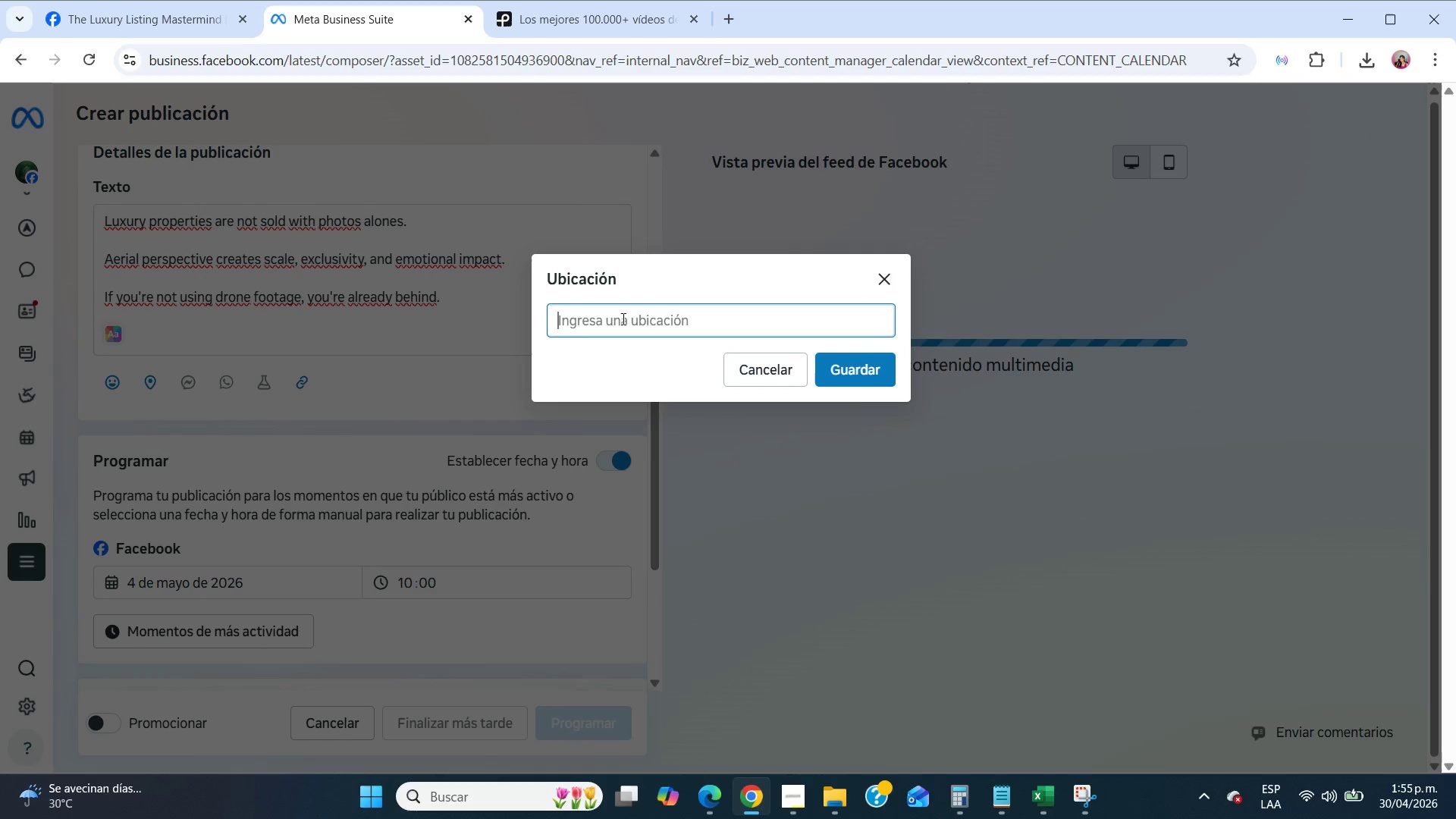 
type(miami)
 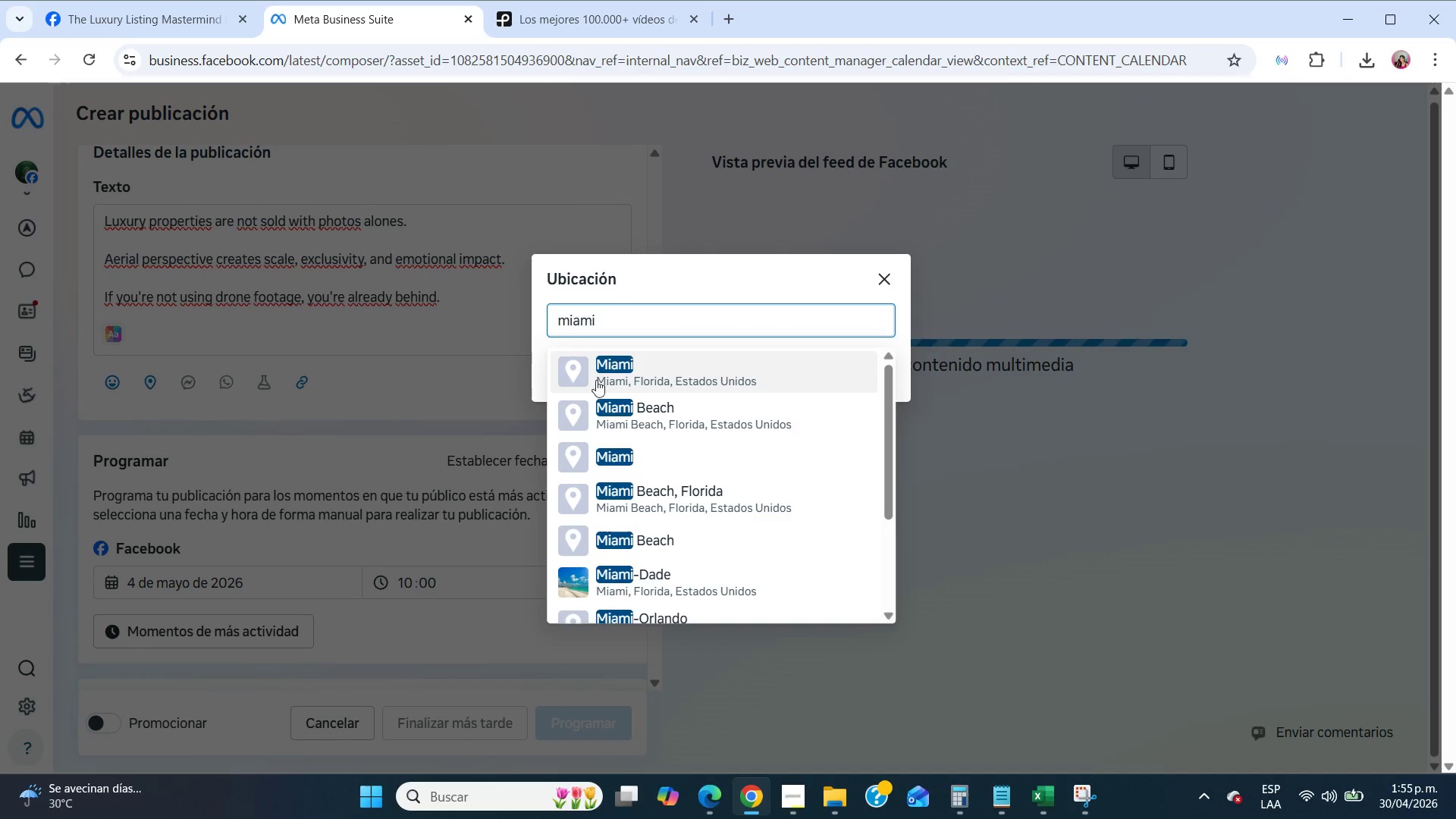 
left_click([708, 377])
 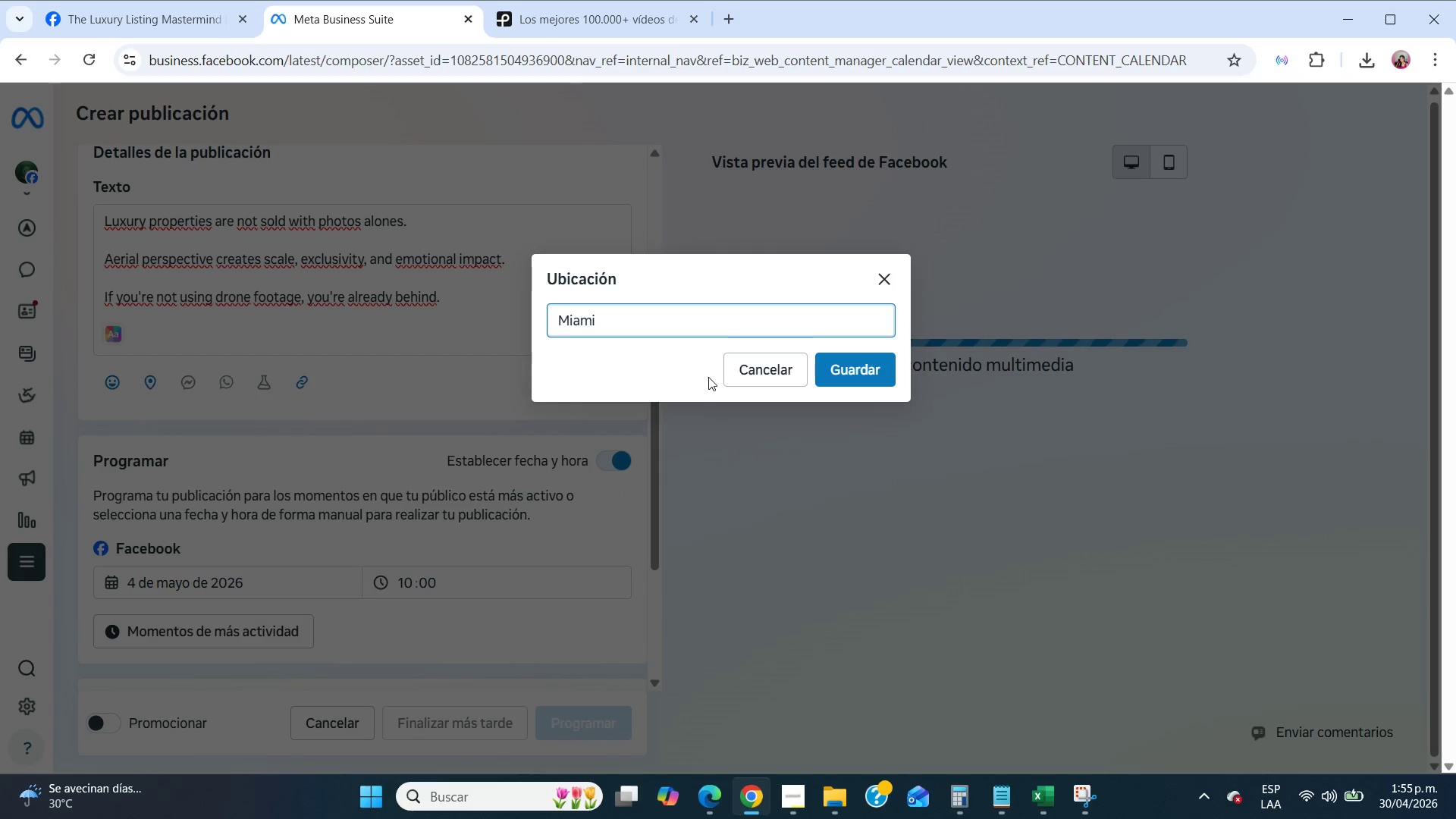 
wait(12.34)
 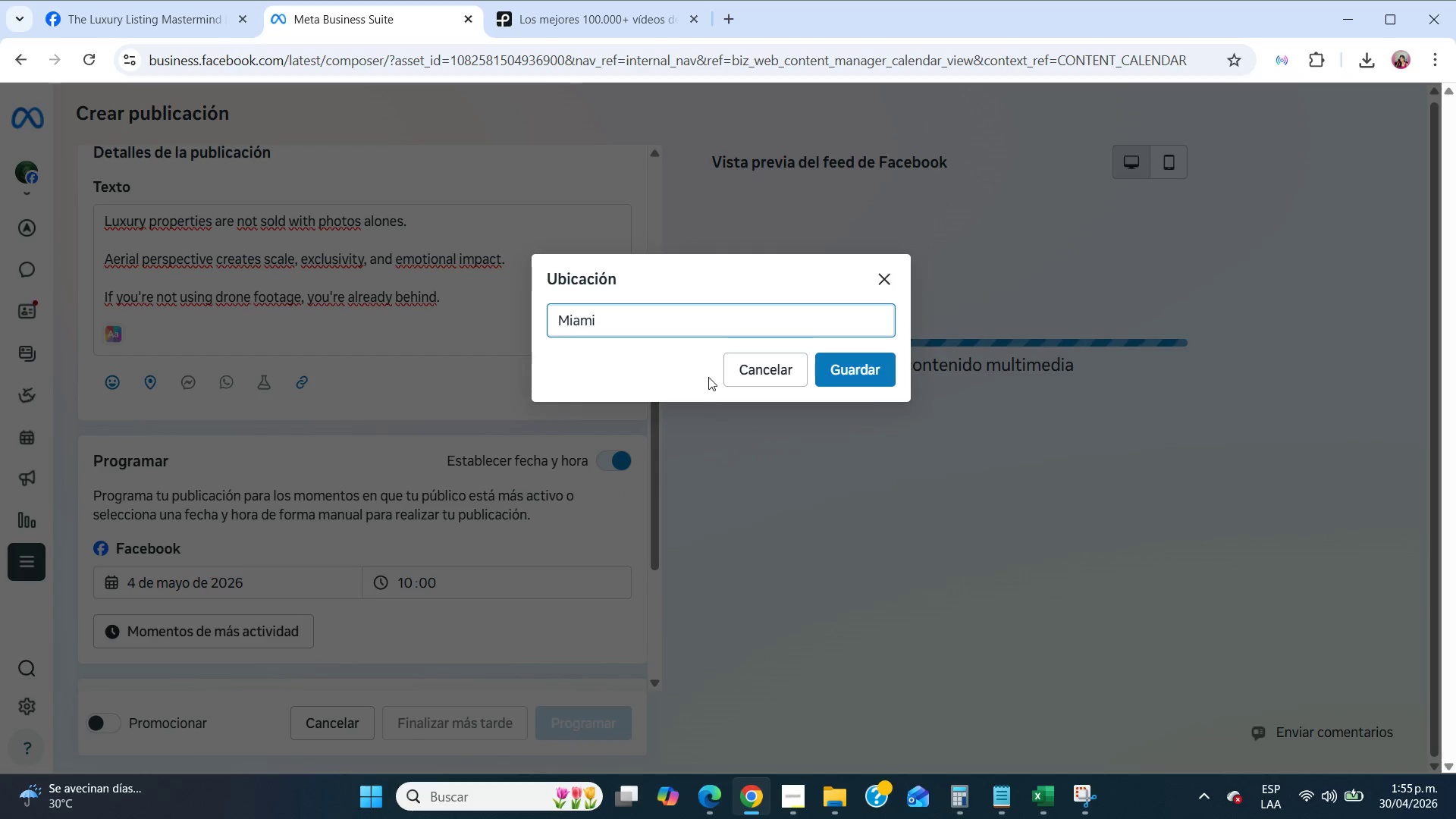 
left_click([891, 366])
 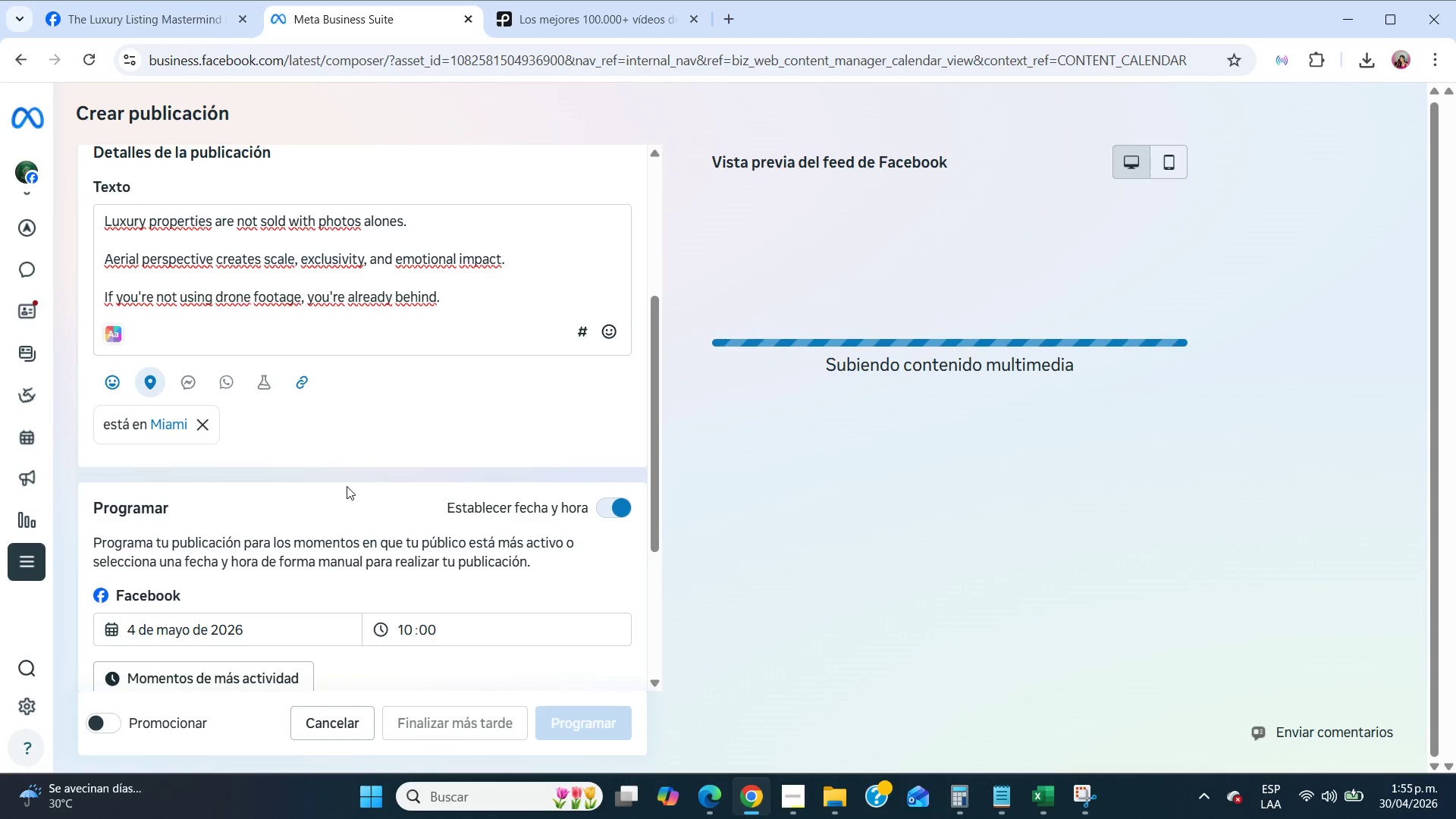 
wait(6.21)
 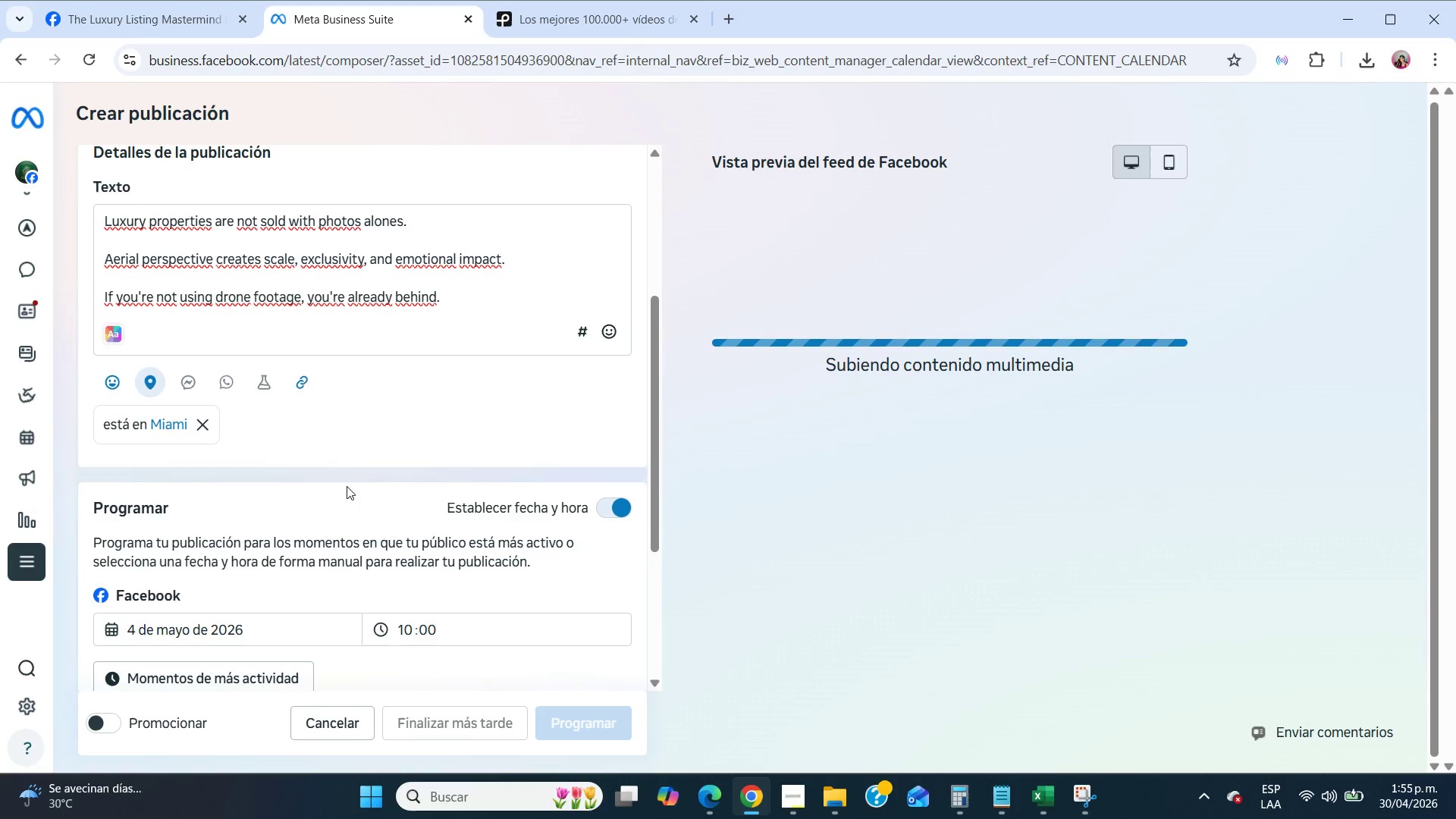 
mouse_move([281, 383])
 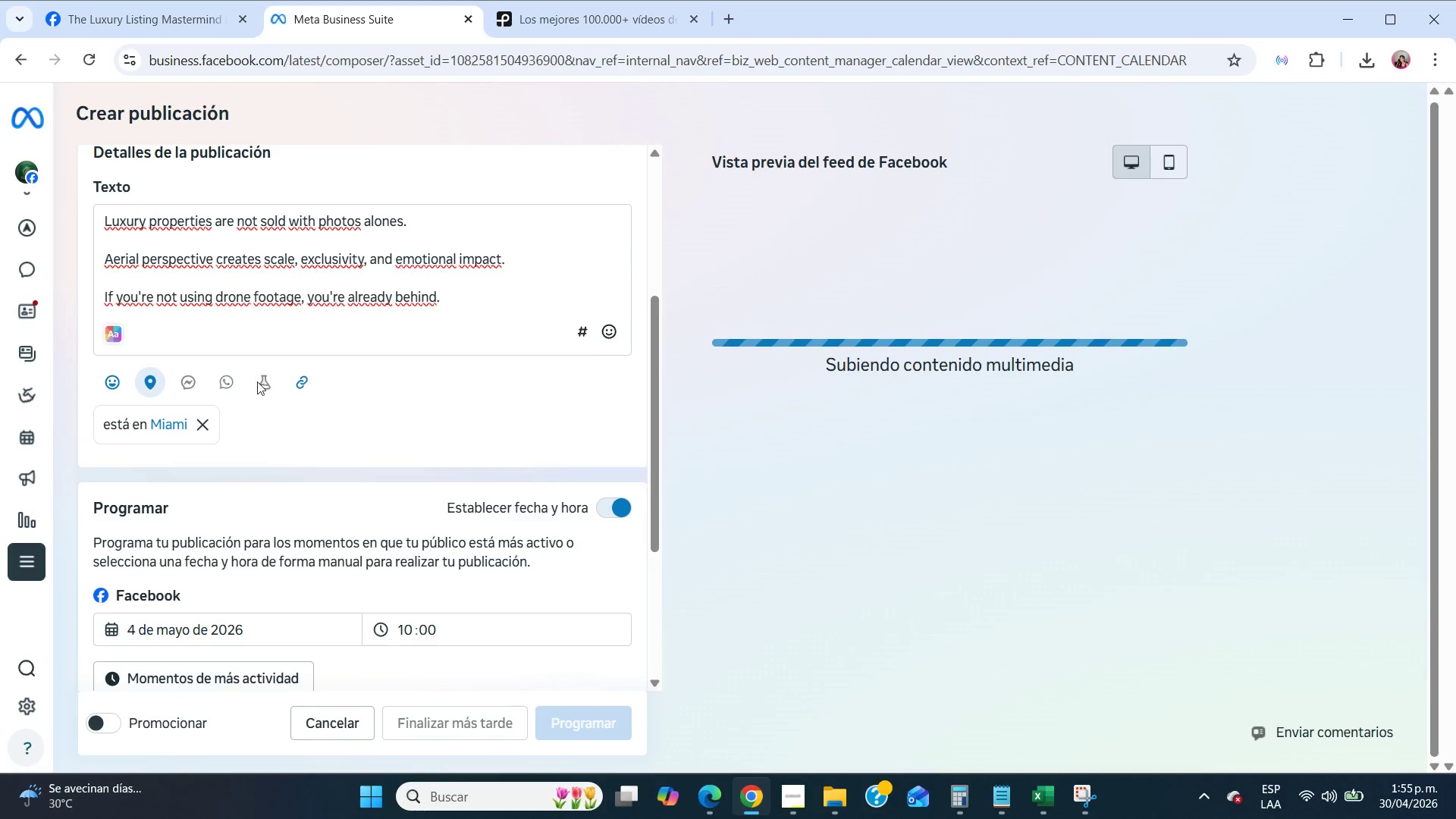 
mouse_move([217, 384])
 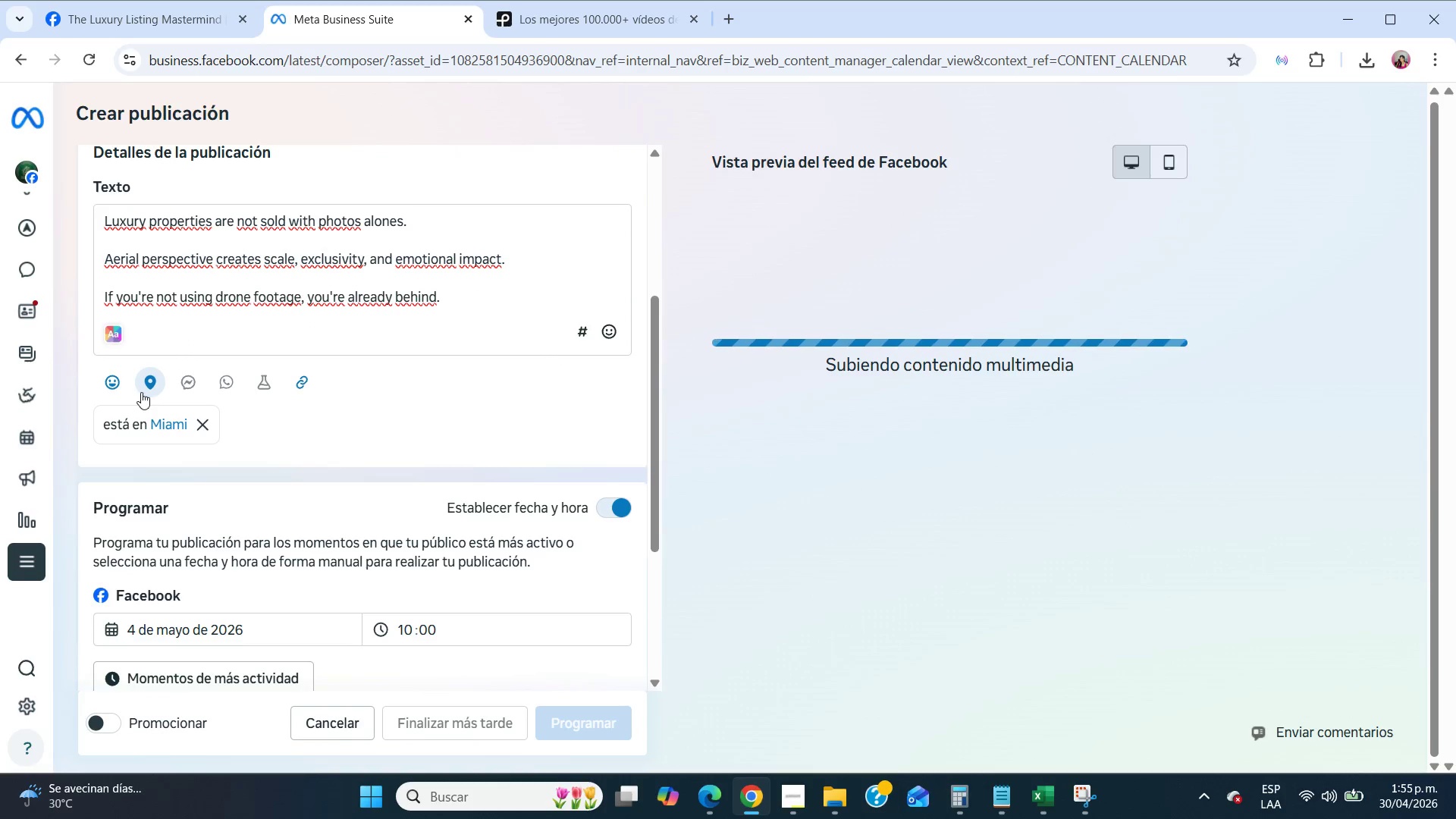 
scroll: coordinate [260, 554], scroll_direction: down, amount: 6.0
 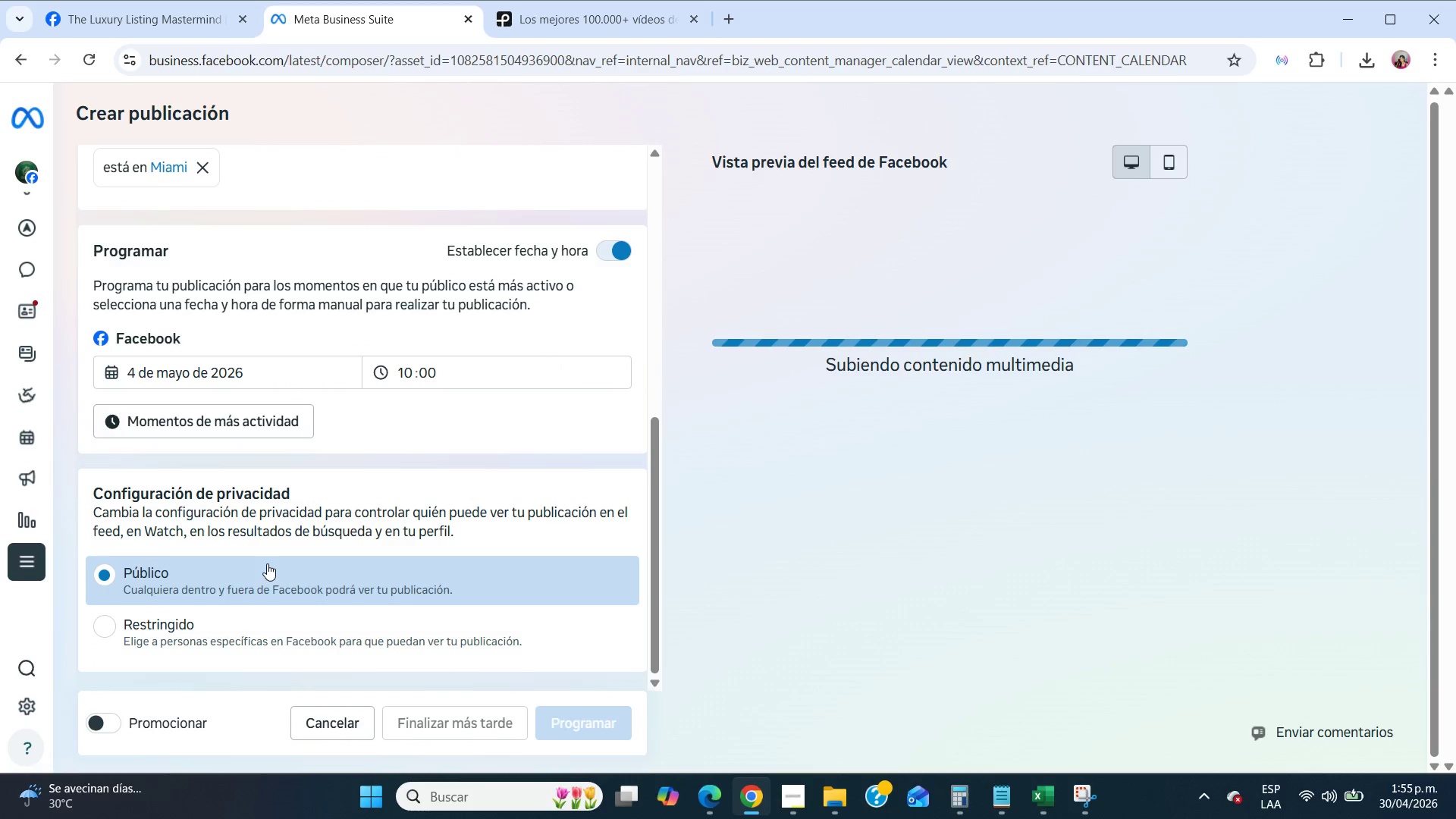 
scroll: coordinate [476, 393], scroll_direction: up, amount: 21.0
 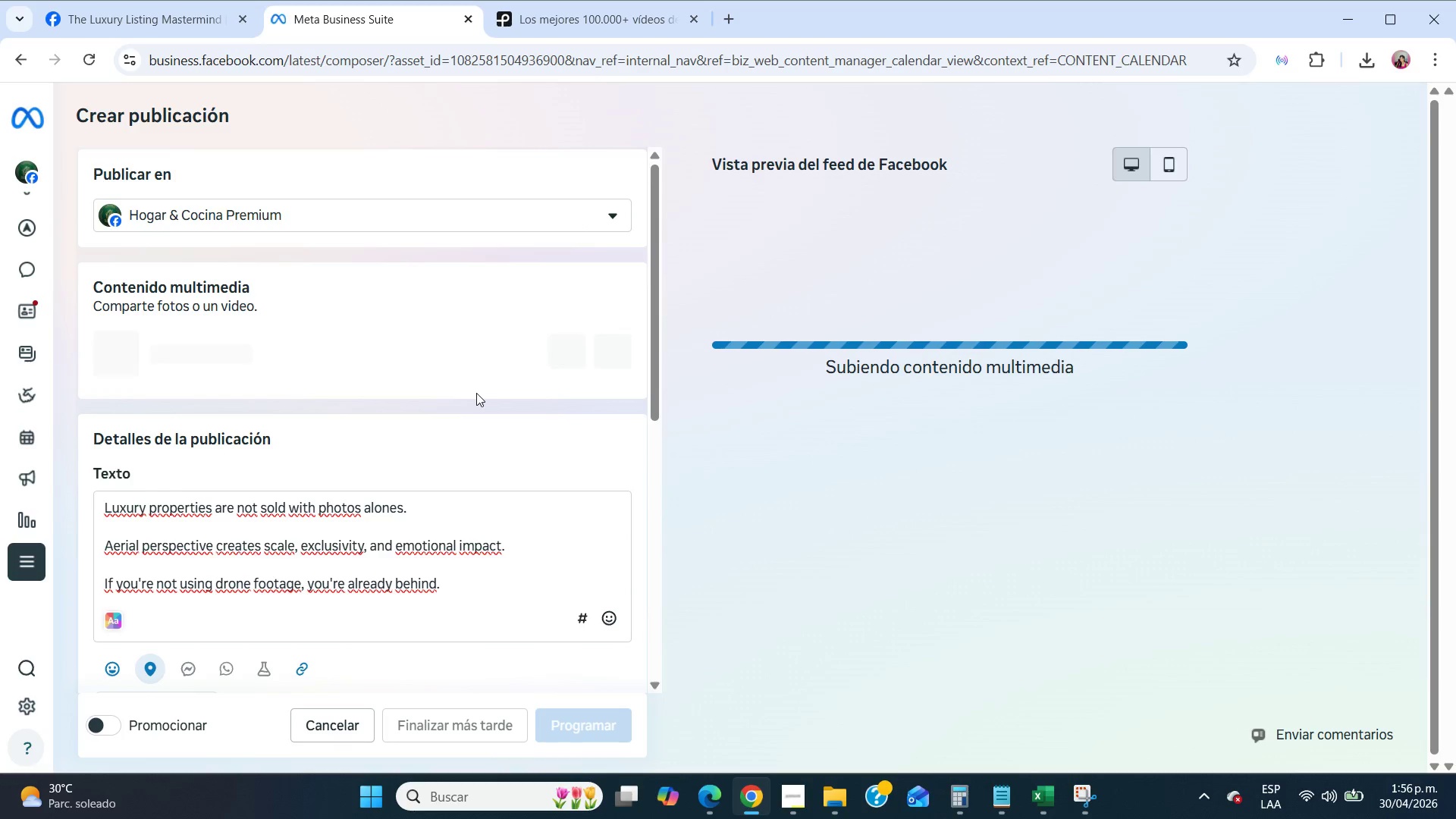 
wait(30.91)
 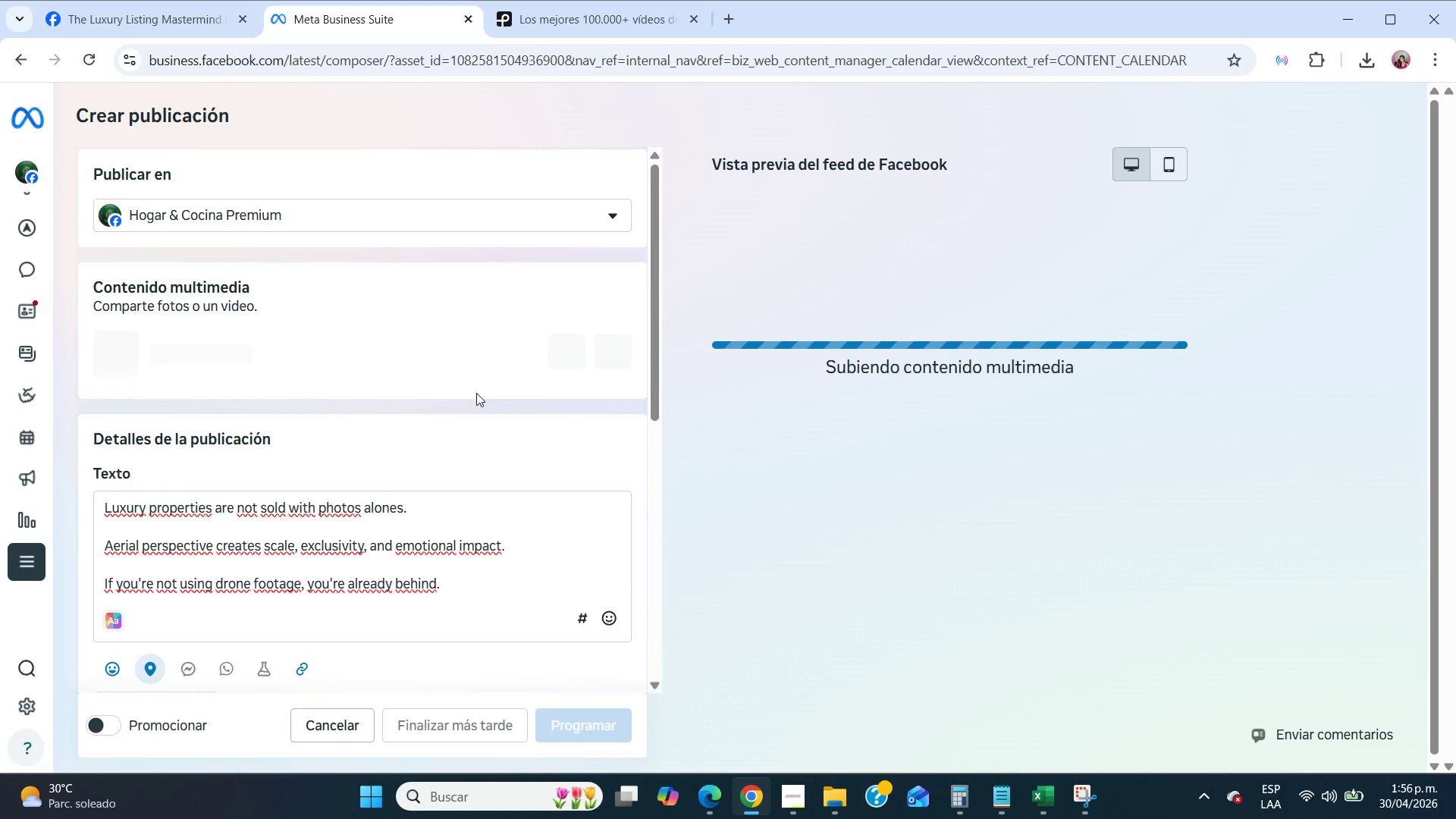 
scroll: coordinate [444, 431], scroll_direction: up, amount: 4.0
 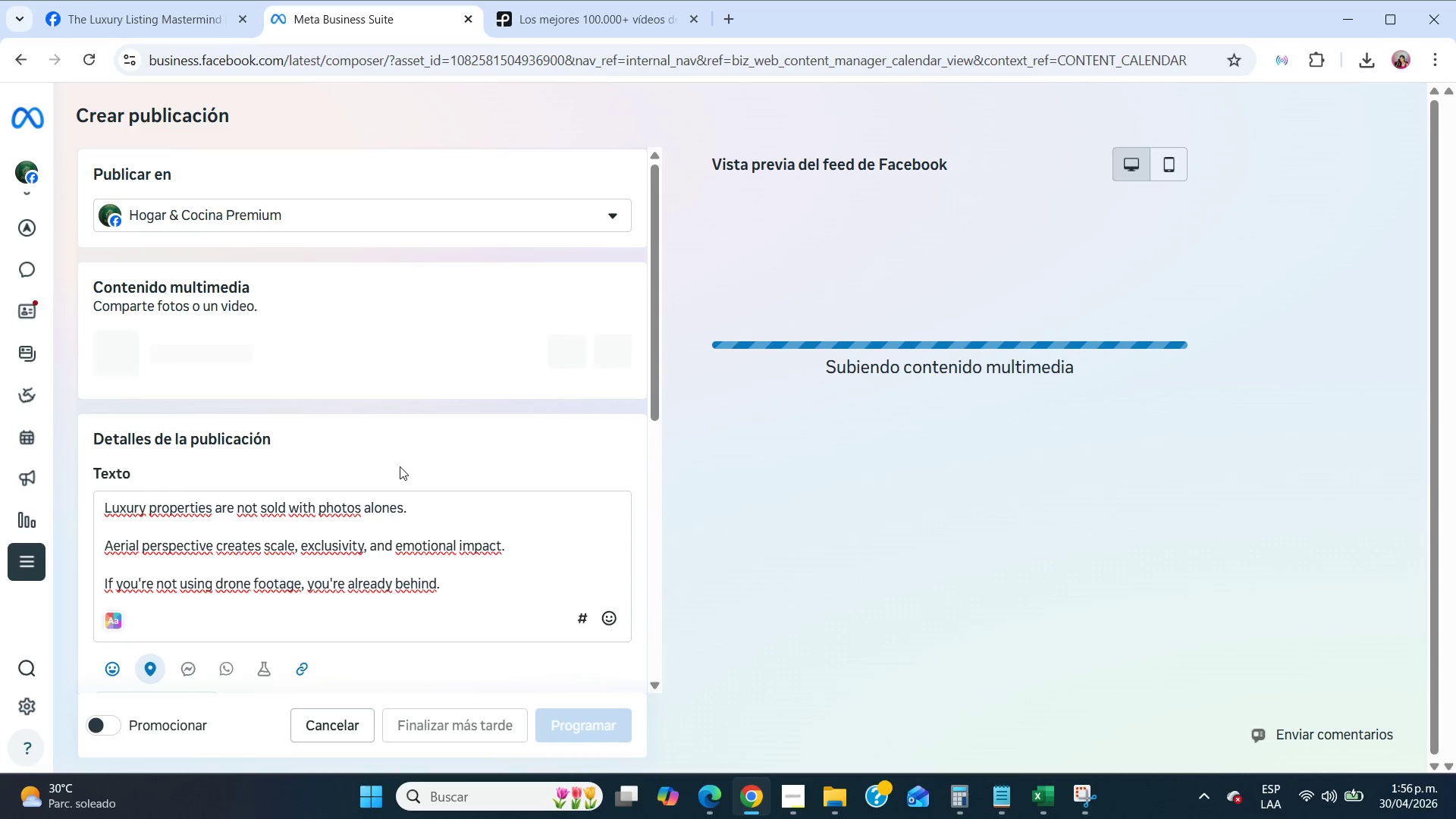 
scroll: coordinate [400, 469], scroll_direction: down, amount: 3.0
 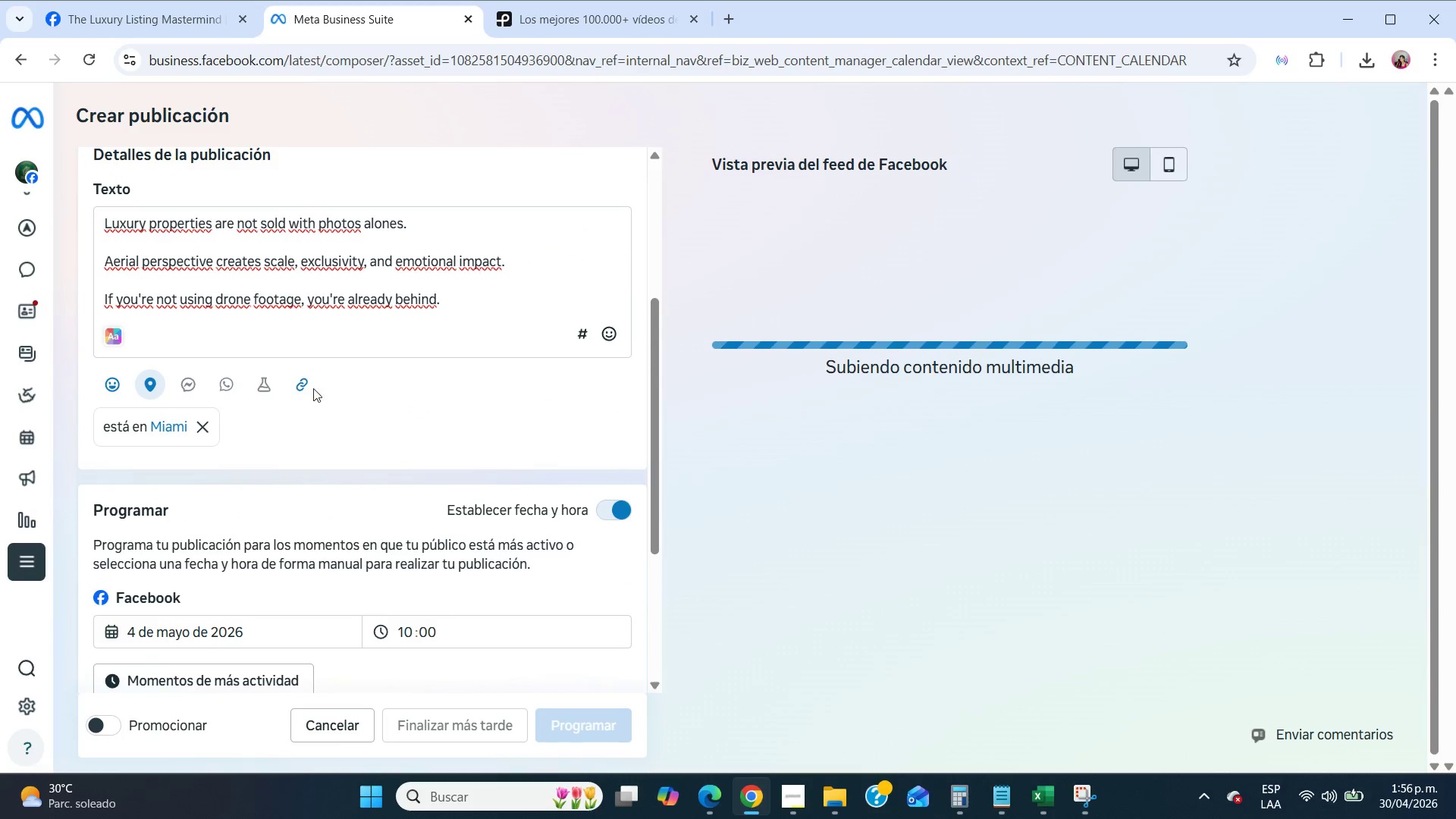 
left_click([311, 385])
 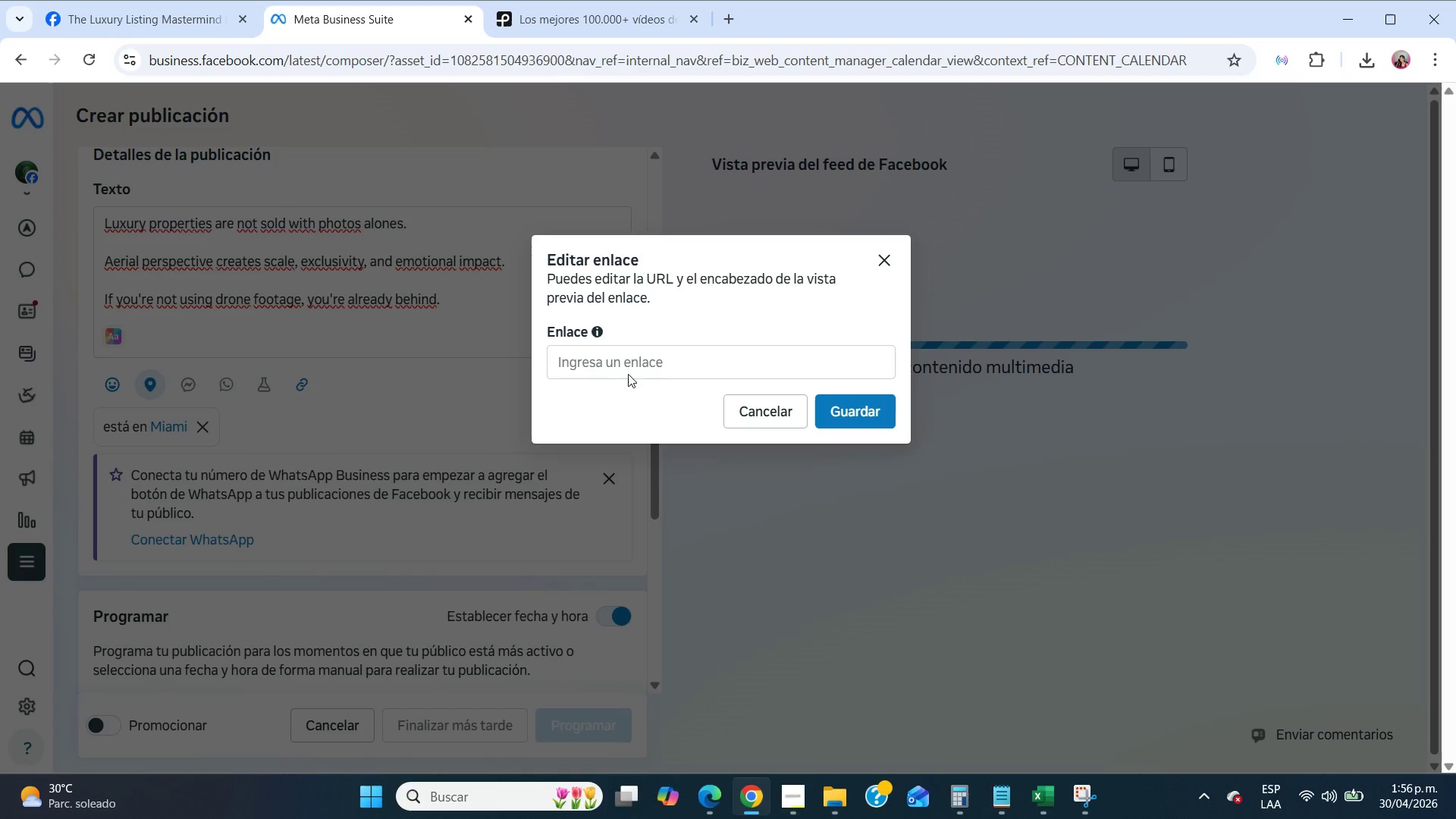 
left_click([639, 359])
 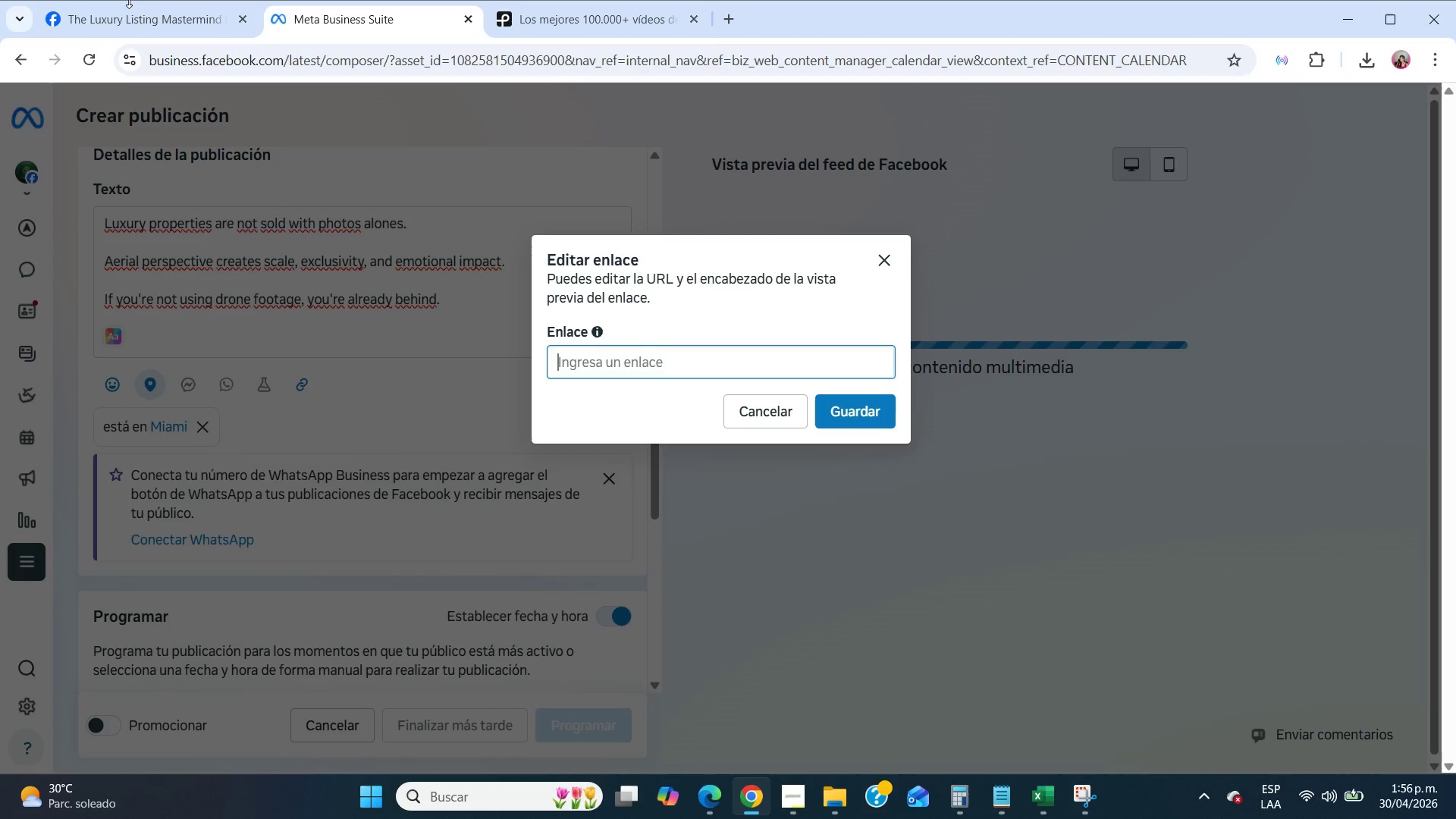 
left_click([121, 13])
 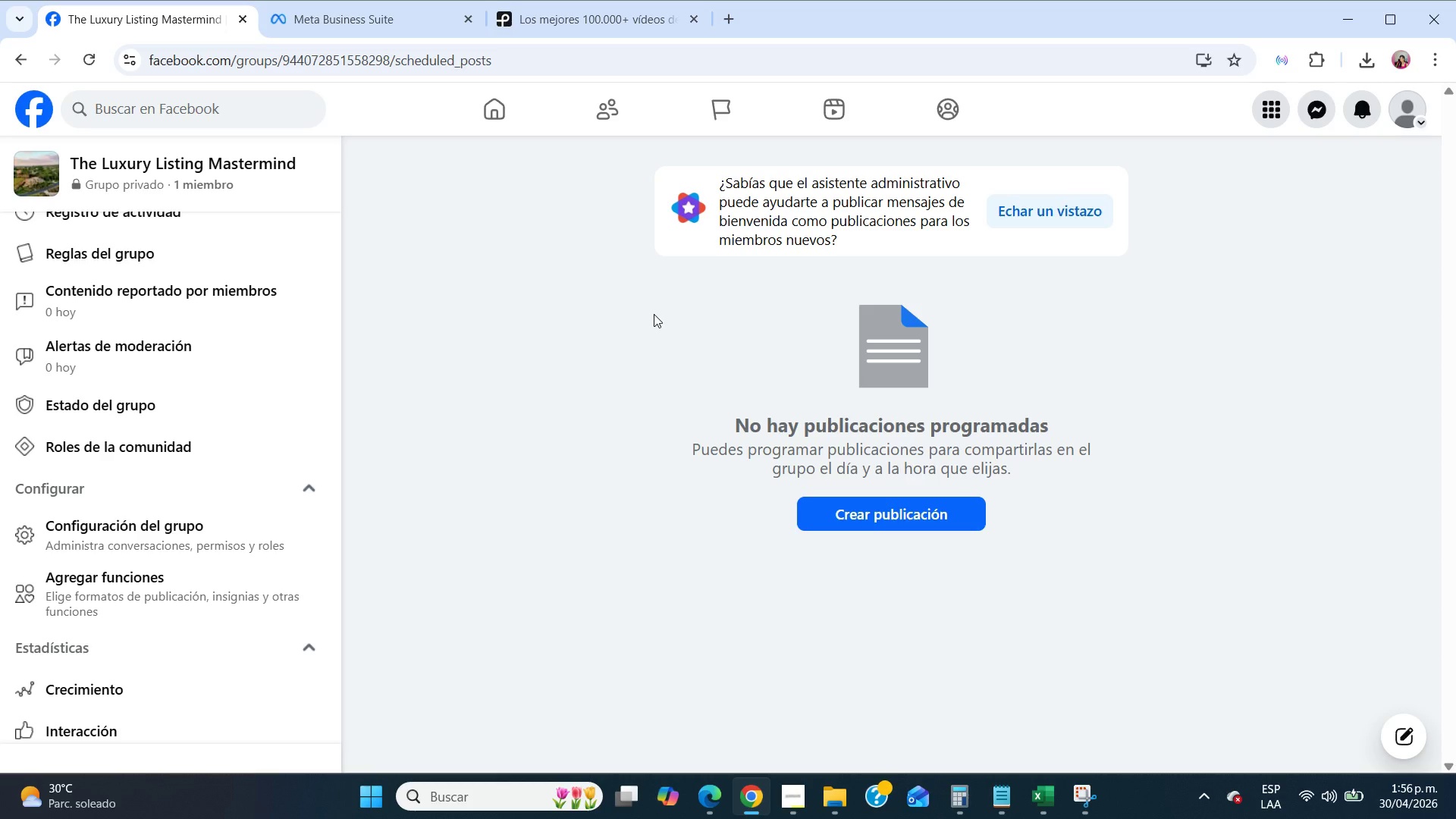 
scroll: coordinate [234, 315], scroll_direction: up, amount: 30.0
 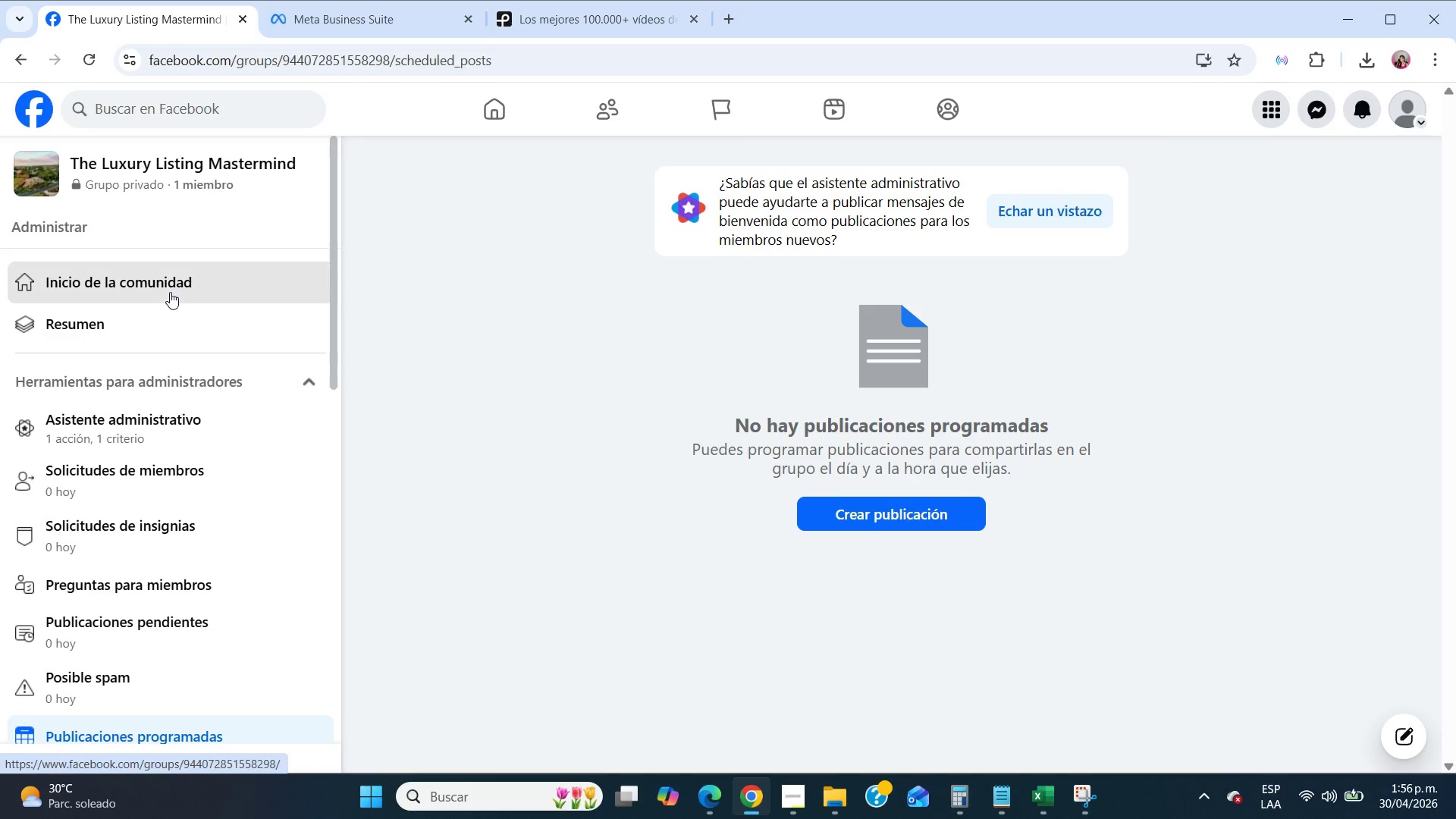 
left_click([170, 292])
 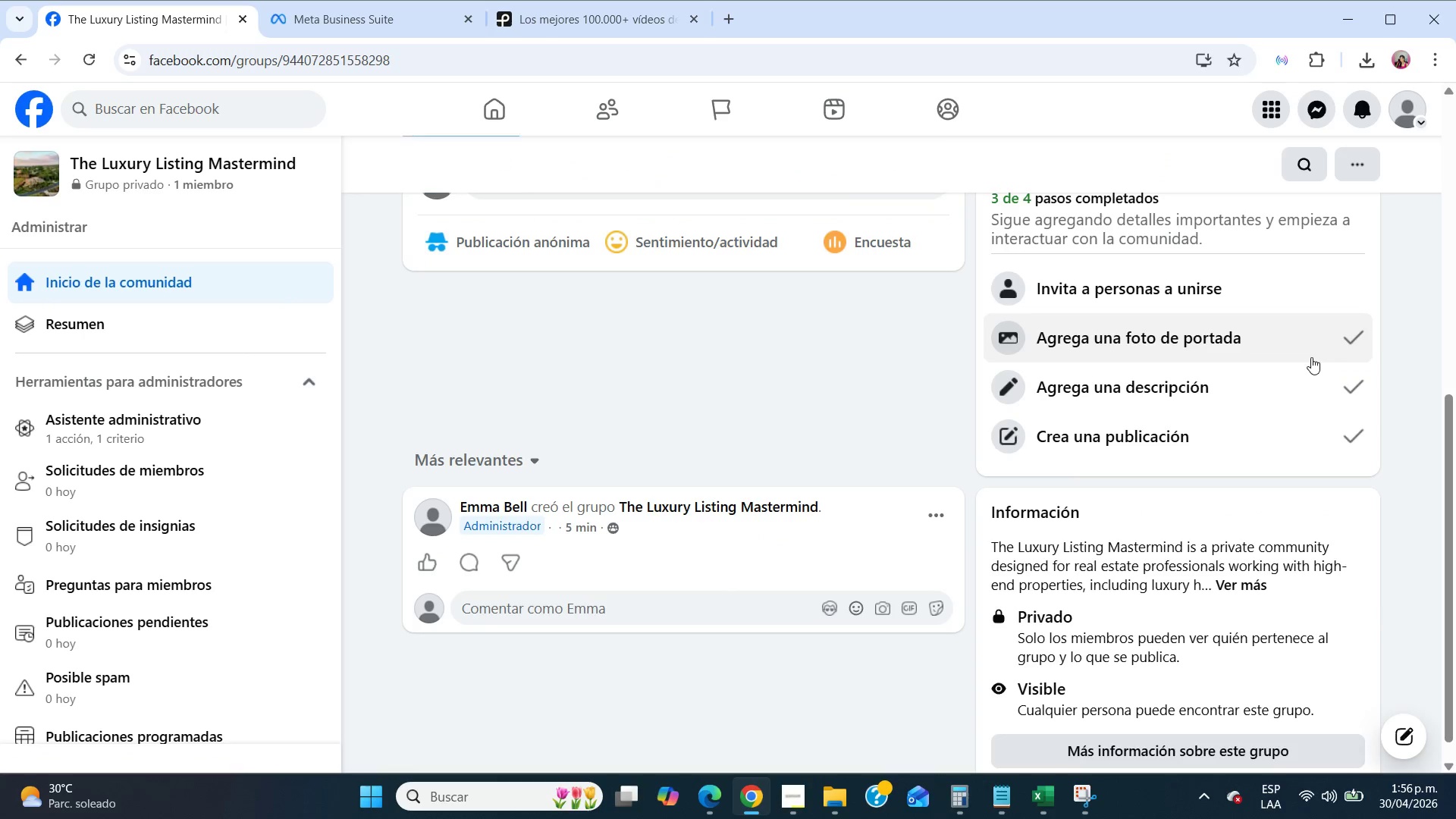 
scroll: coordinate [1334, 332], scroll_direction: up, amount: 5.0
 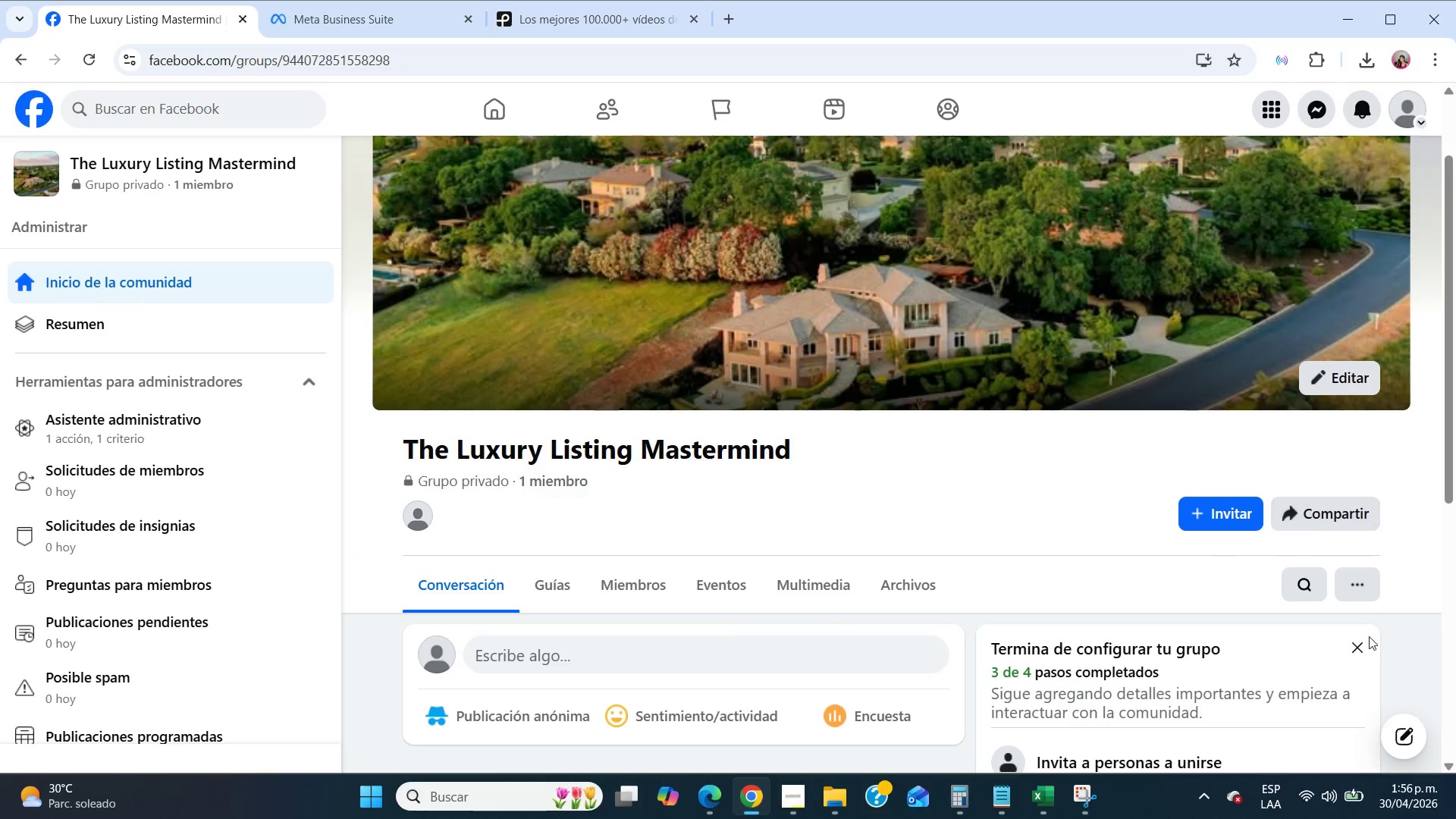 
scroll: coordinate [1369, 636], scroll_direction: down, amount: 2.0
 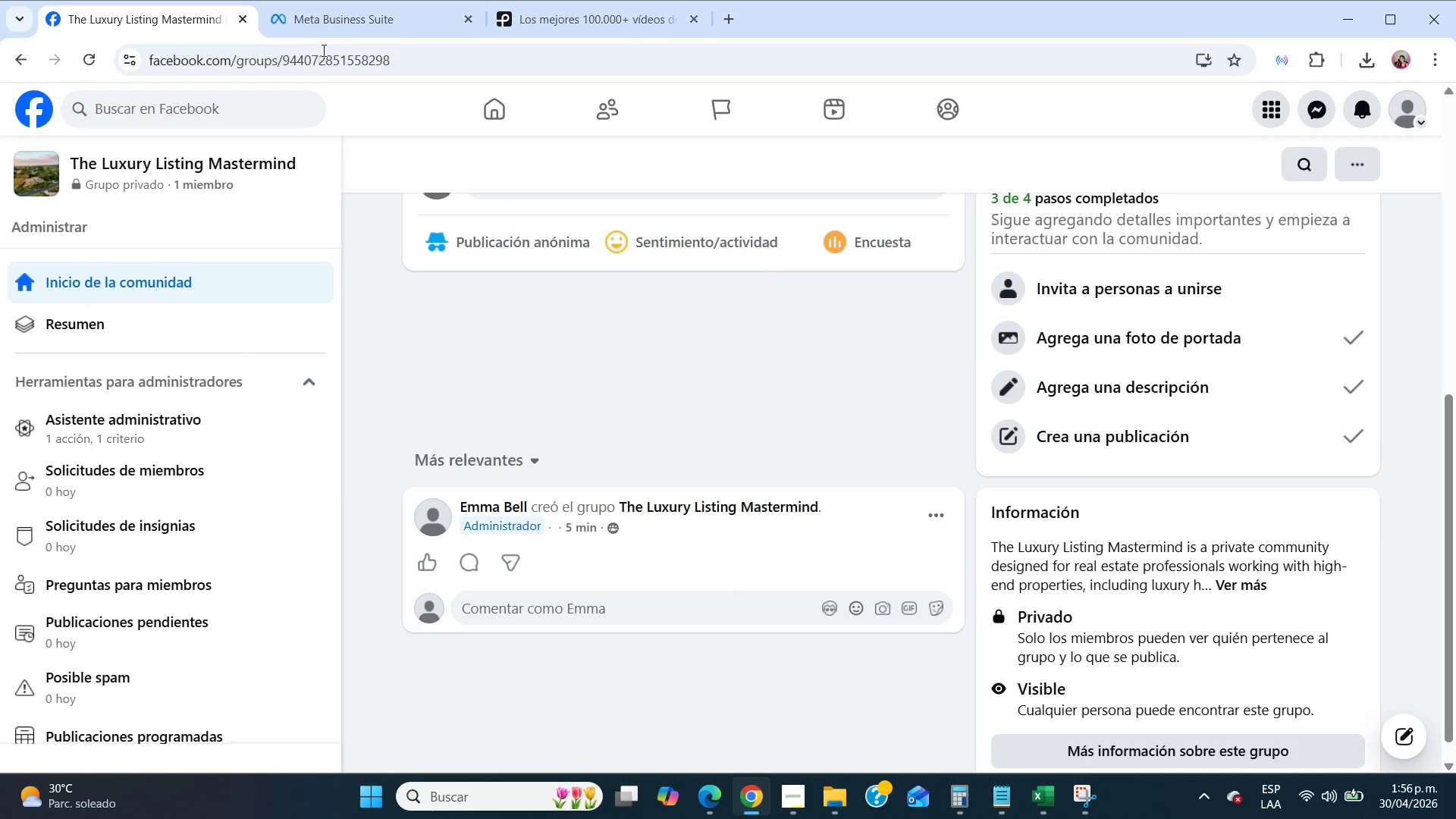 
left_click([314, 55])
 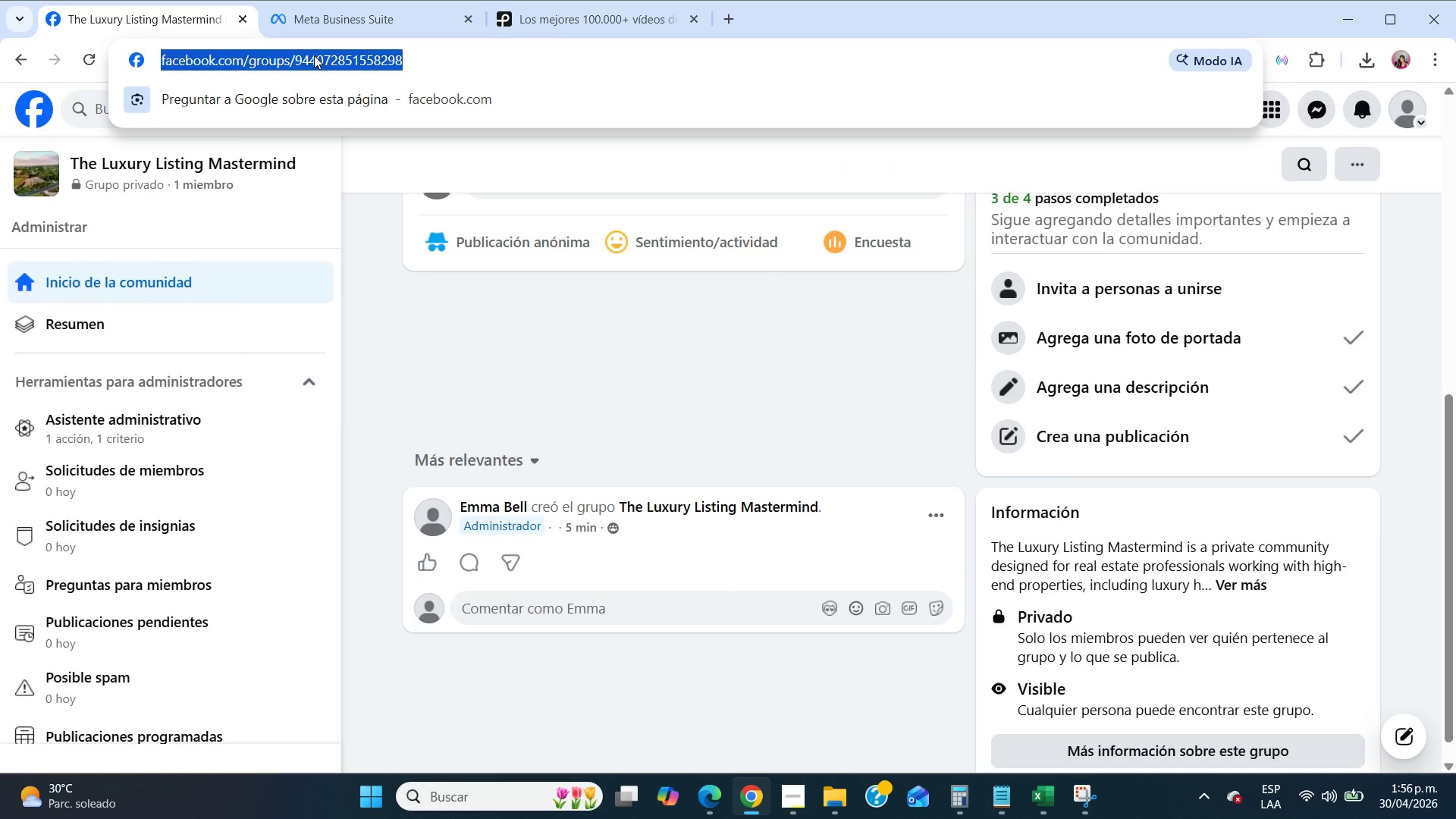 
key(Control+C)
 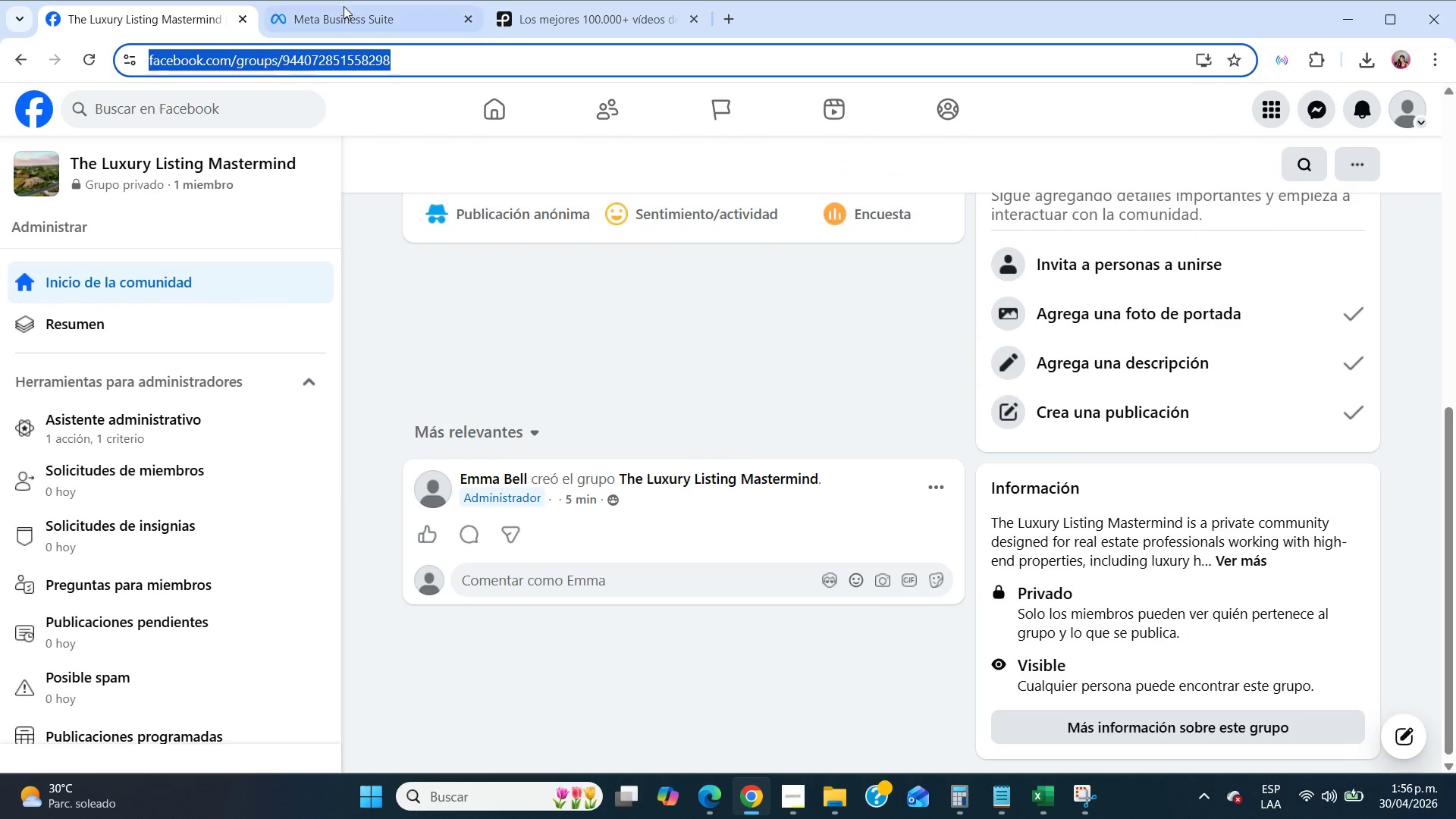 
double_click([344, 6])
 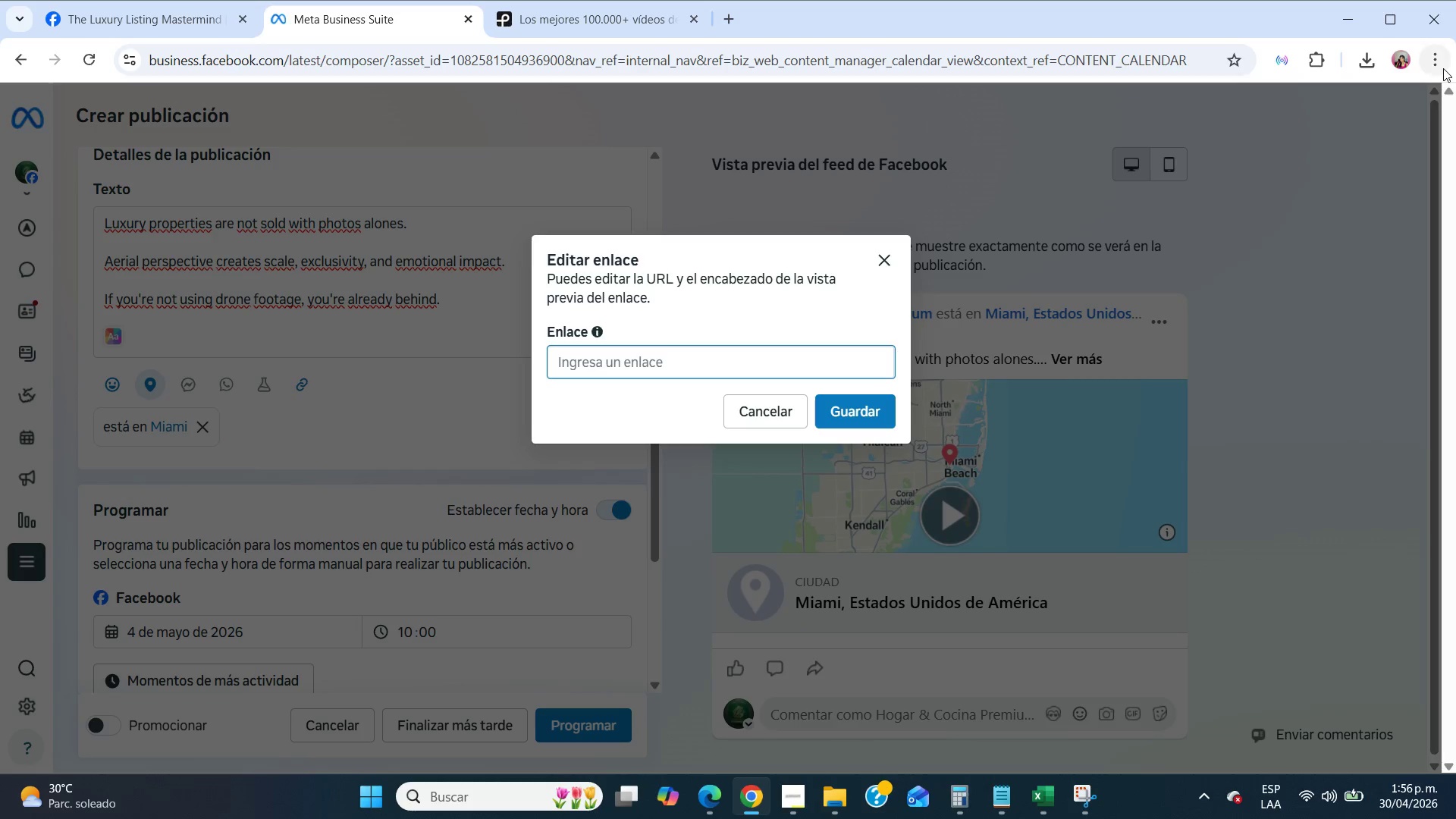 
left_click([1443, 68])
 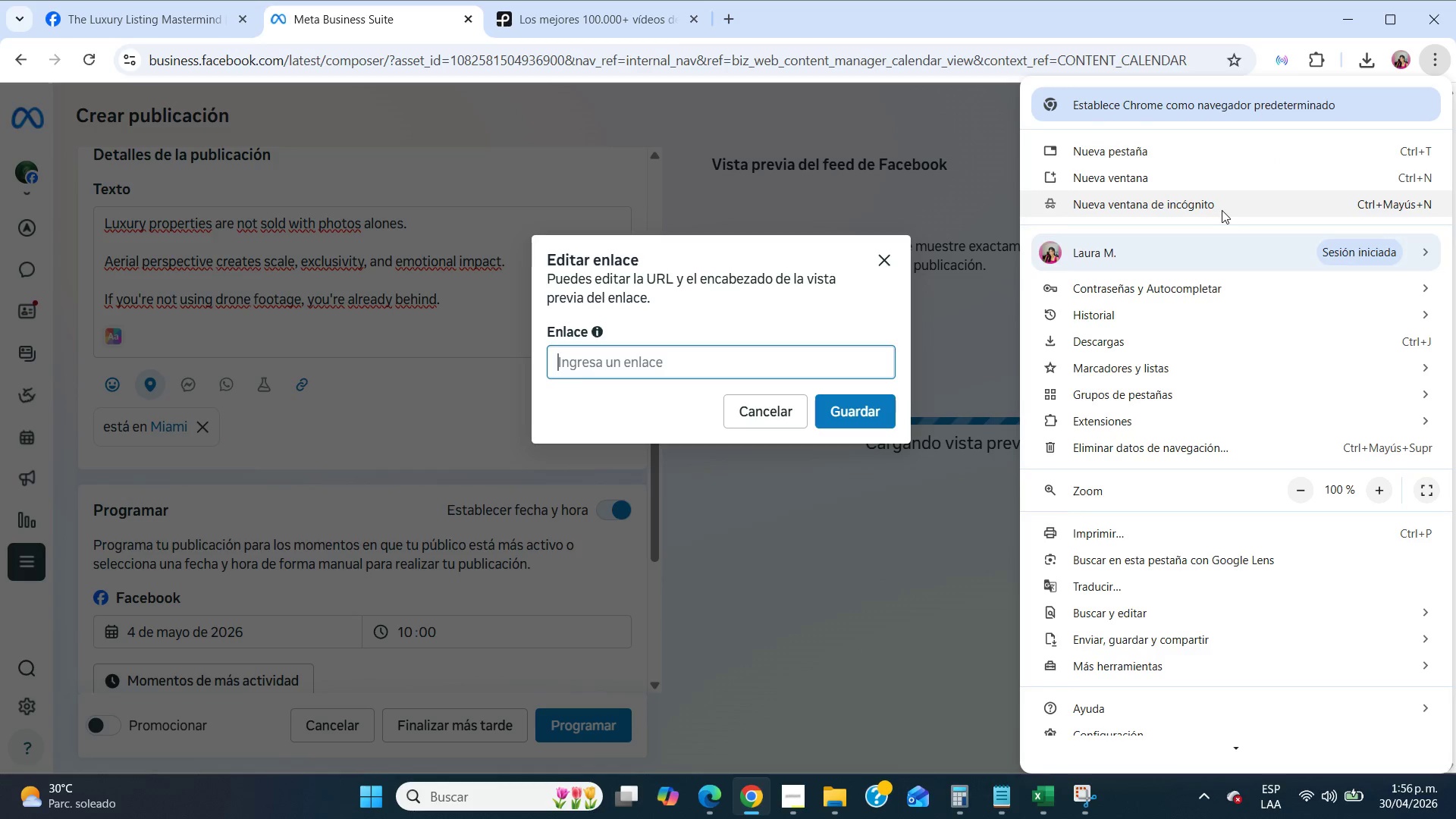 
left_click([1222, 210])
 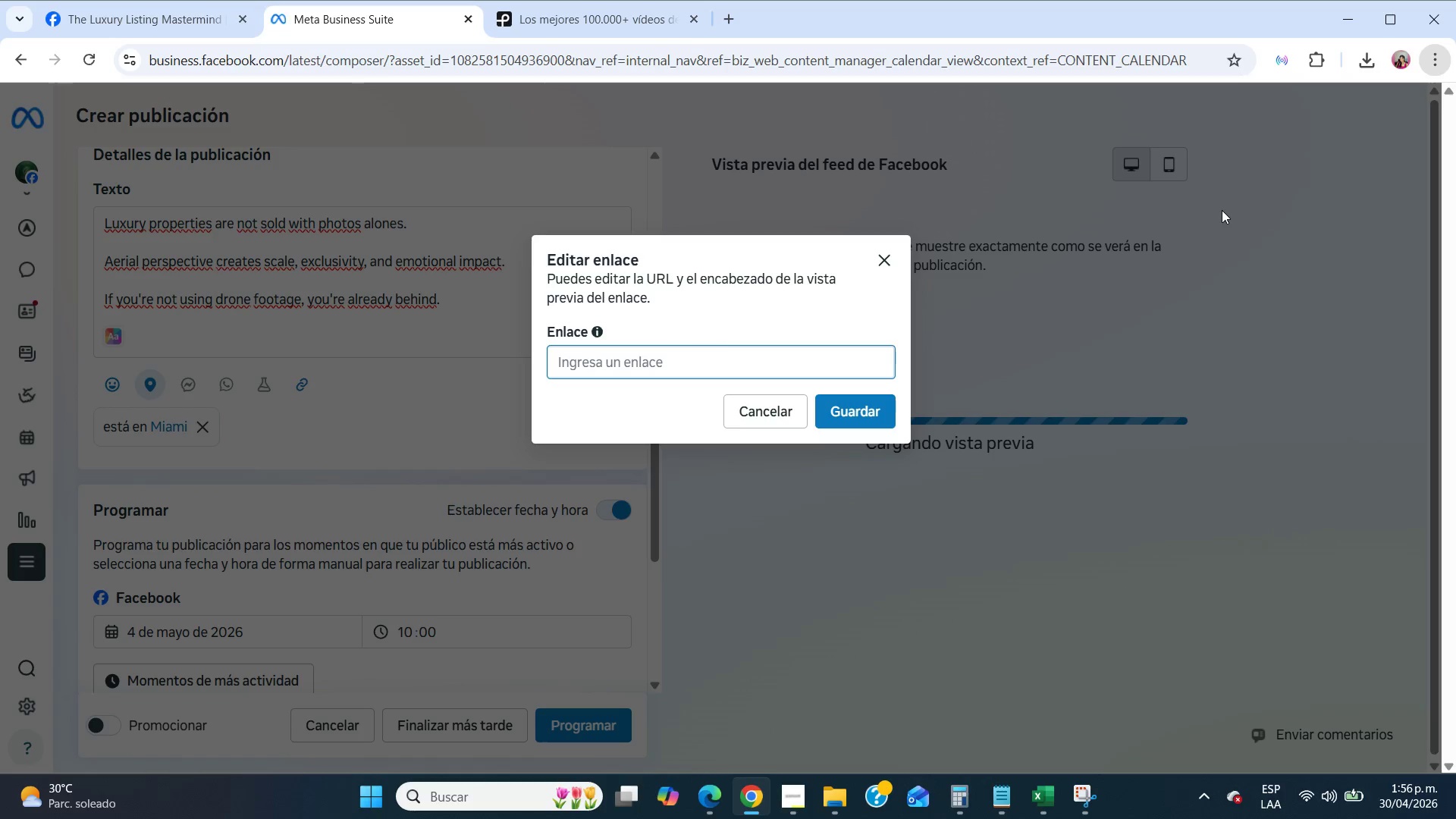 
key(Control+V)
 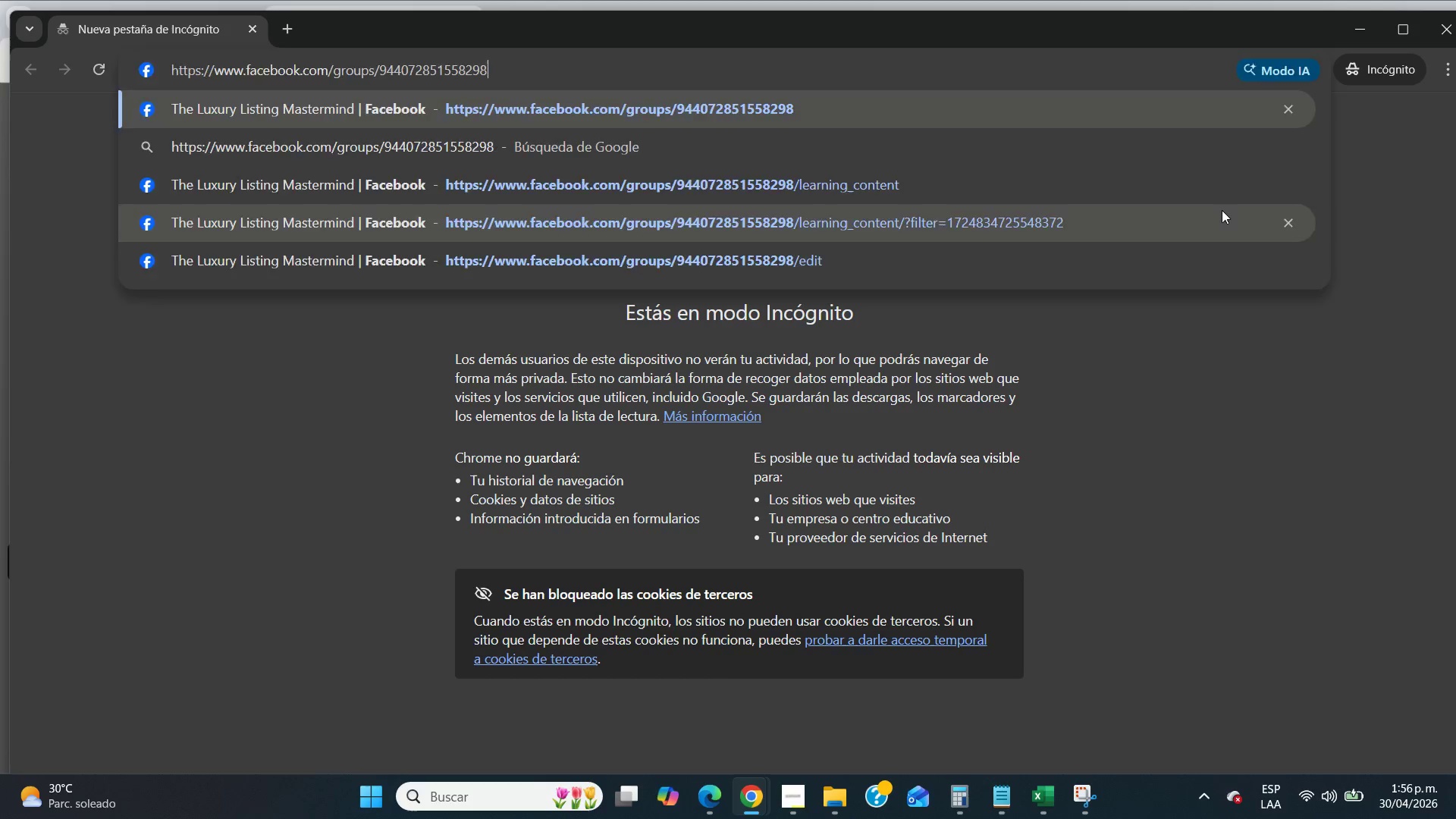 
key(NumpadEnter)
 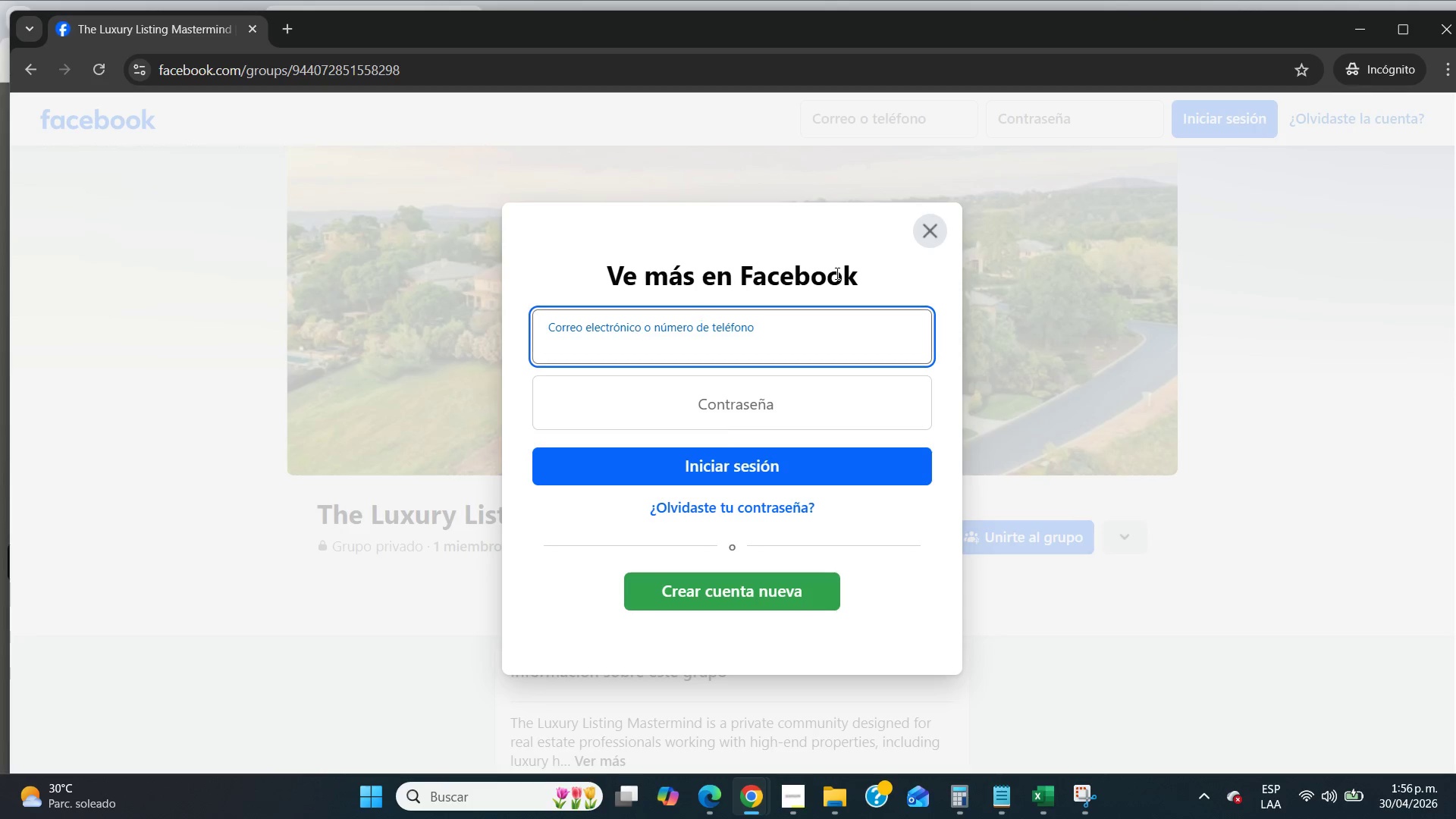 
left_click([944, 228])
 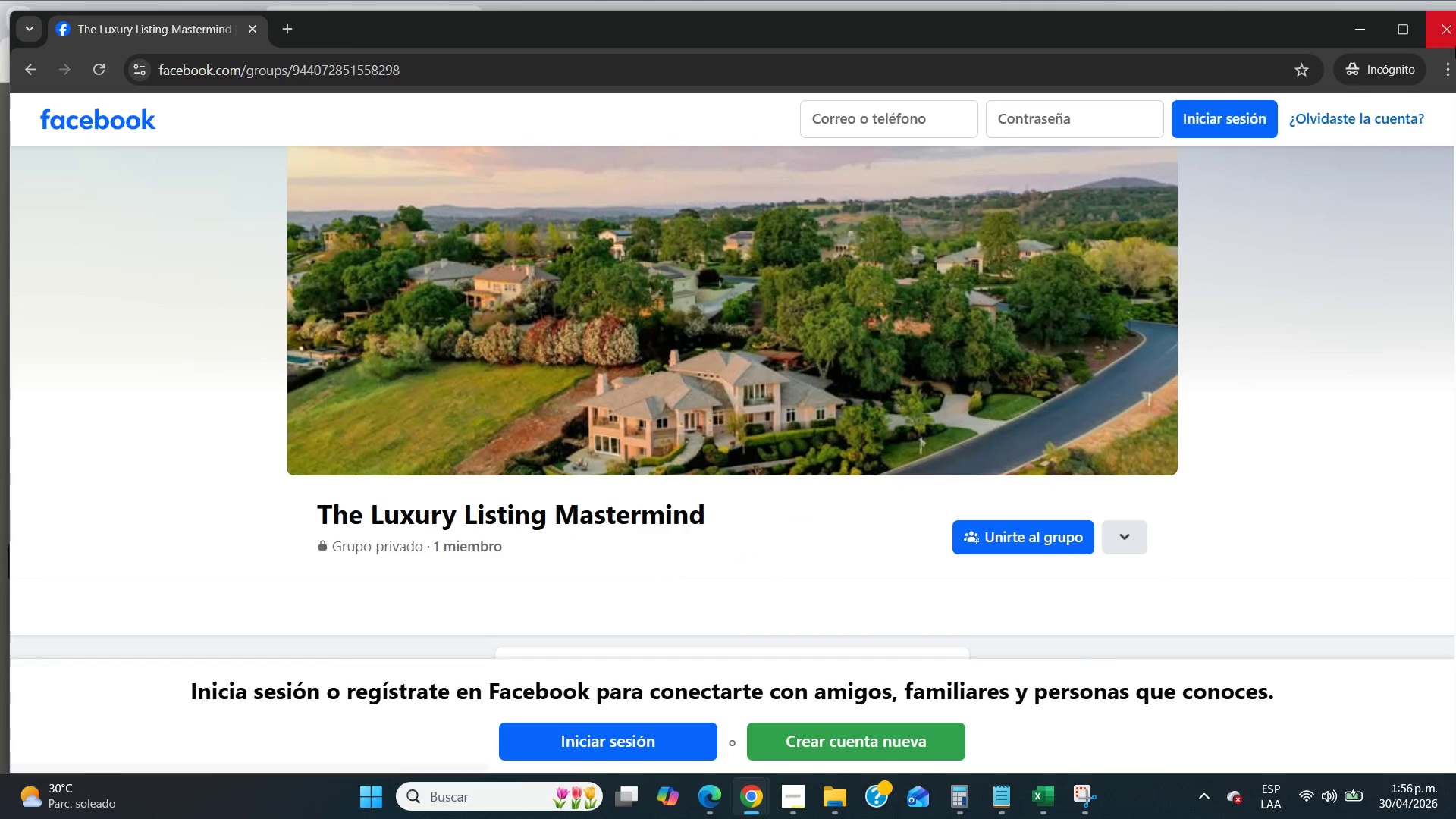 
left_click([1455, 46])
 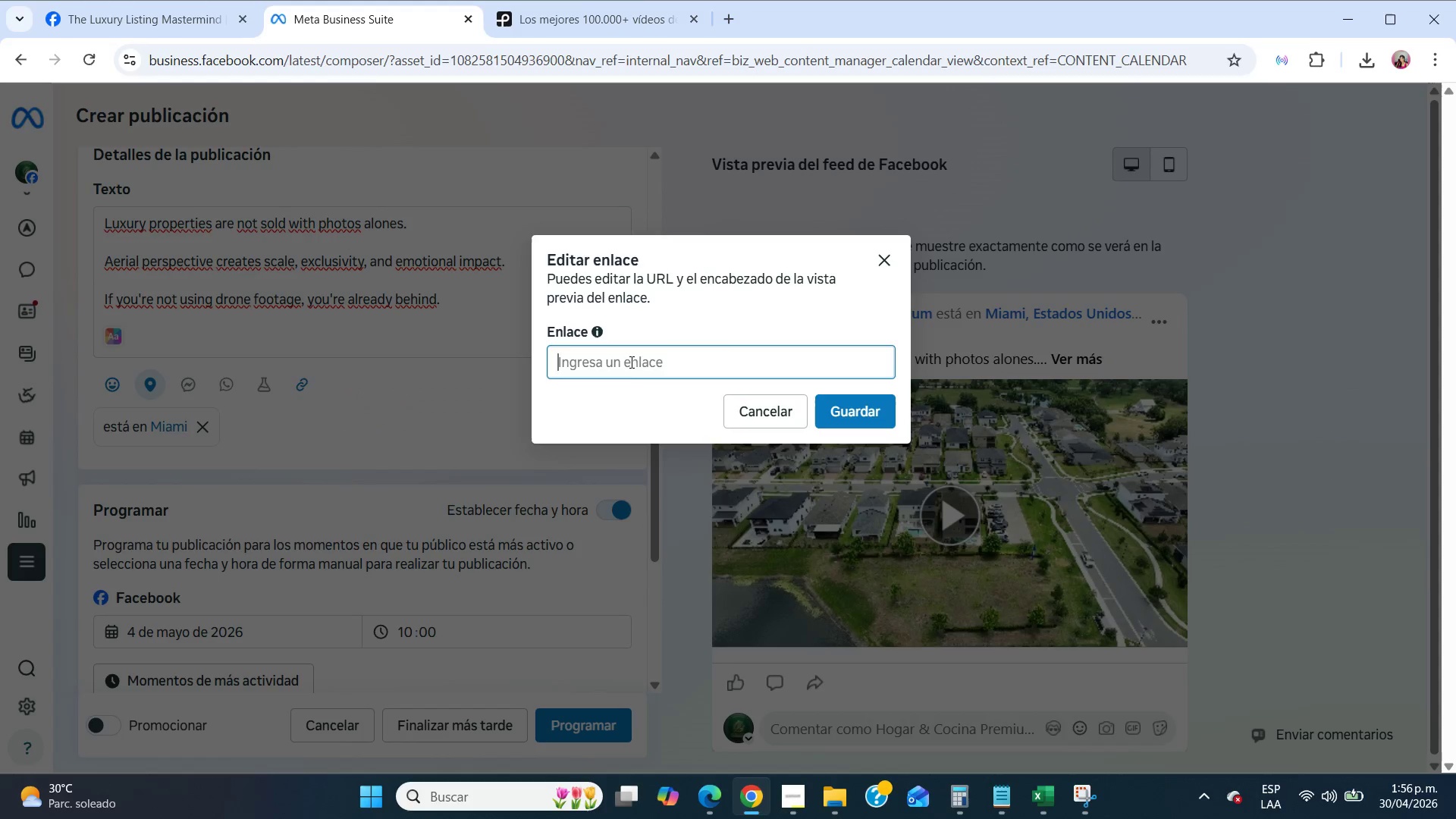 
key(Control+V)
 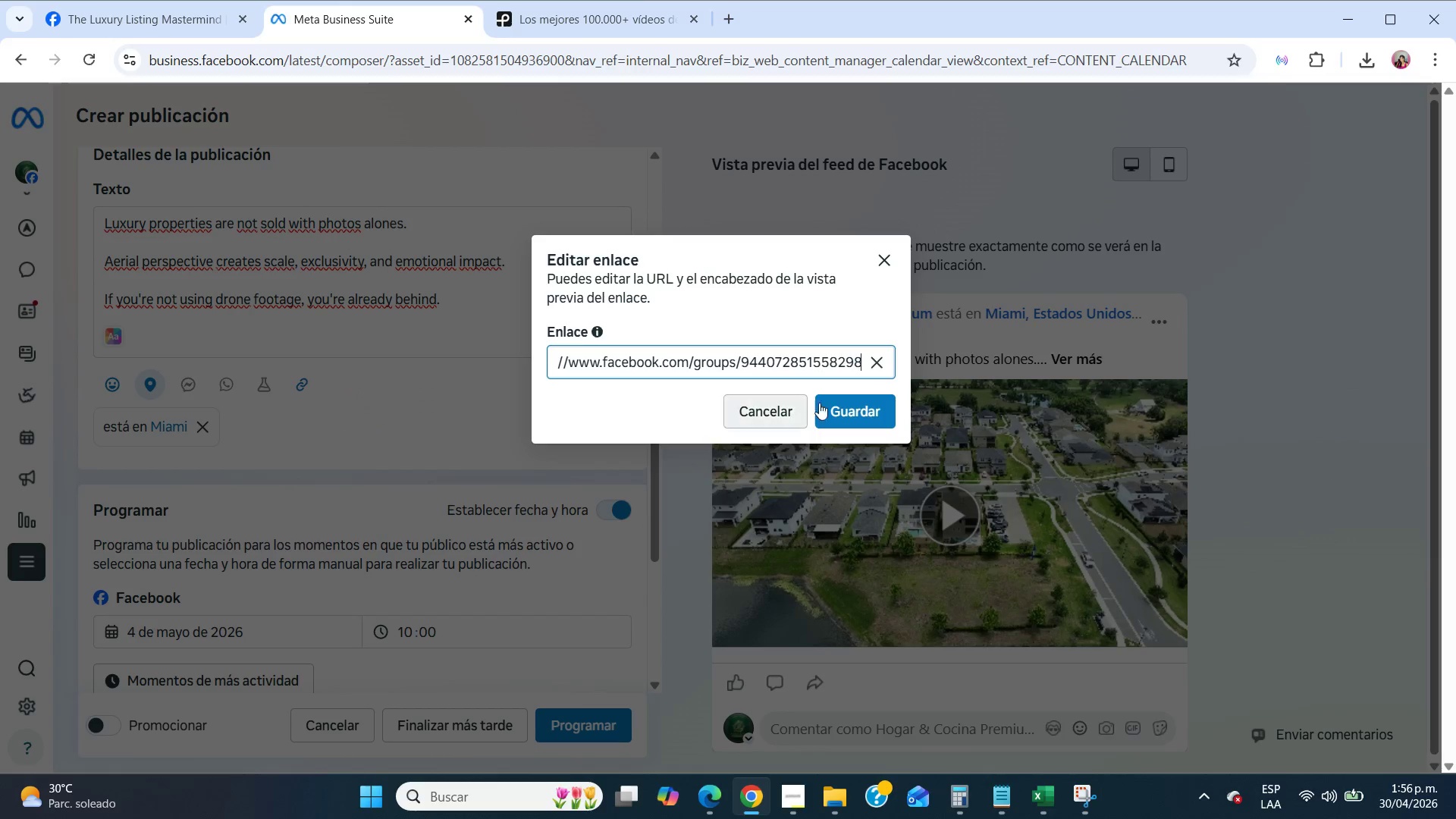 
mouse_move([814, 422])
 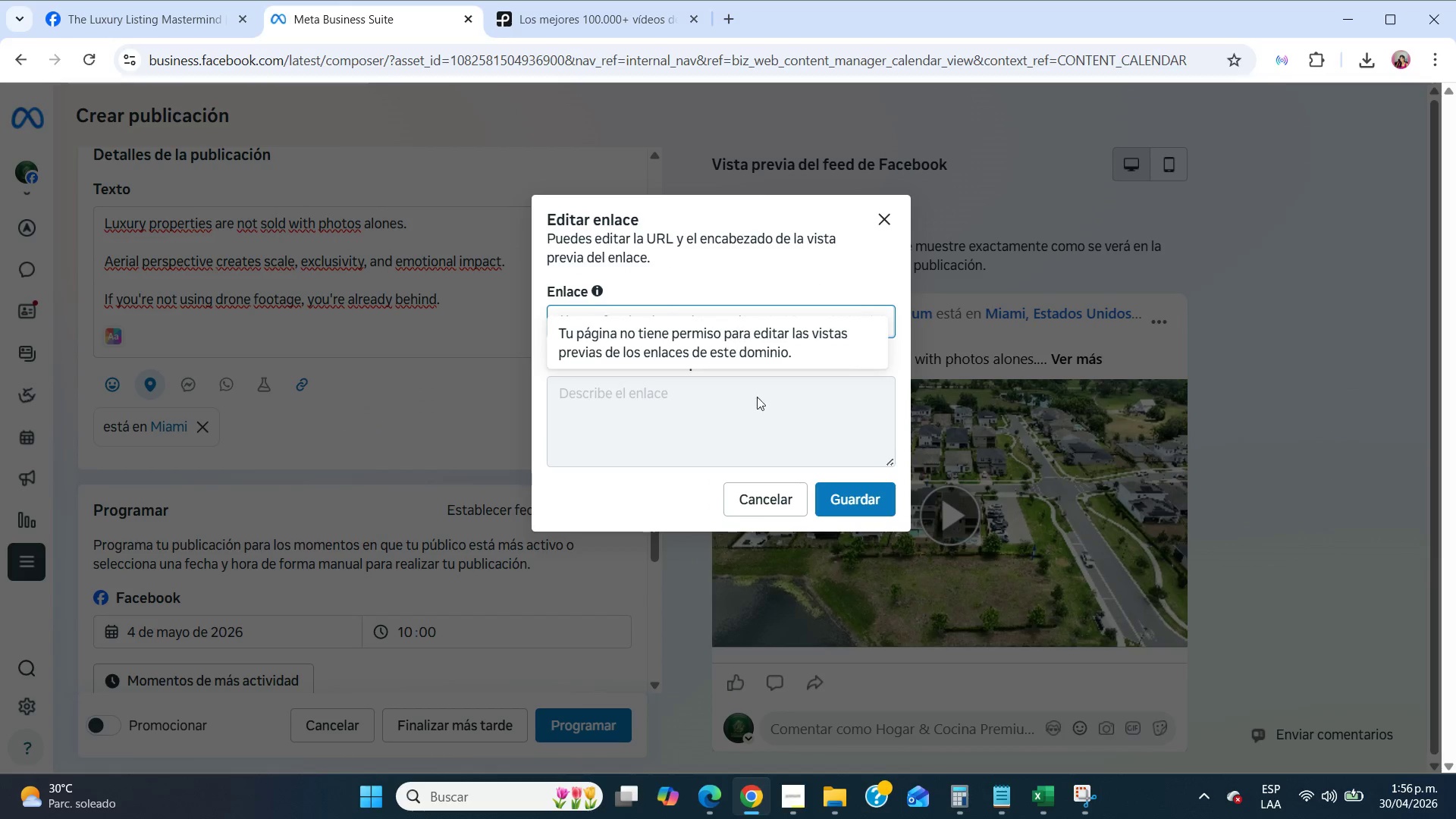 
left_click([763, 421])
 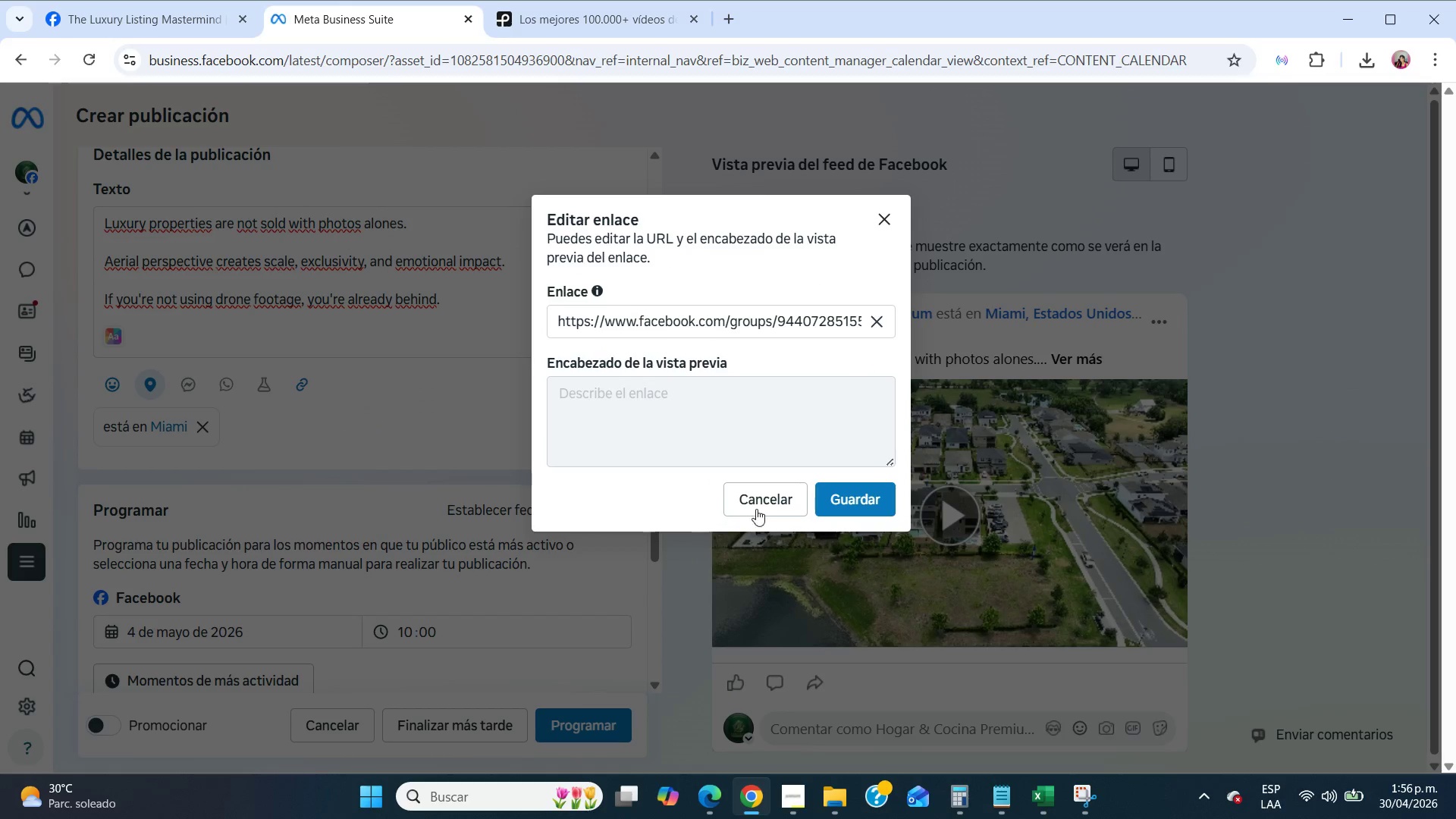 
left_click([841, 502])
 